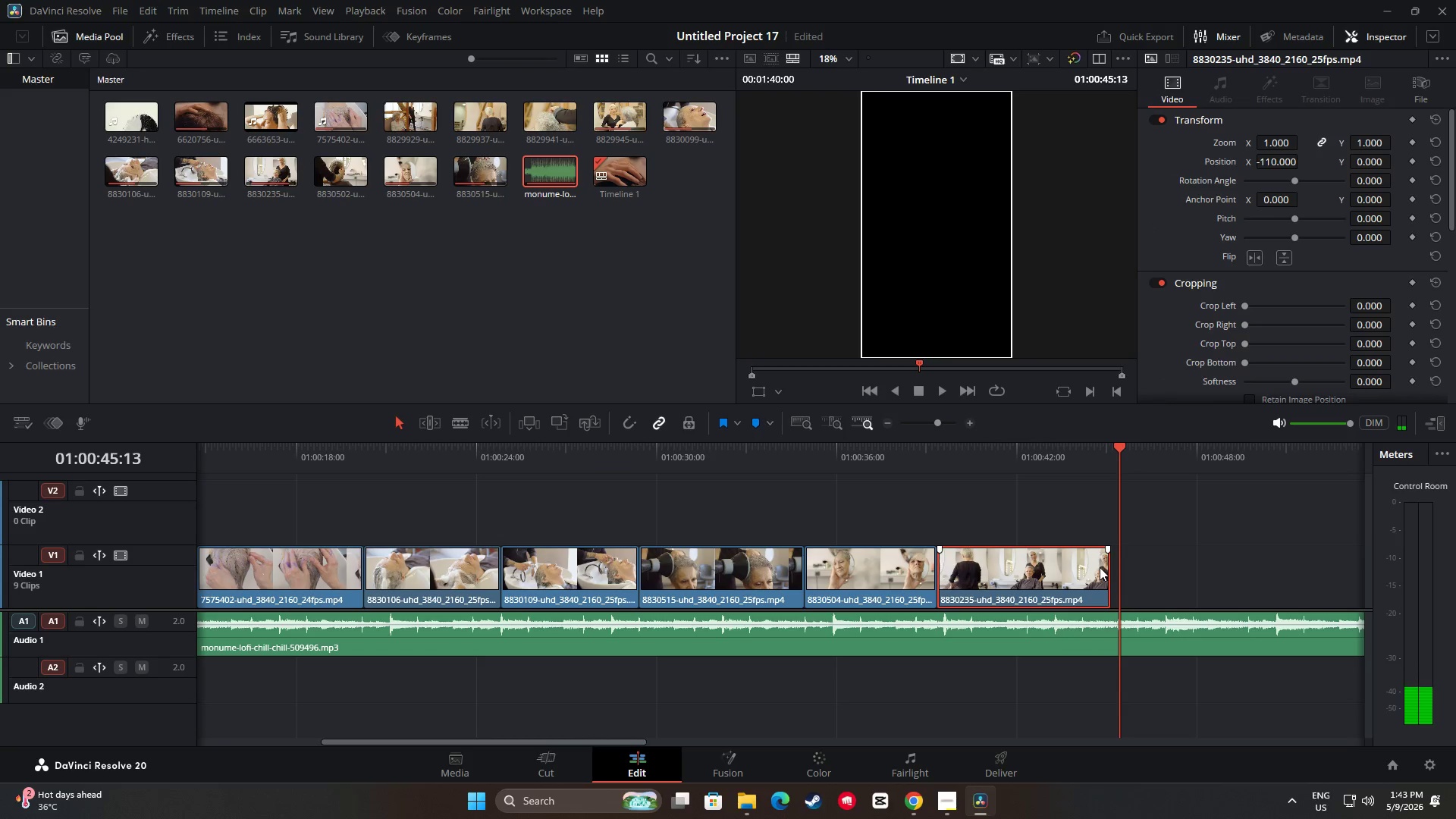 
key(Control+Z)
 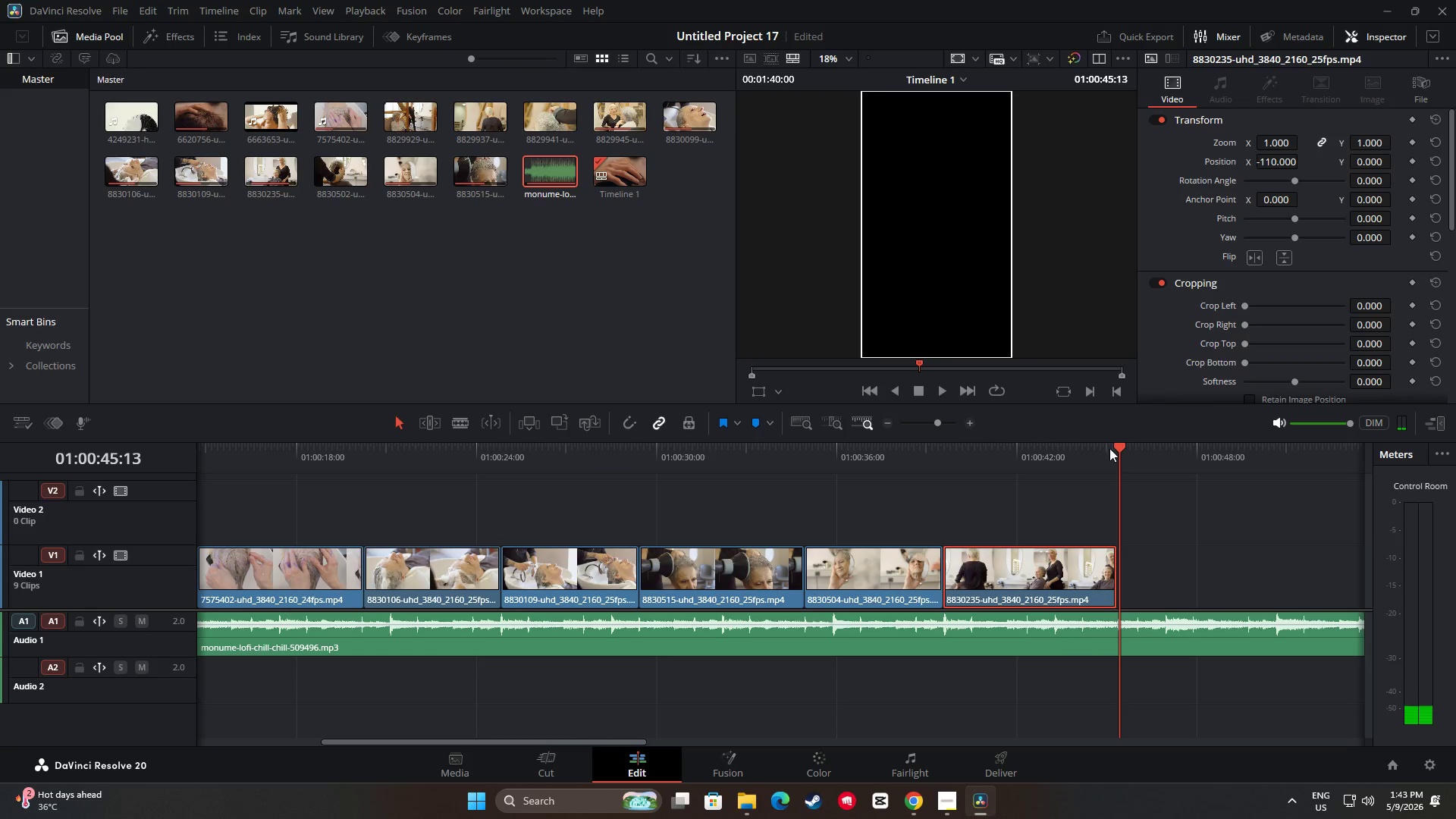 
left_click_drag(start_coordinate=[1119, 450], to_coordinate=[1106, 464])
 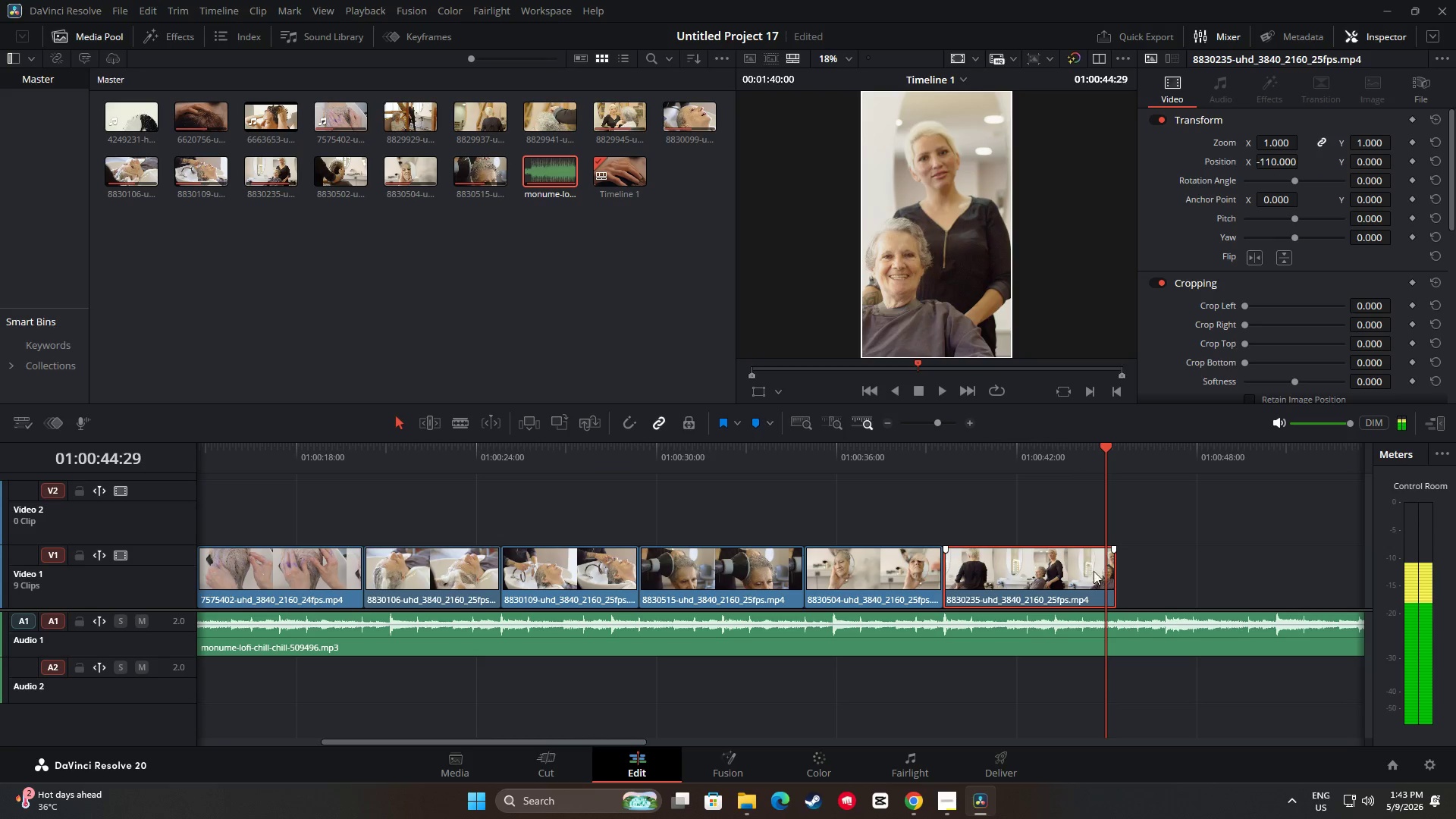 
mouse_move([1112, 557])
 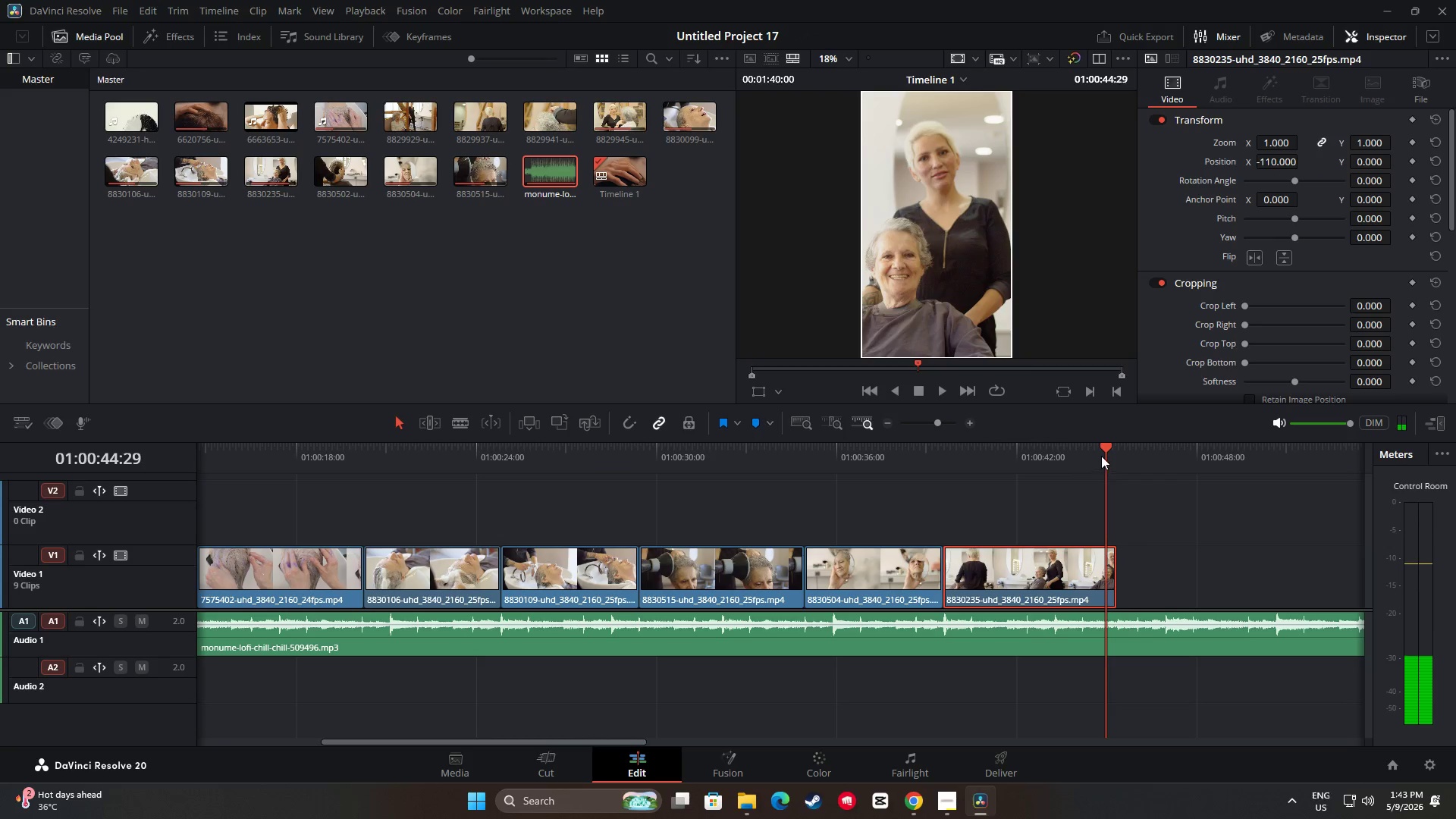 
left_click_drag(start_coordinate=[1103, 453], to_coordinate=[1107, 453])
 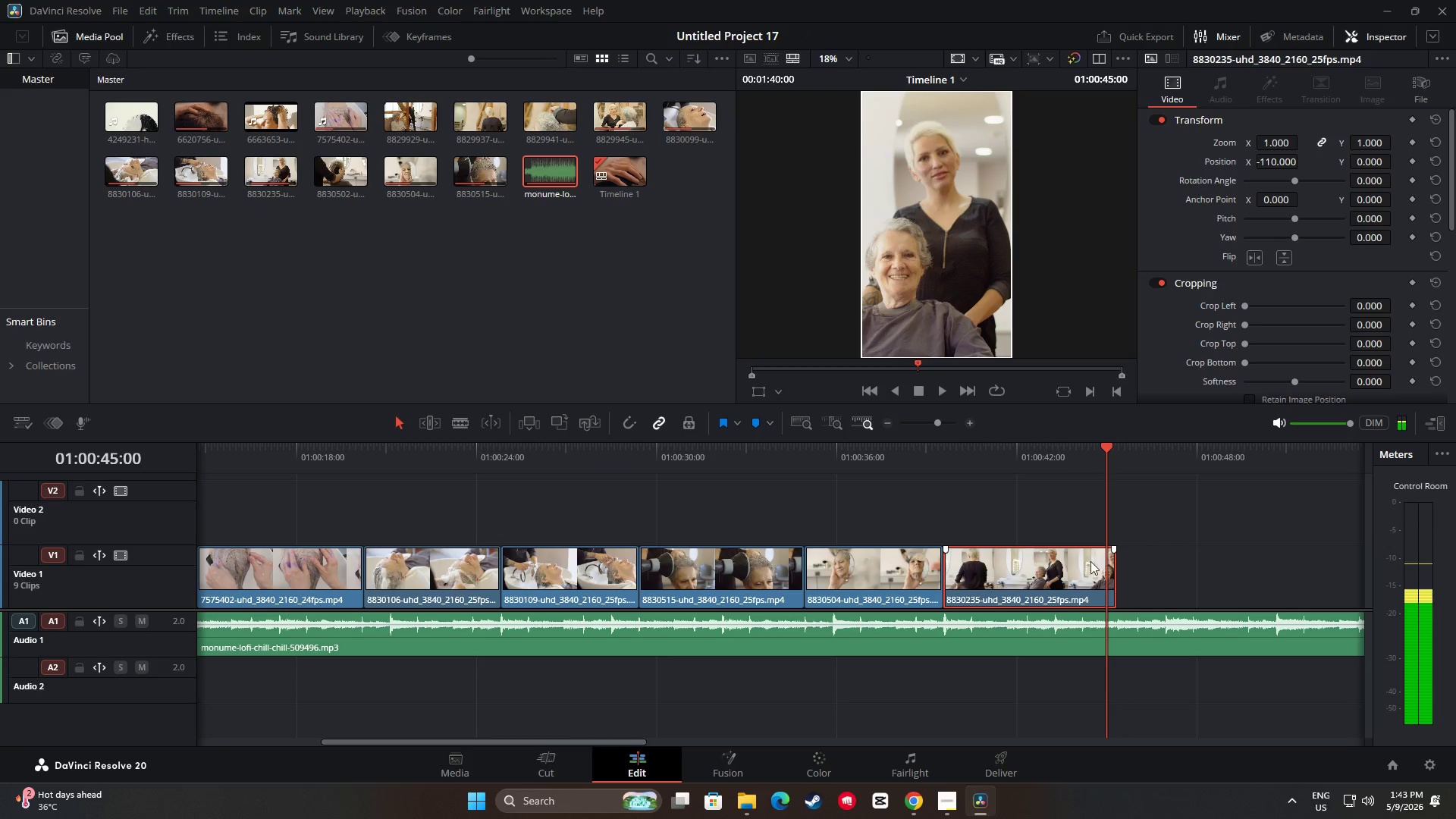 
left_click([1085, 571])
 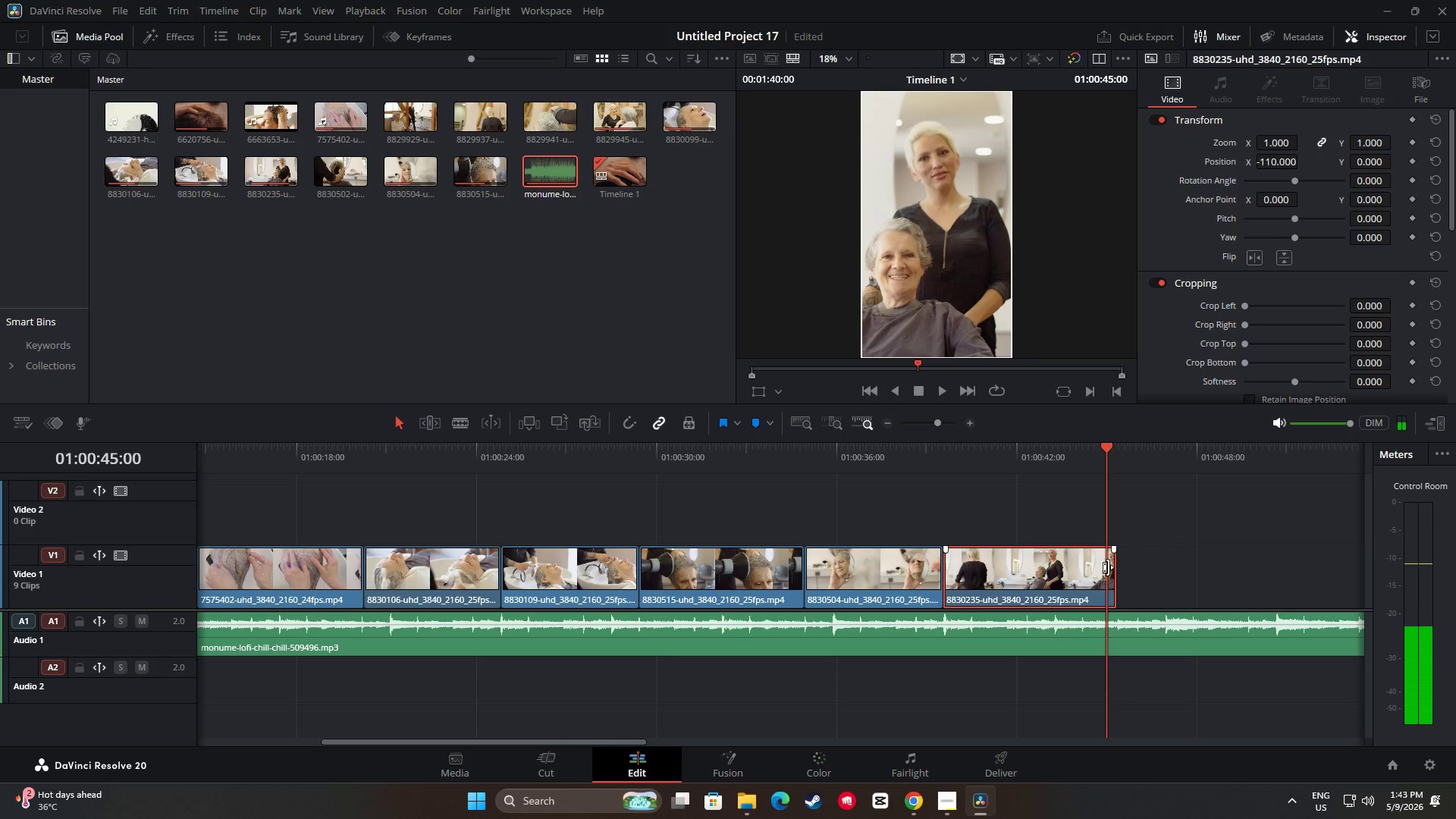 
left_click_drag(start_coordinate=[1109, 567], to_coordinate=[1100, 567])
 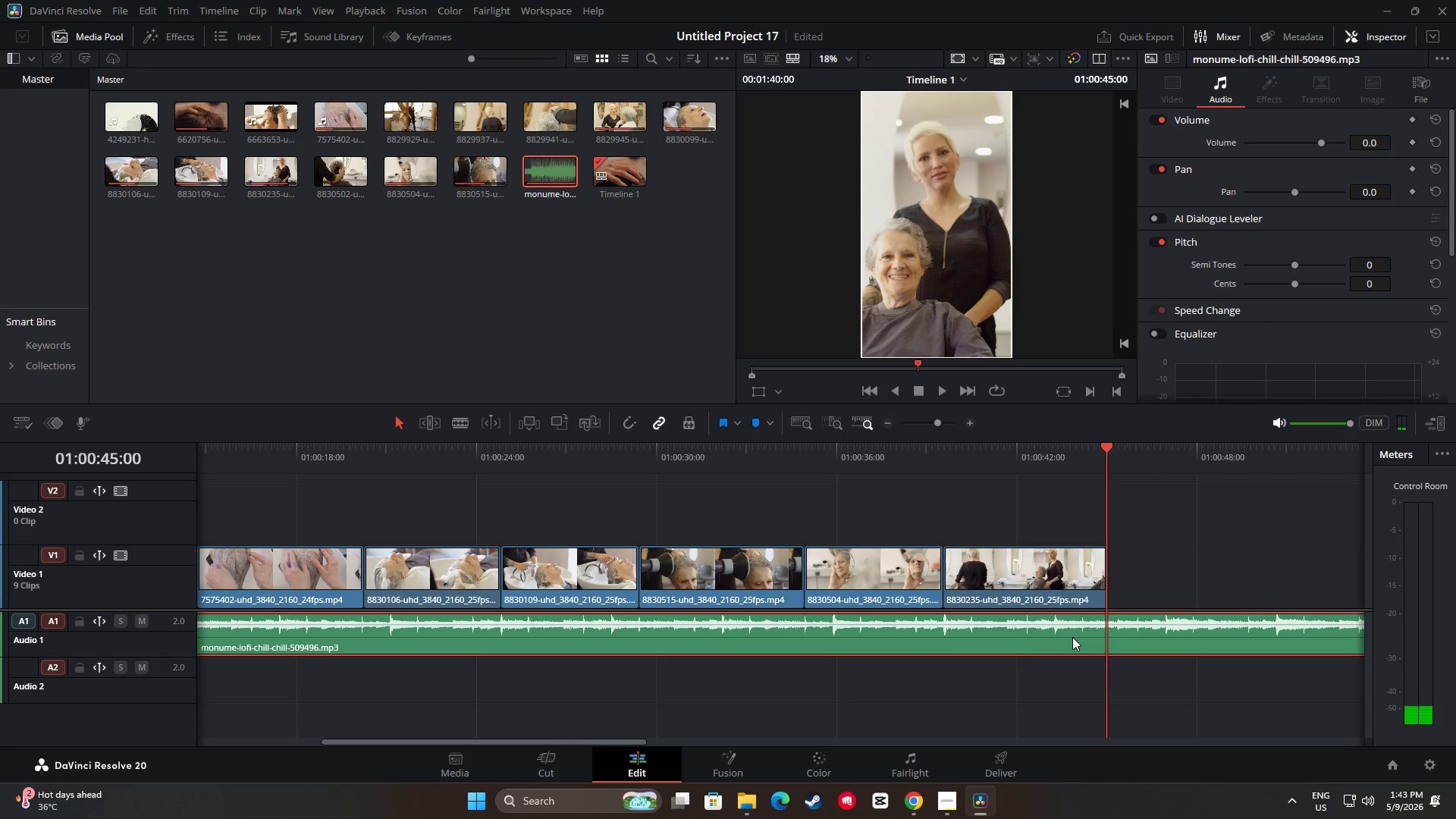 
key(Control+B)
 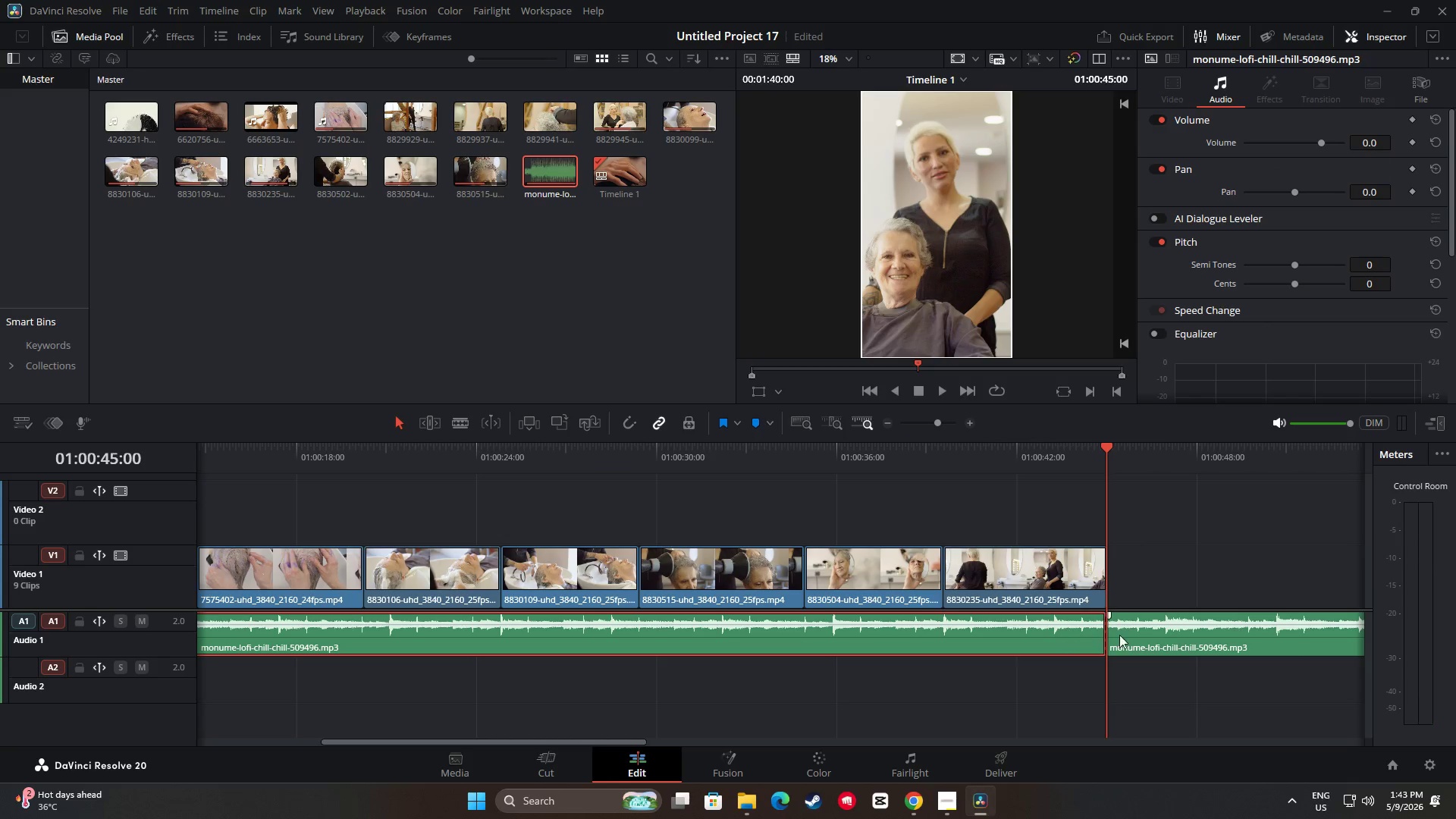 
left_click([1150, 637])
 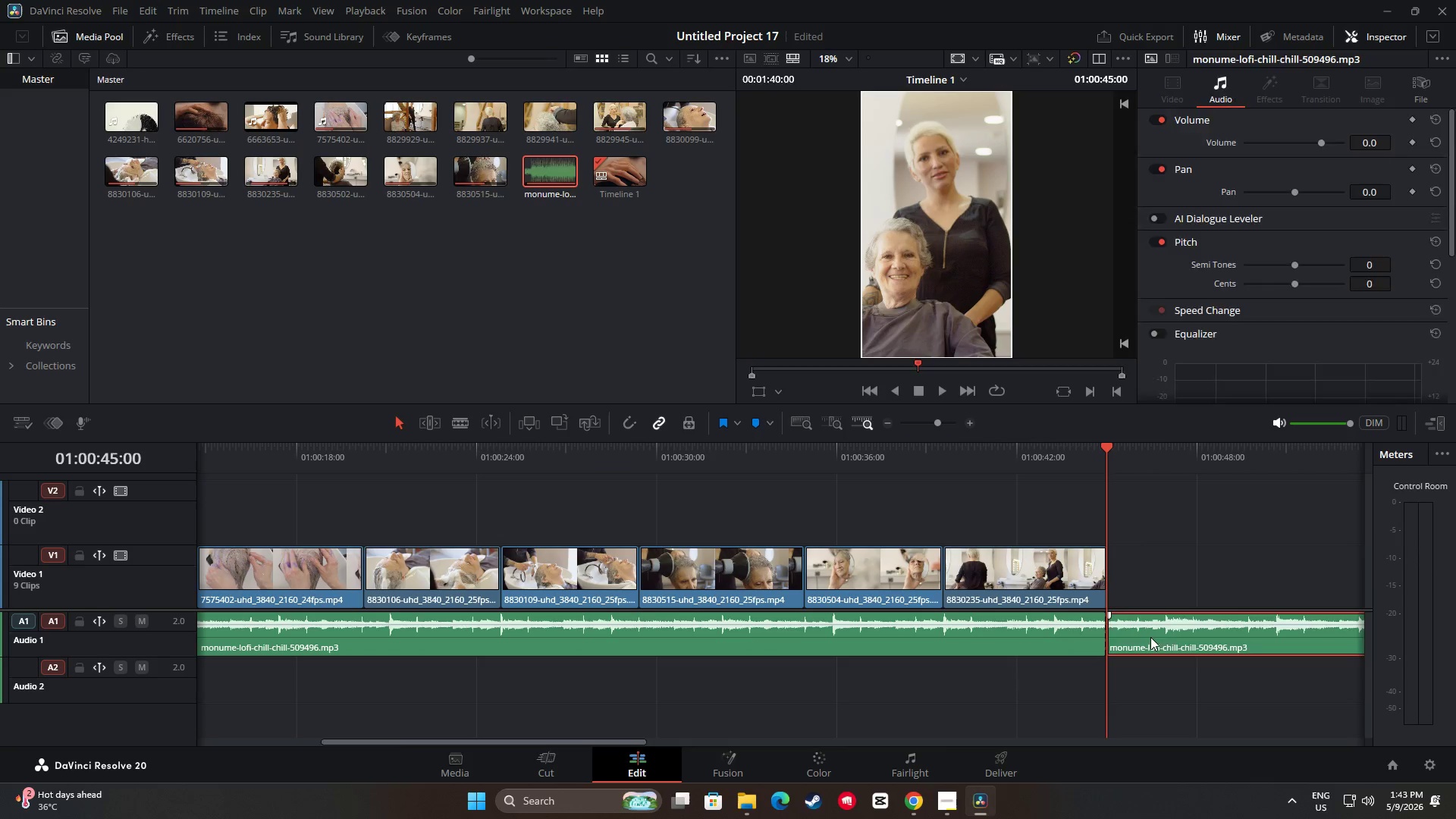 
key(Backspace)
 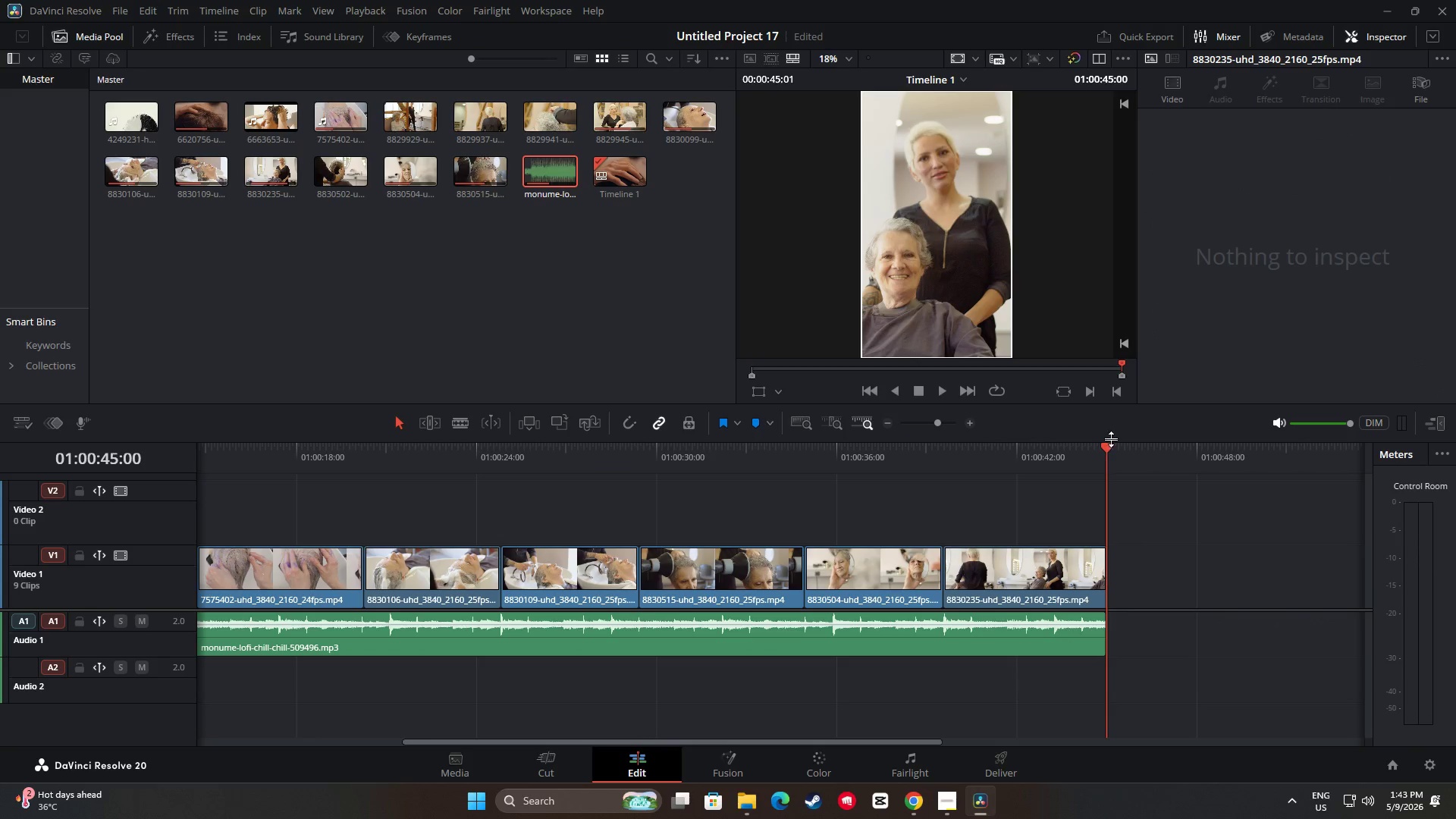 
left_click_drag(start_coordinate=[1109, 445], to_coordinate=[905, 487])
 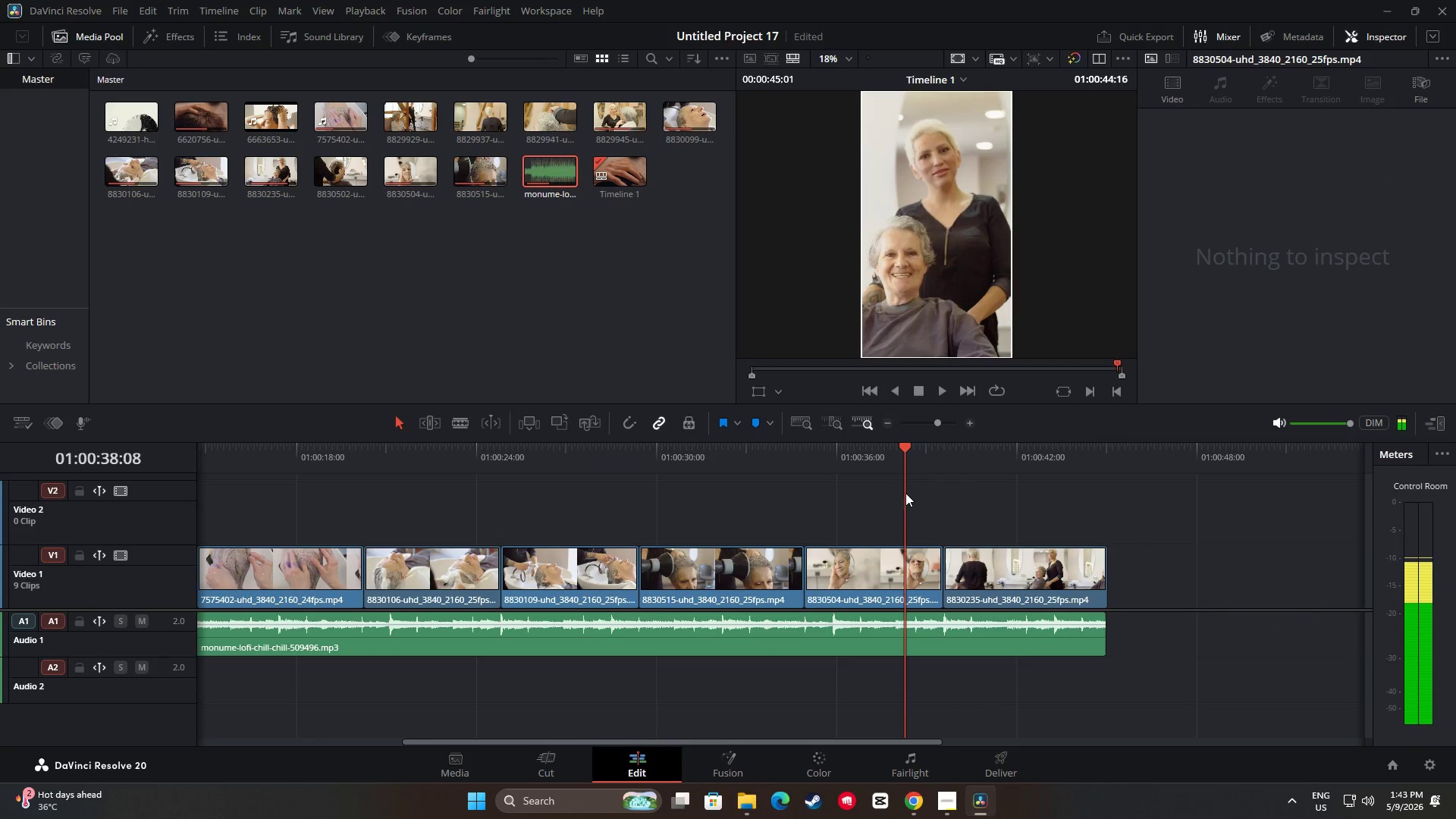 
key(Space)
 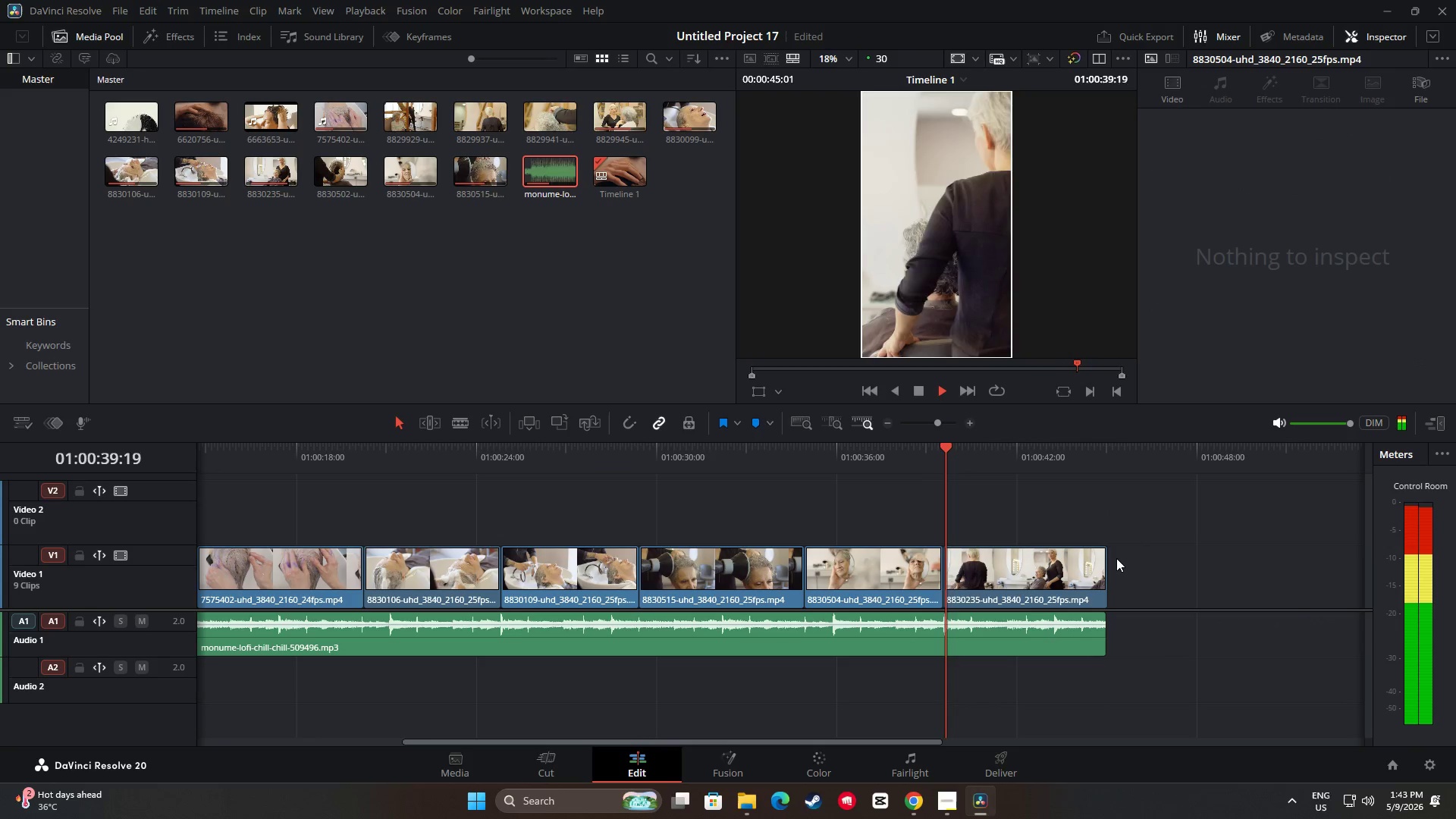 
key(Space)
 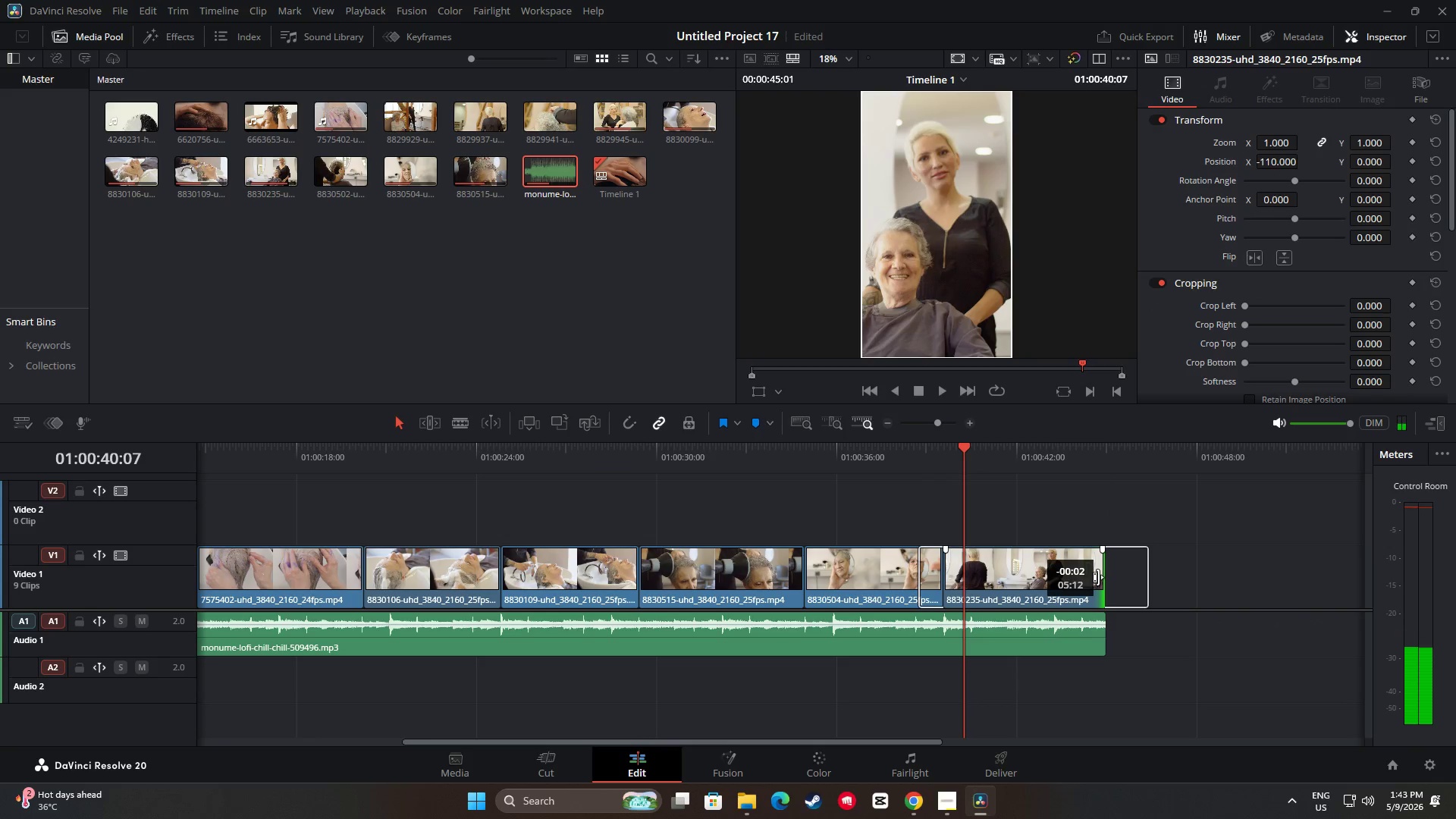 
key(Space)
 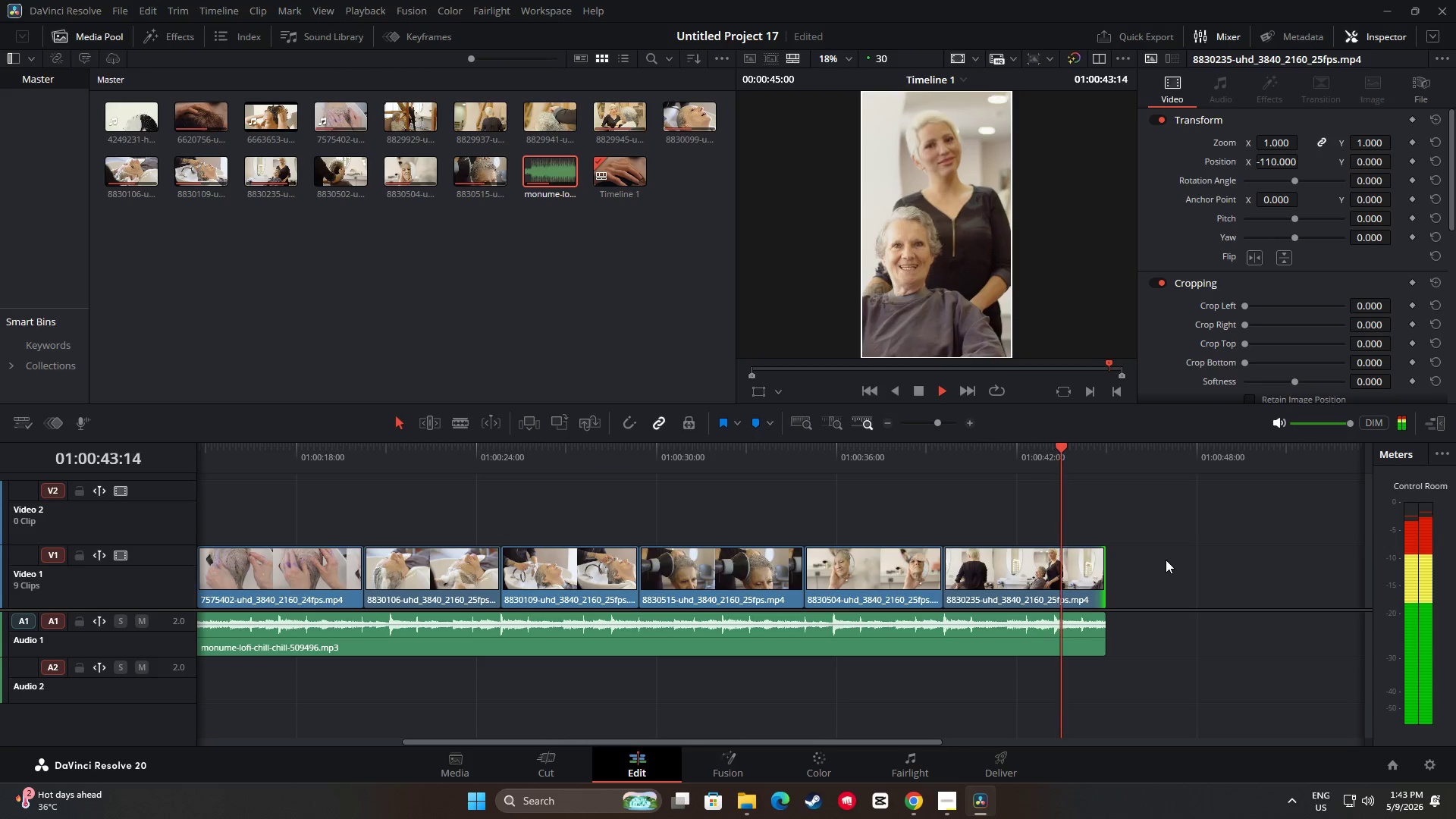 
key(Space)
 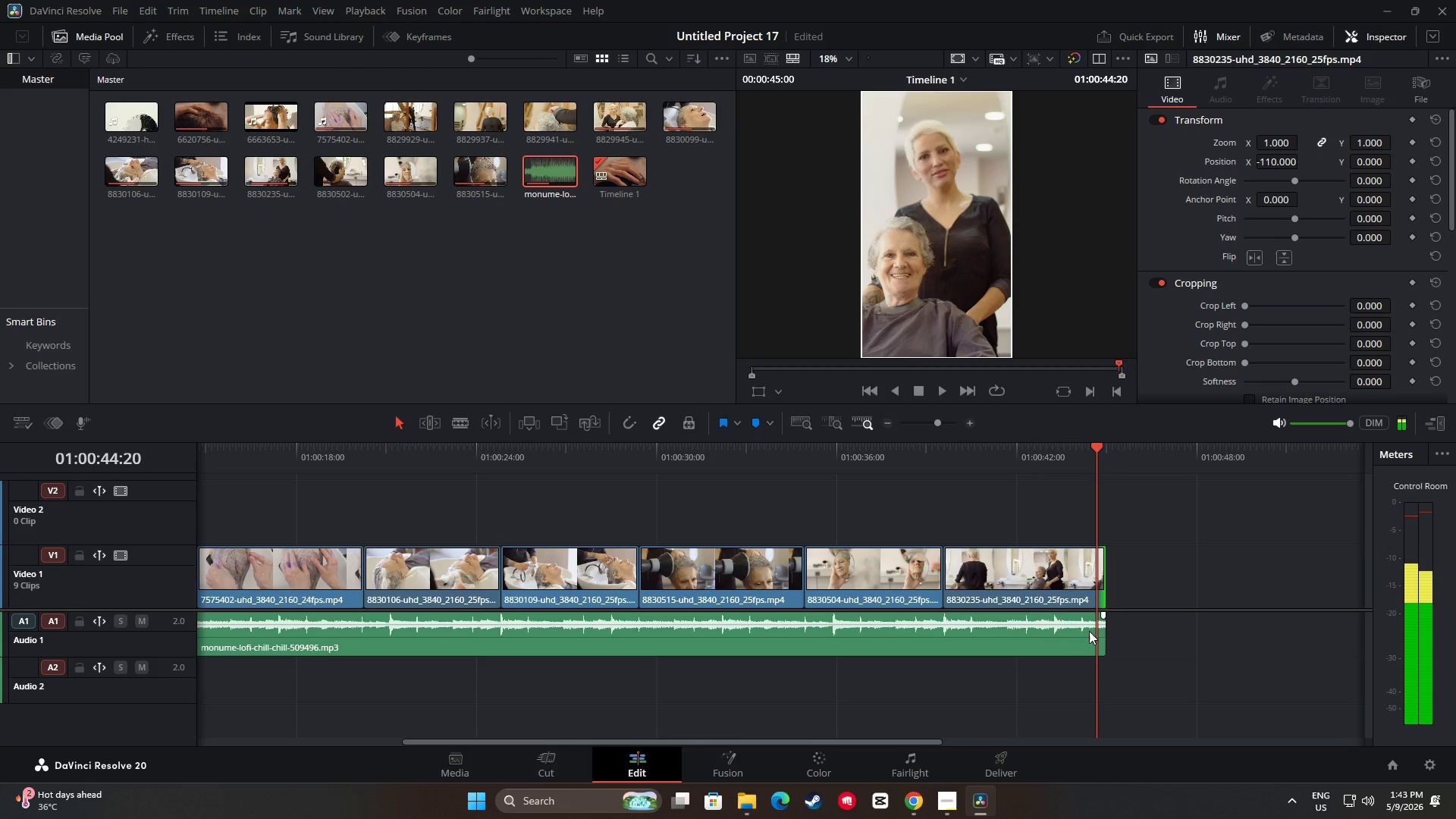 
left_click([1088, 633])
 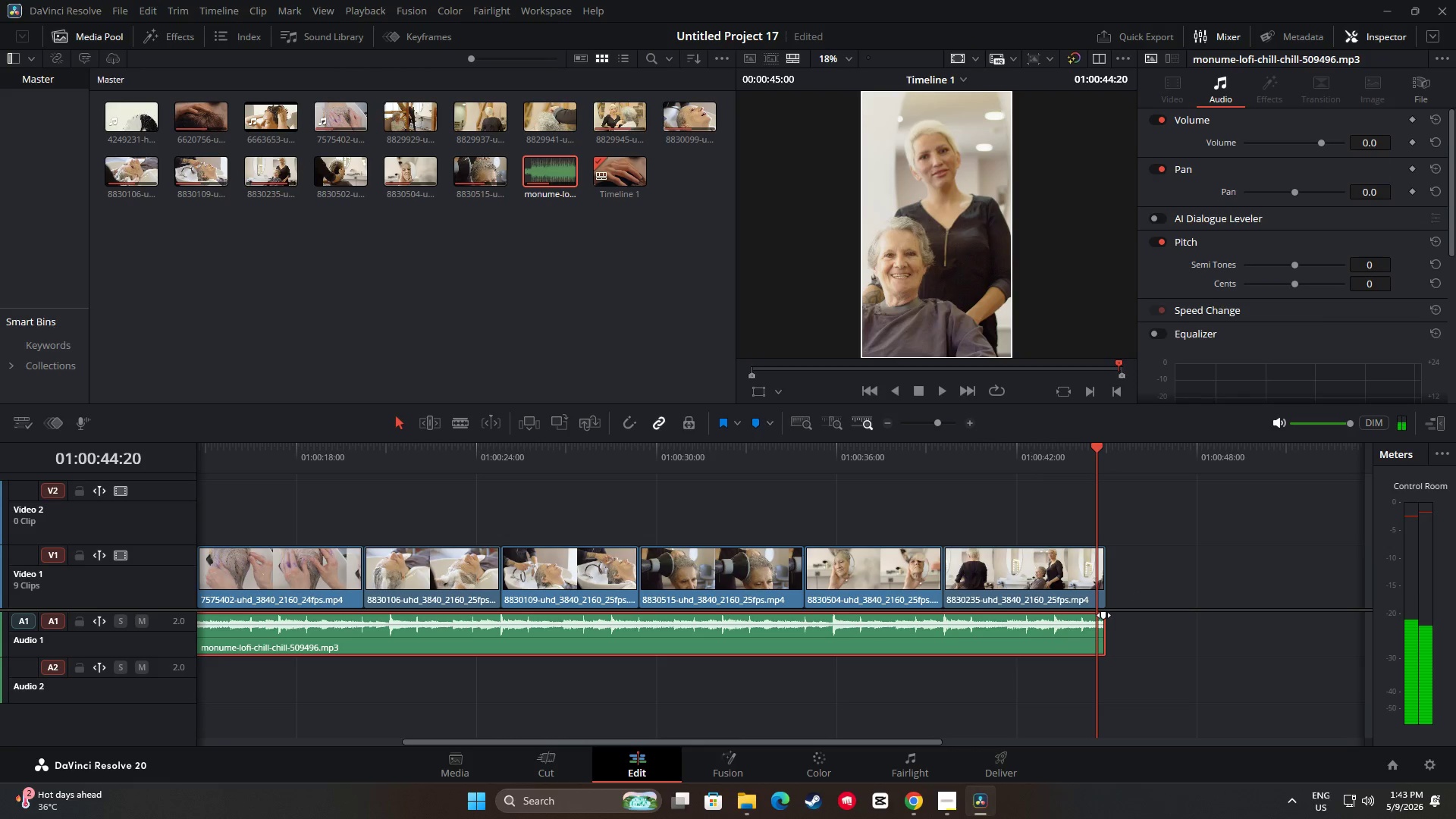 
left_click_drag(start_coordinate=[1103, 615], to_coordinate=[1073, 615])
 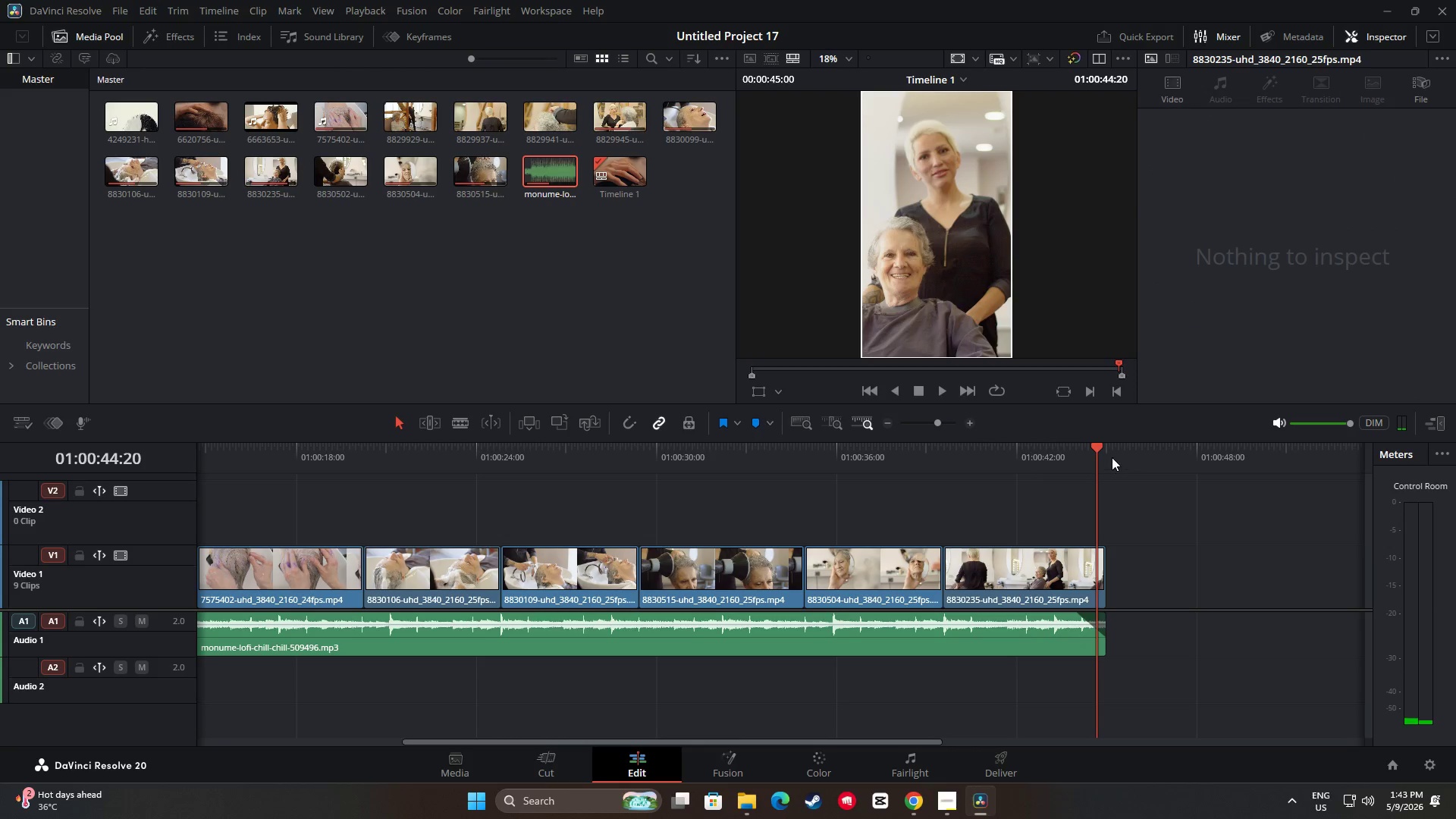 
left_click_drag(start_coordinate=[1103, 448], to_coordinate=[1059, 454])
 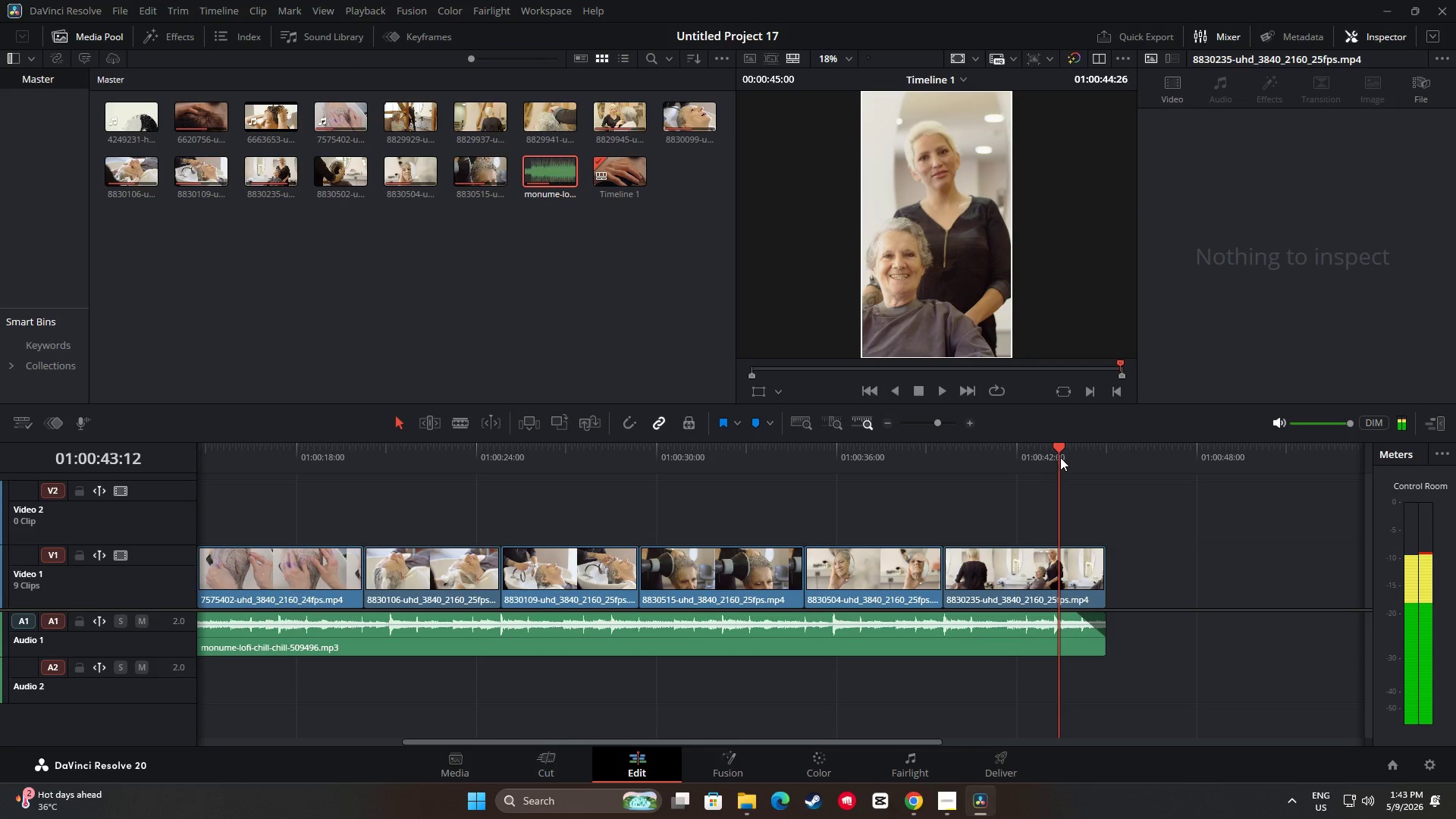 
key(Space)
 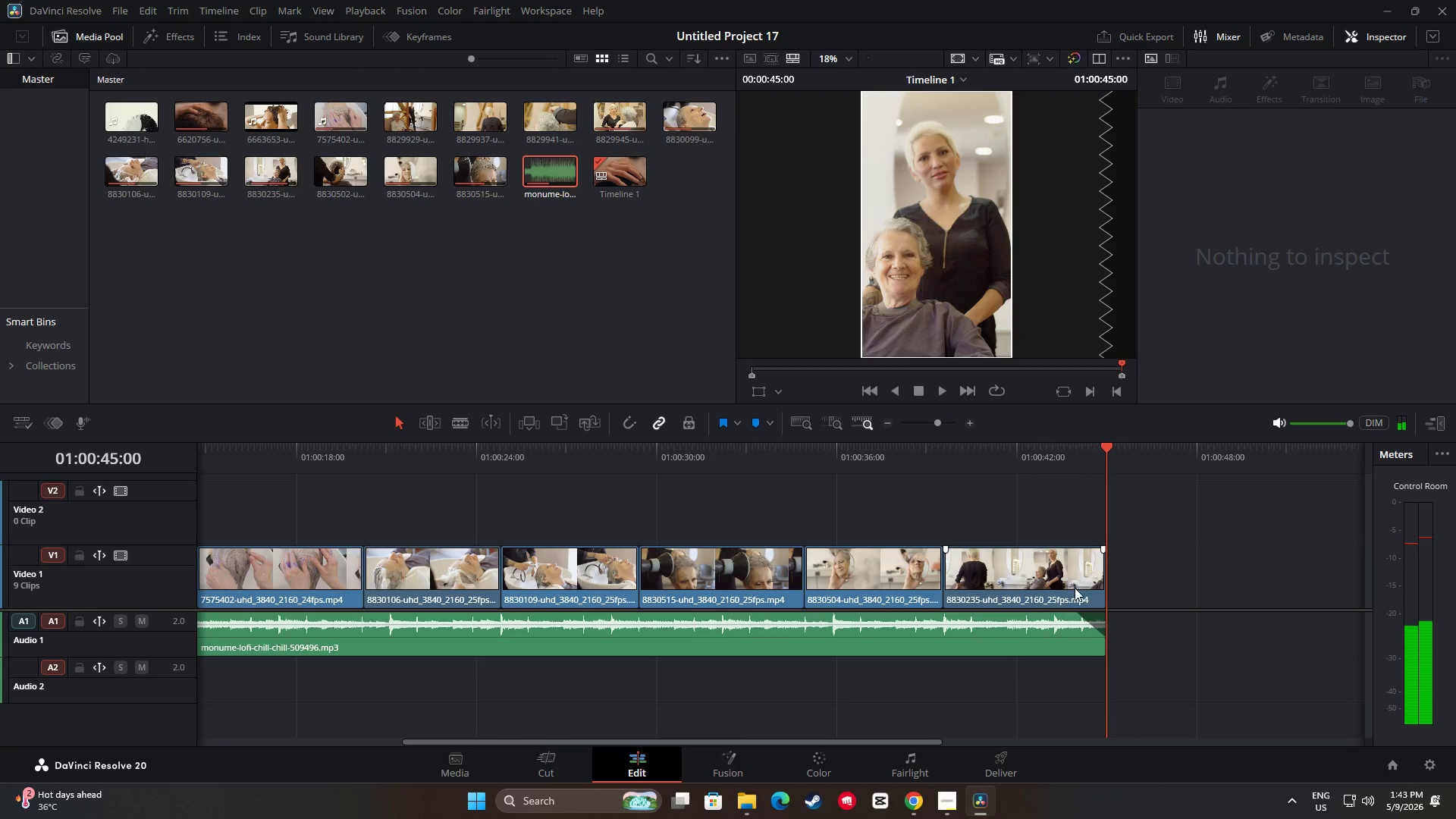 
left_click([1081, 568])
 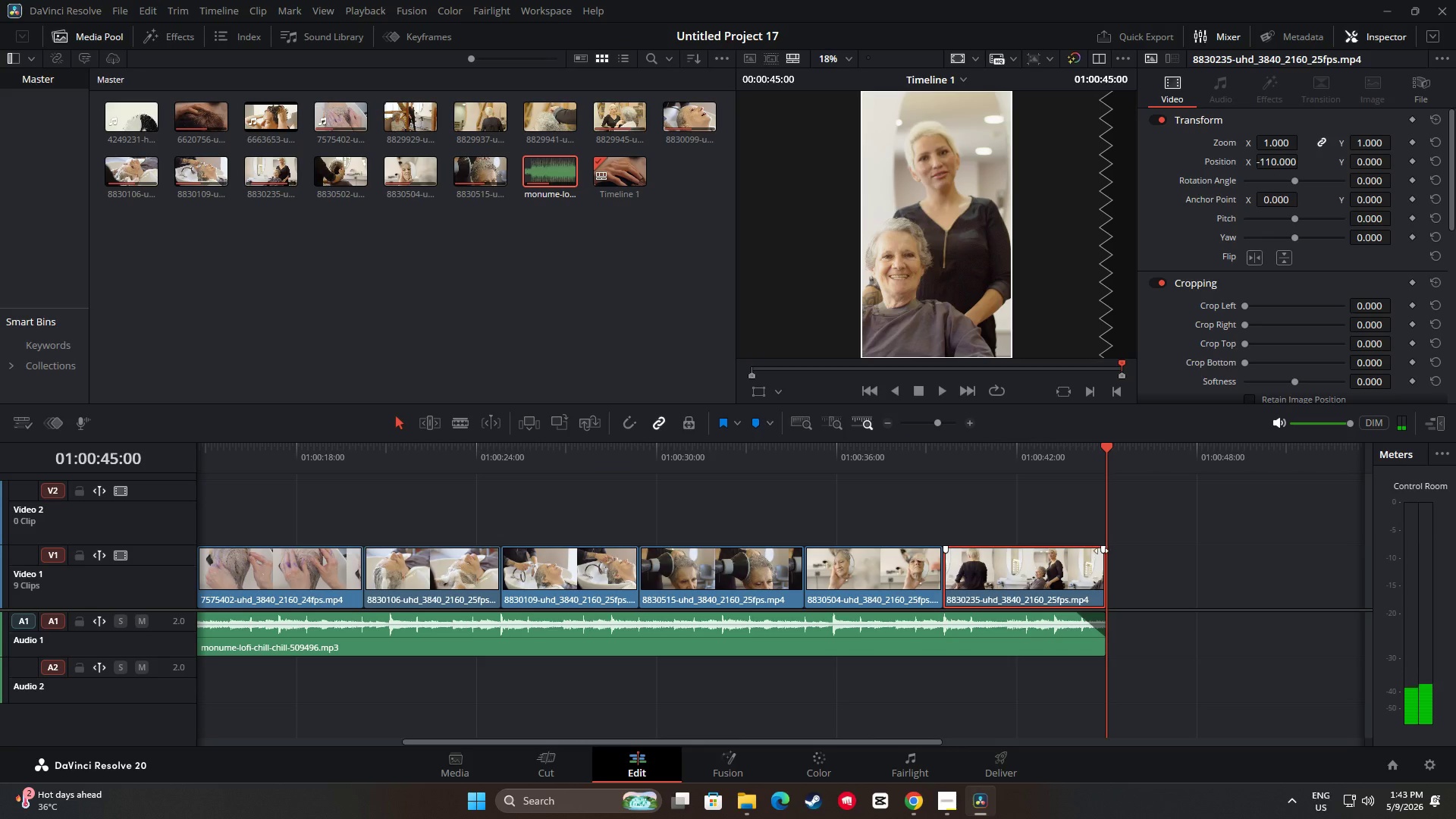 
left_click_drag(start_coordinate=[1102, 551], to_coordinate=[1078, 552])
 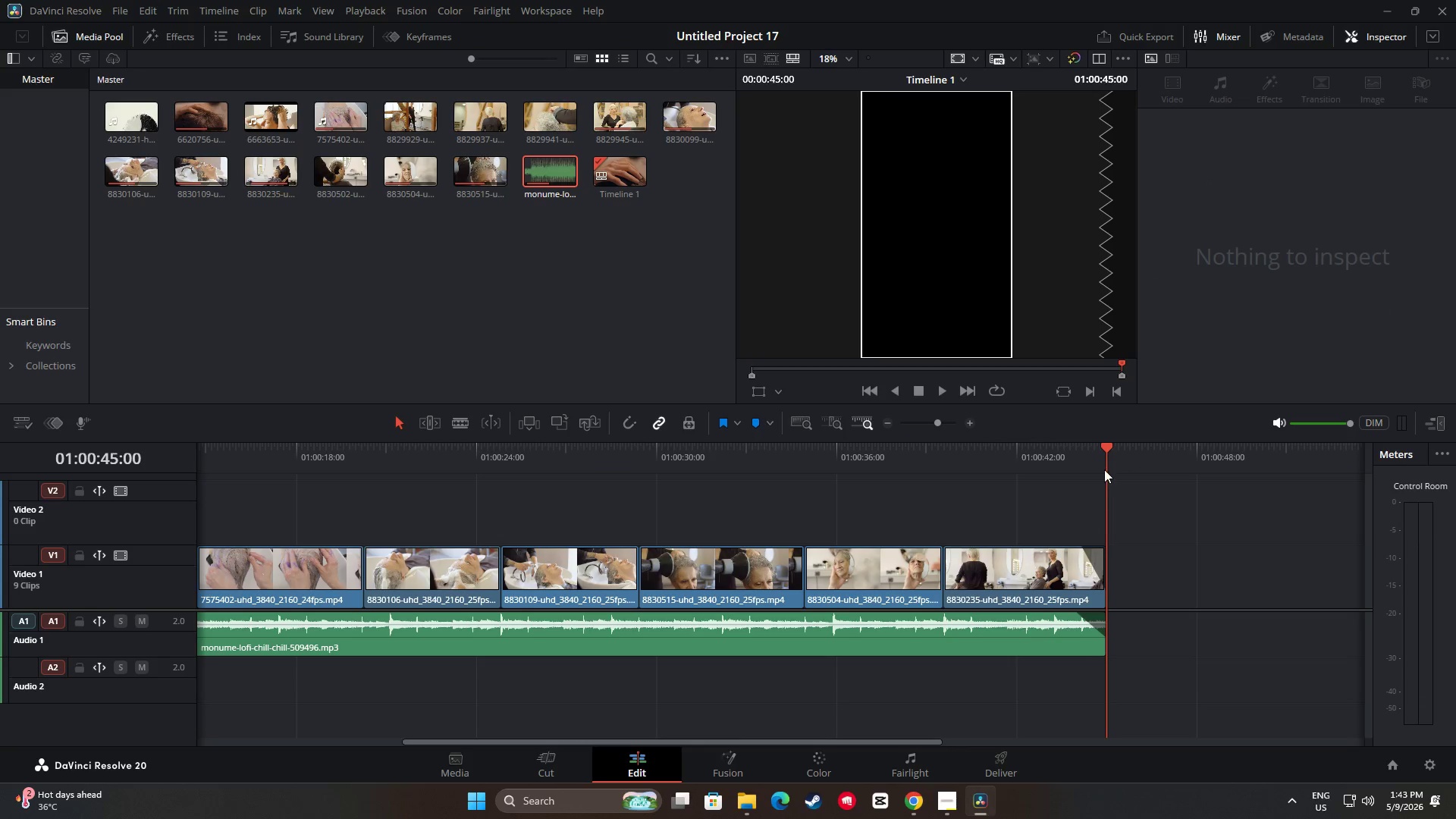 
left_click_drag(start_coordinate=[1106, 463], to_coordinate=[1080, 461])
 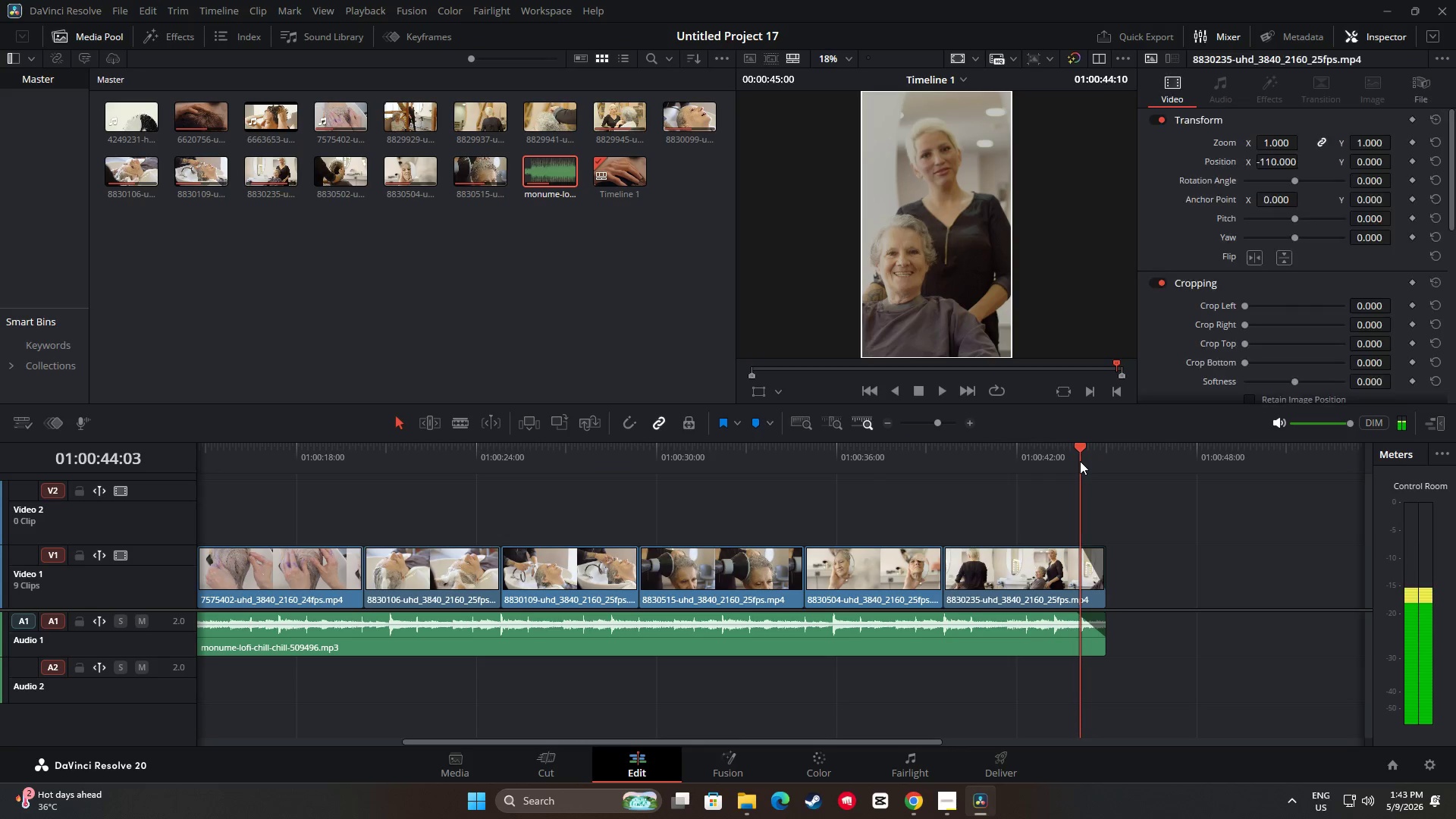 
key(Space)
 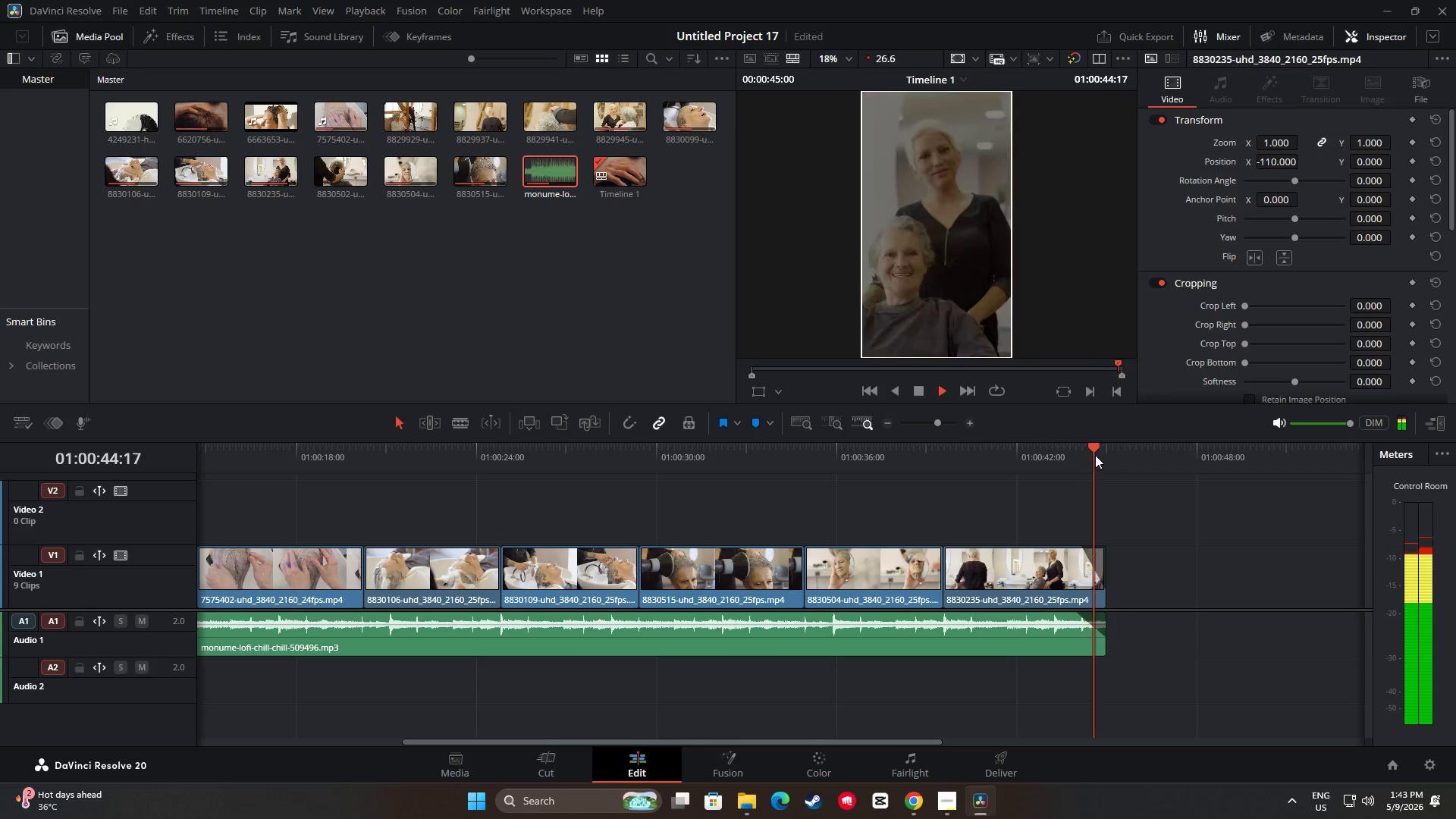 
left_click_drag(start_coordinate=[1087, 447], to_coordinate=[1039, 453])
 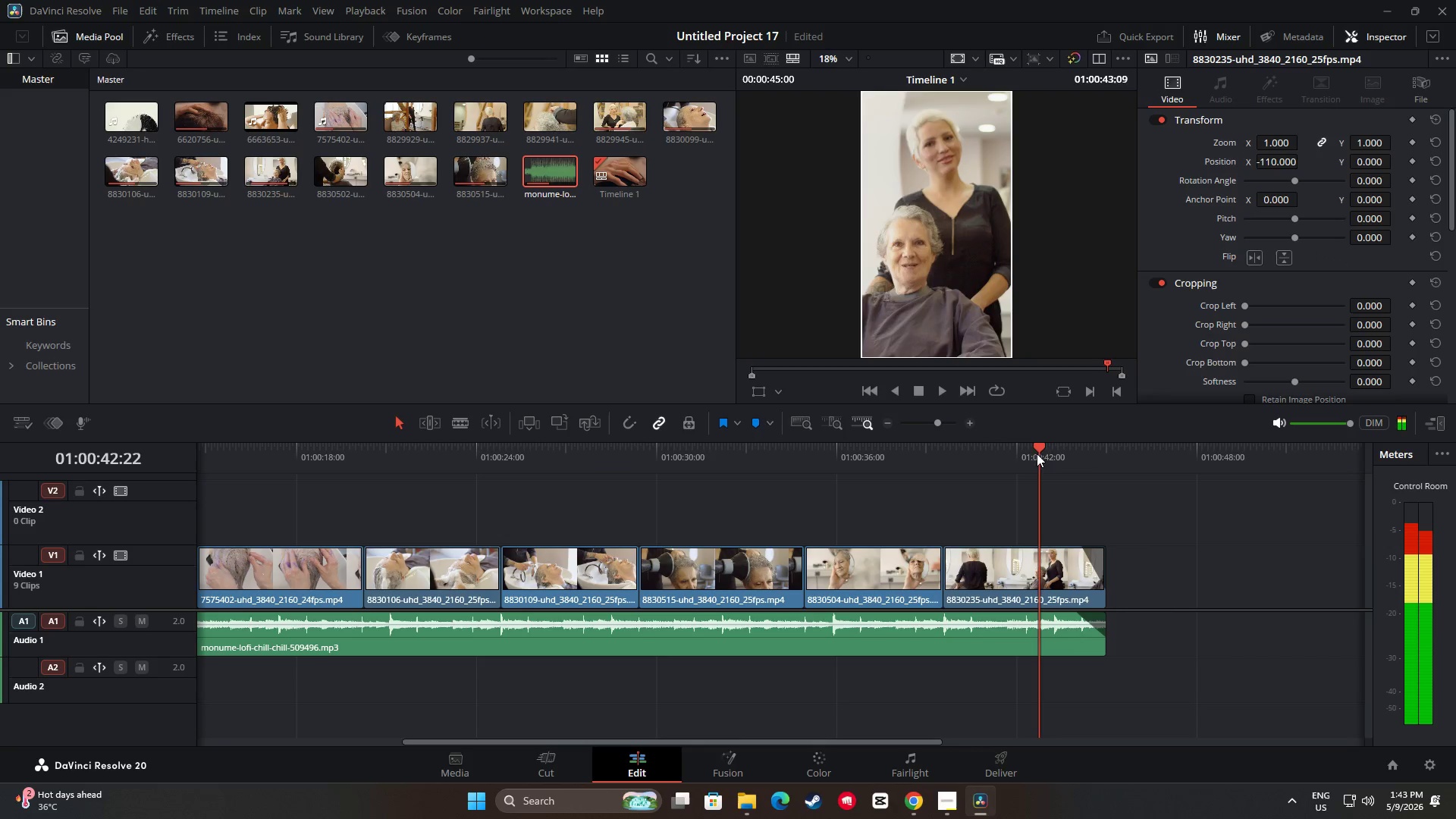 
key(Space)
 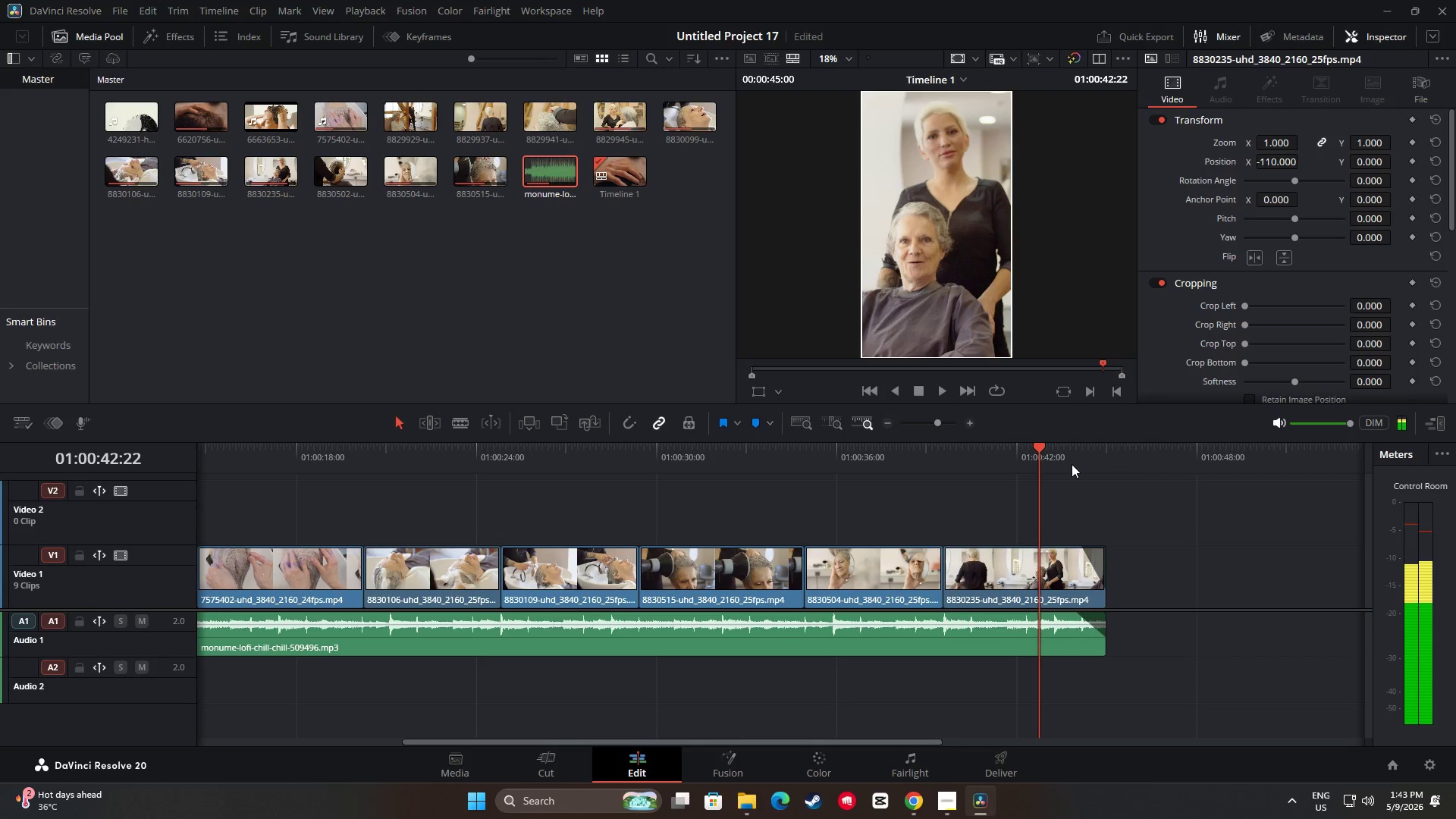 
key(Space)
 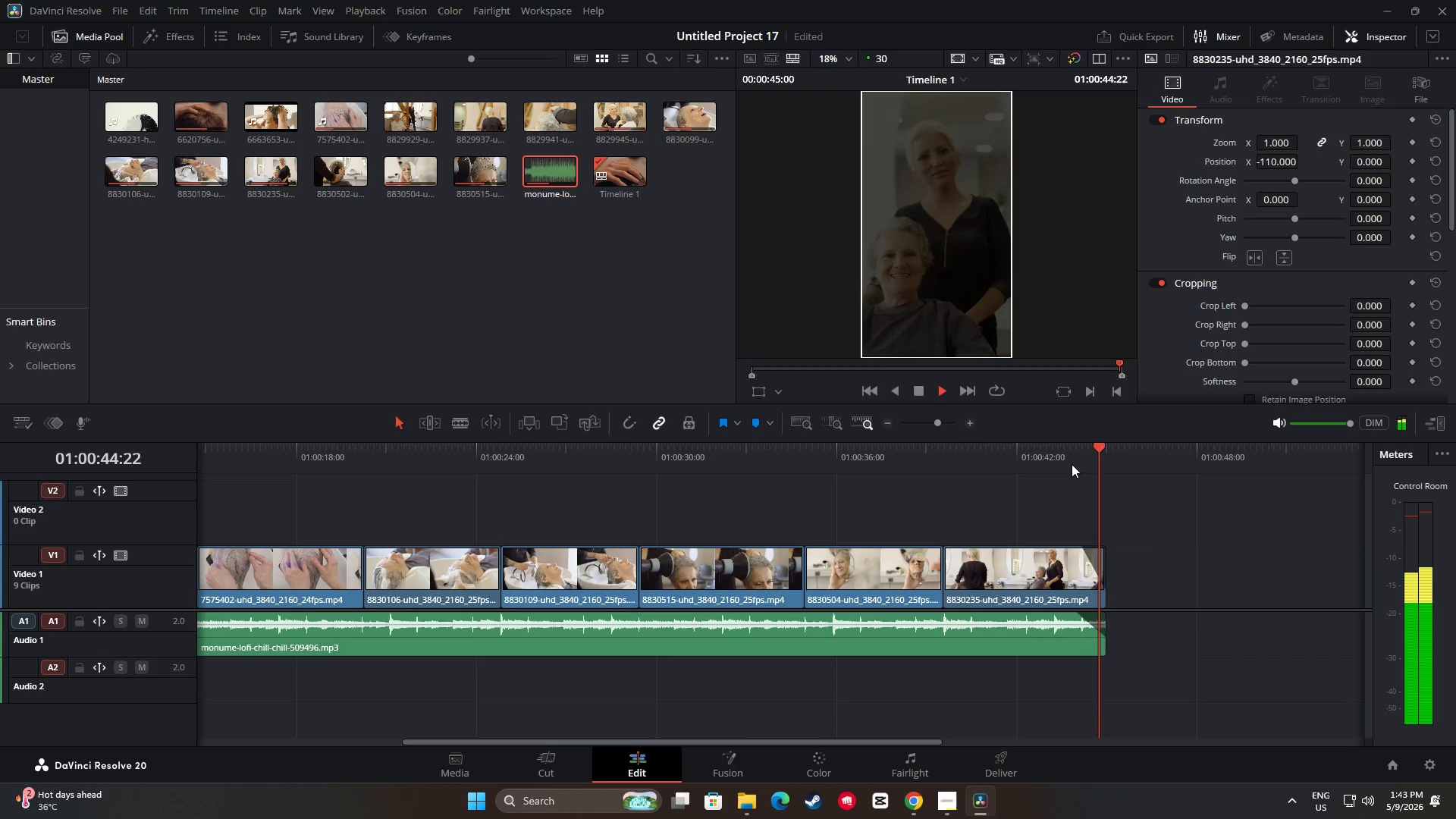 
left_click_drag(start_coordinate=[1107, 450], to_coordinate=[926, 483])
 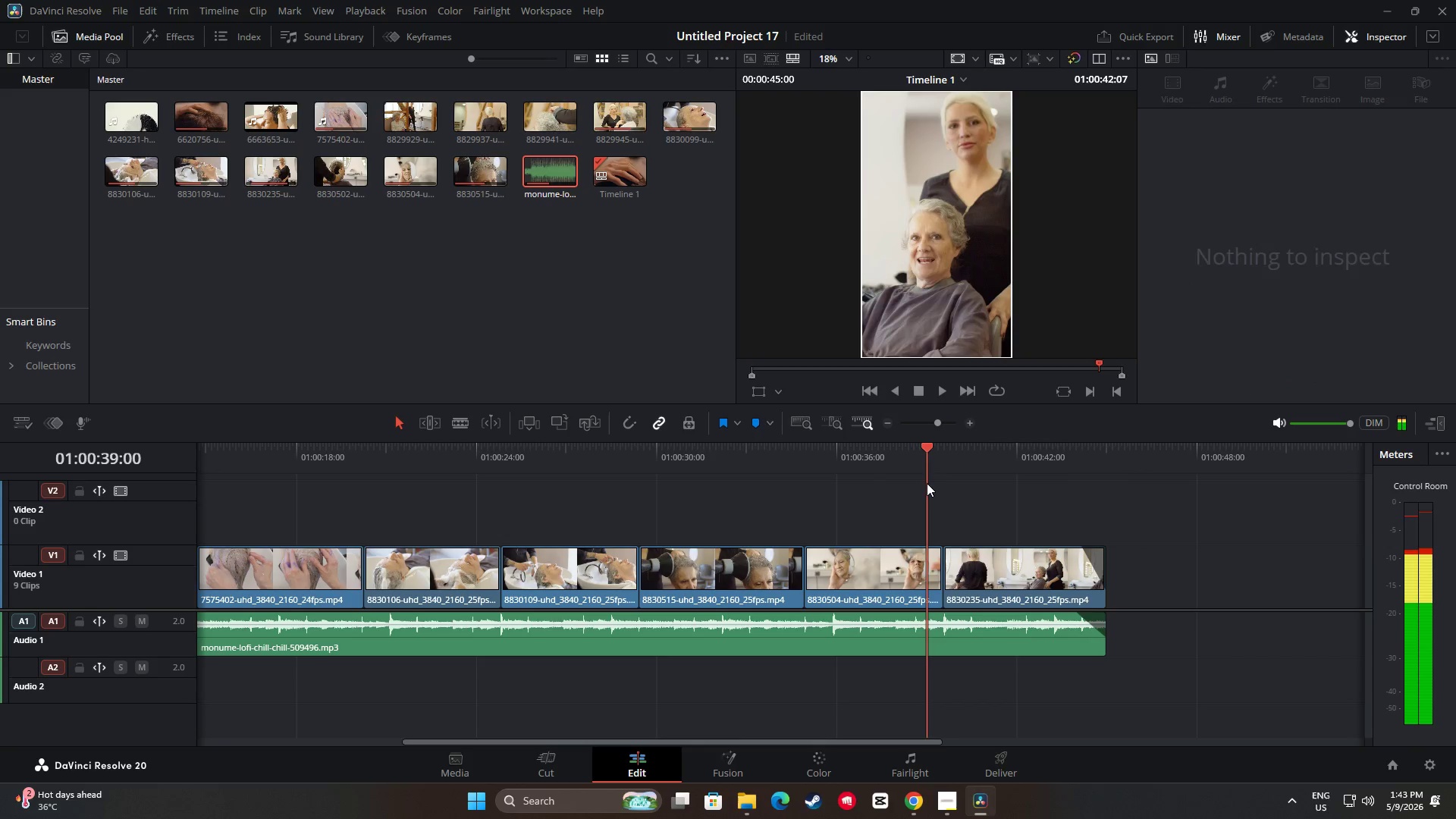 
key(Space)
 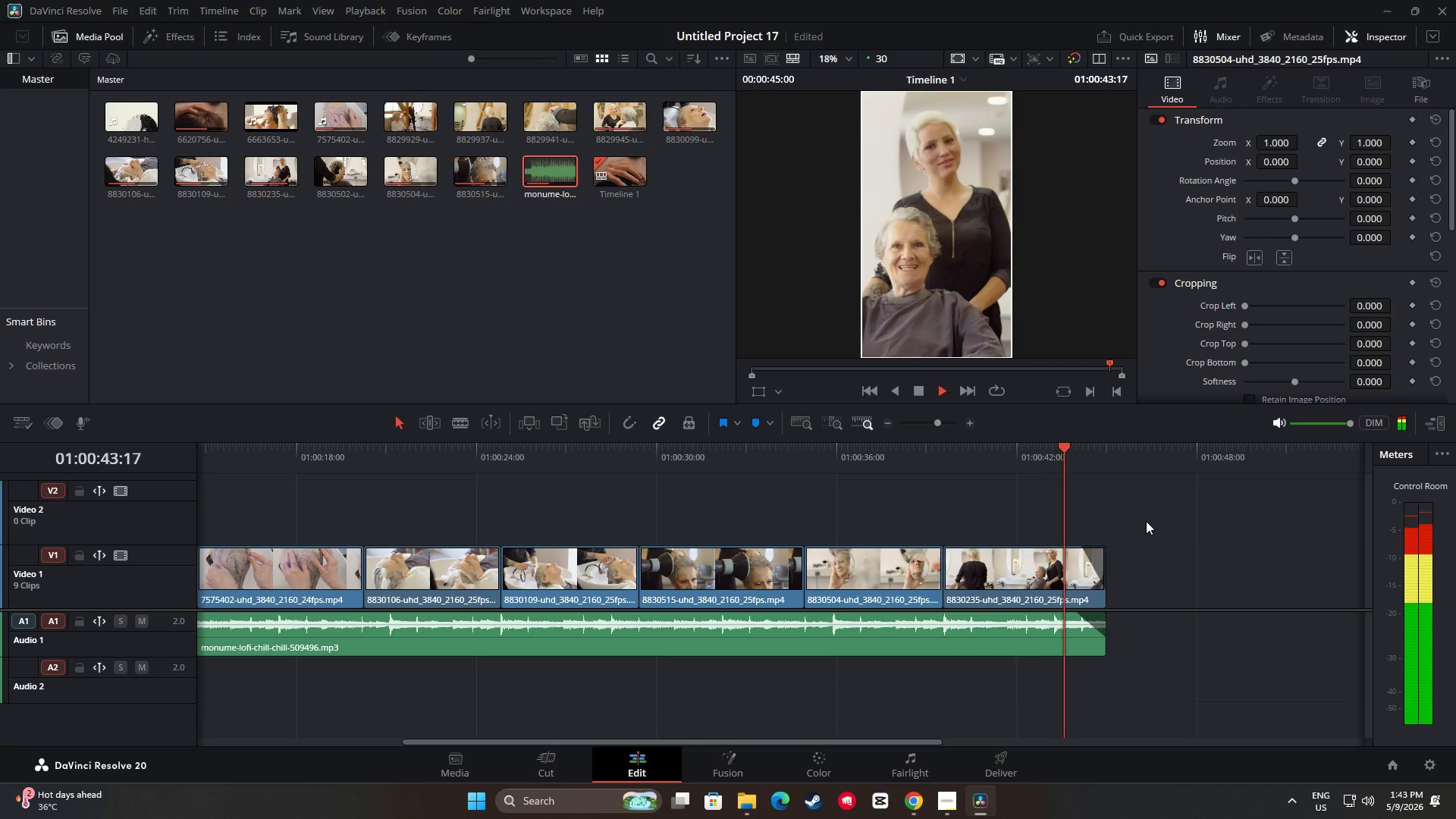 
wait(6.48)
 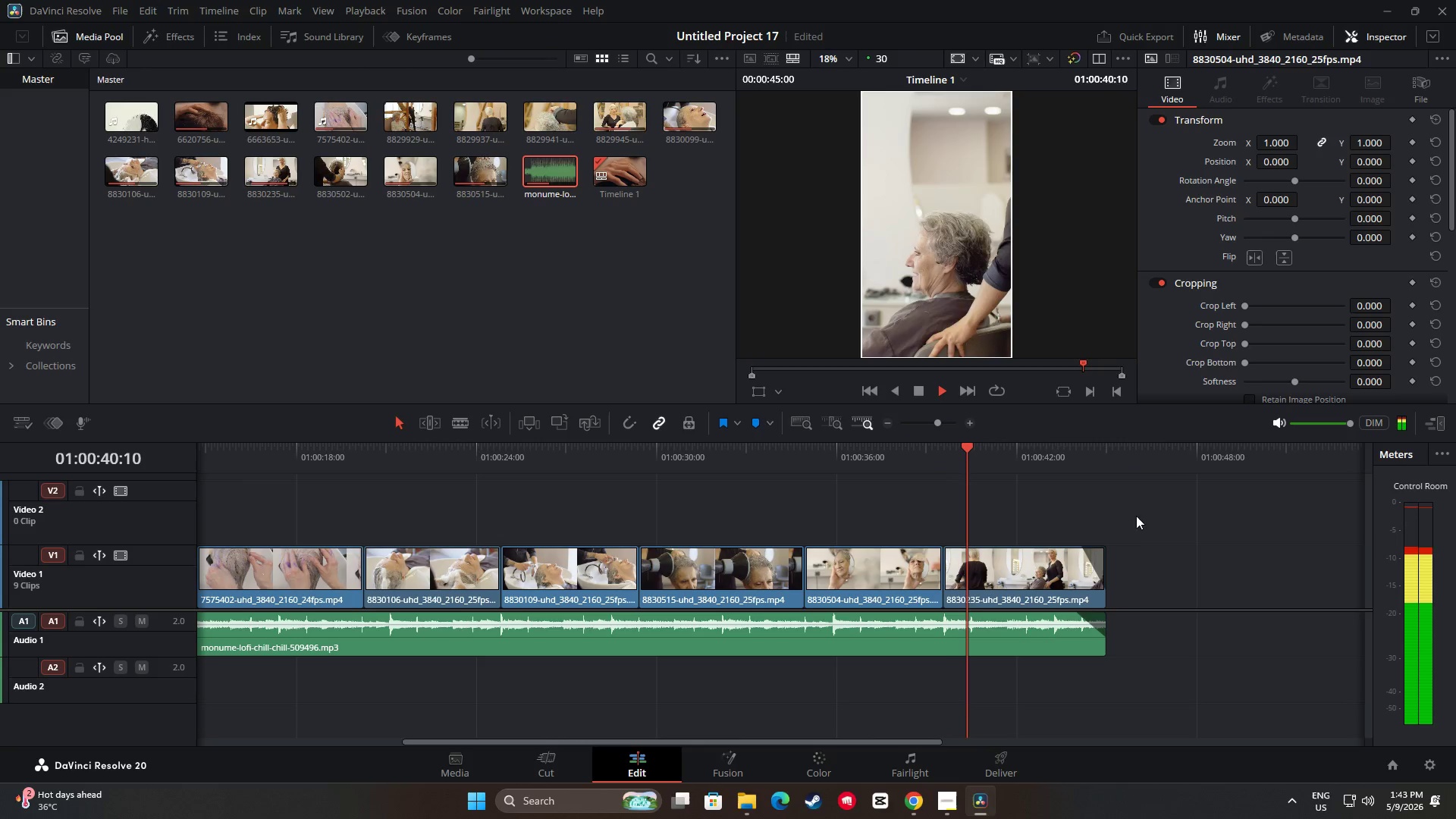 
left_click_drag(start_coordinate=[1103, 446], to_coordinate=[148, 507])
 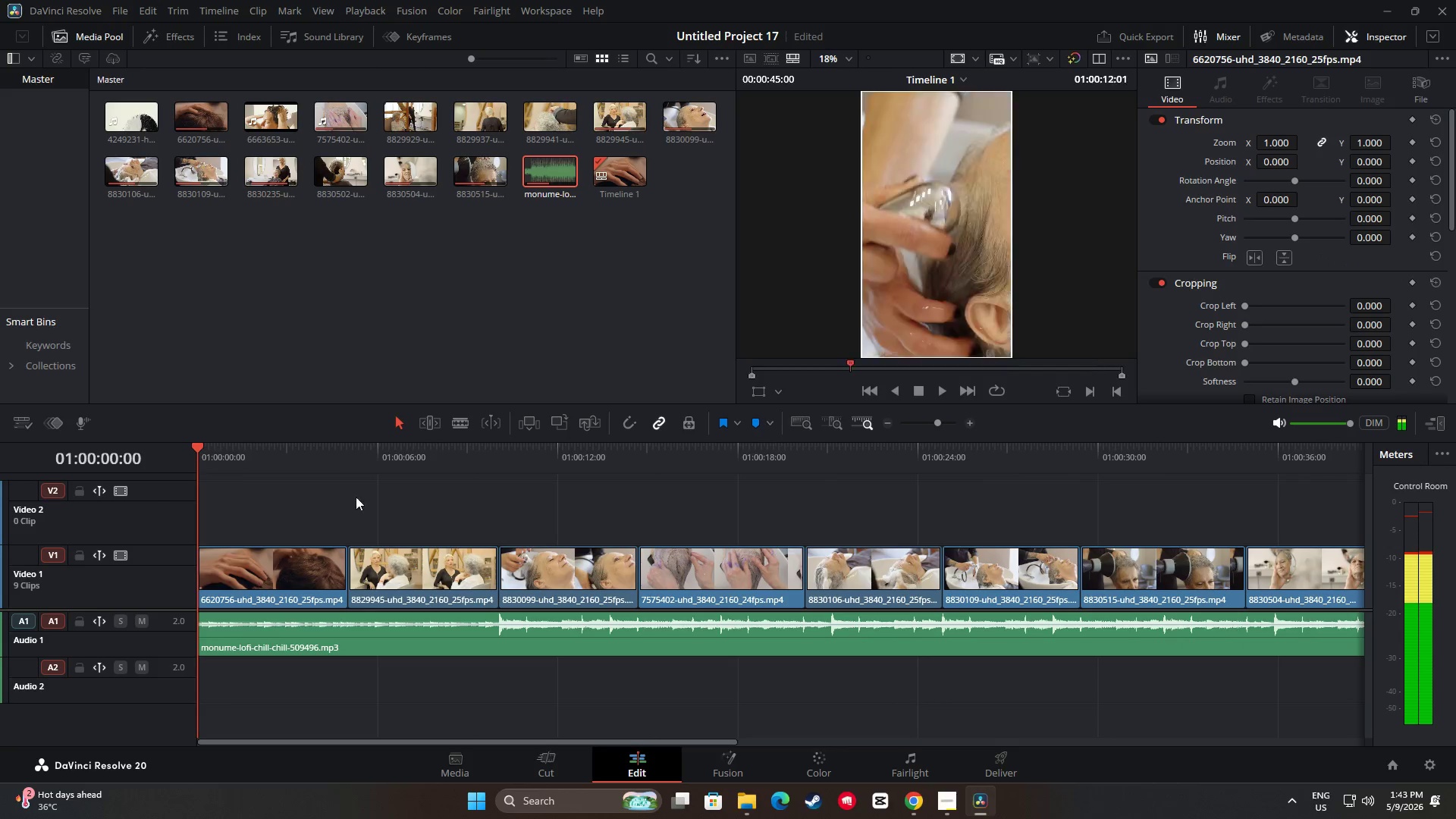 
key(Space)
 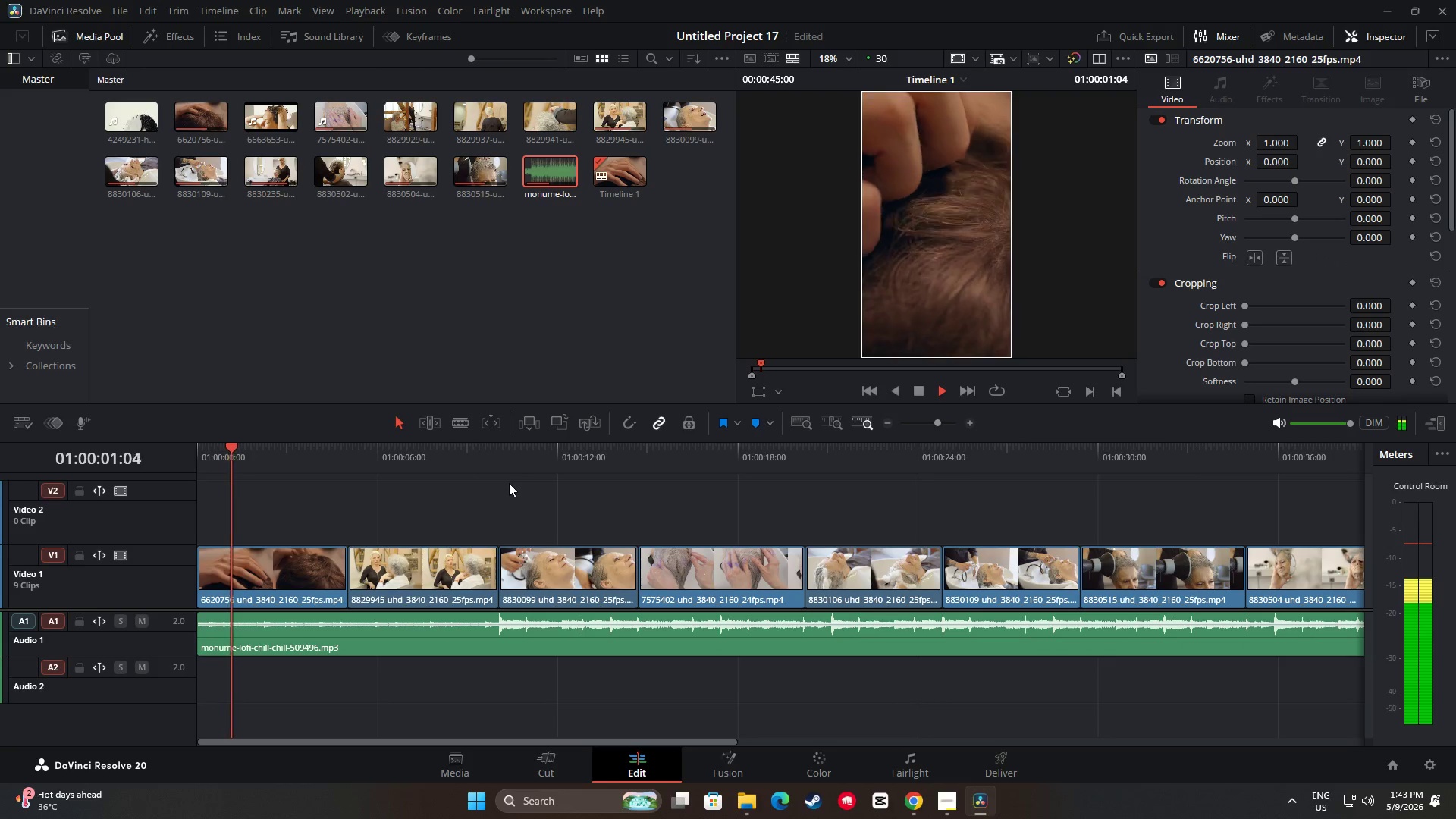 
key(Space)
 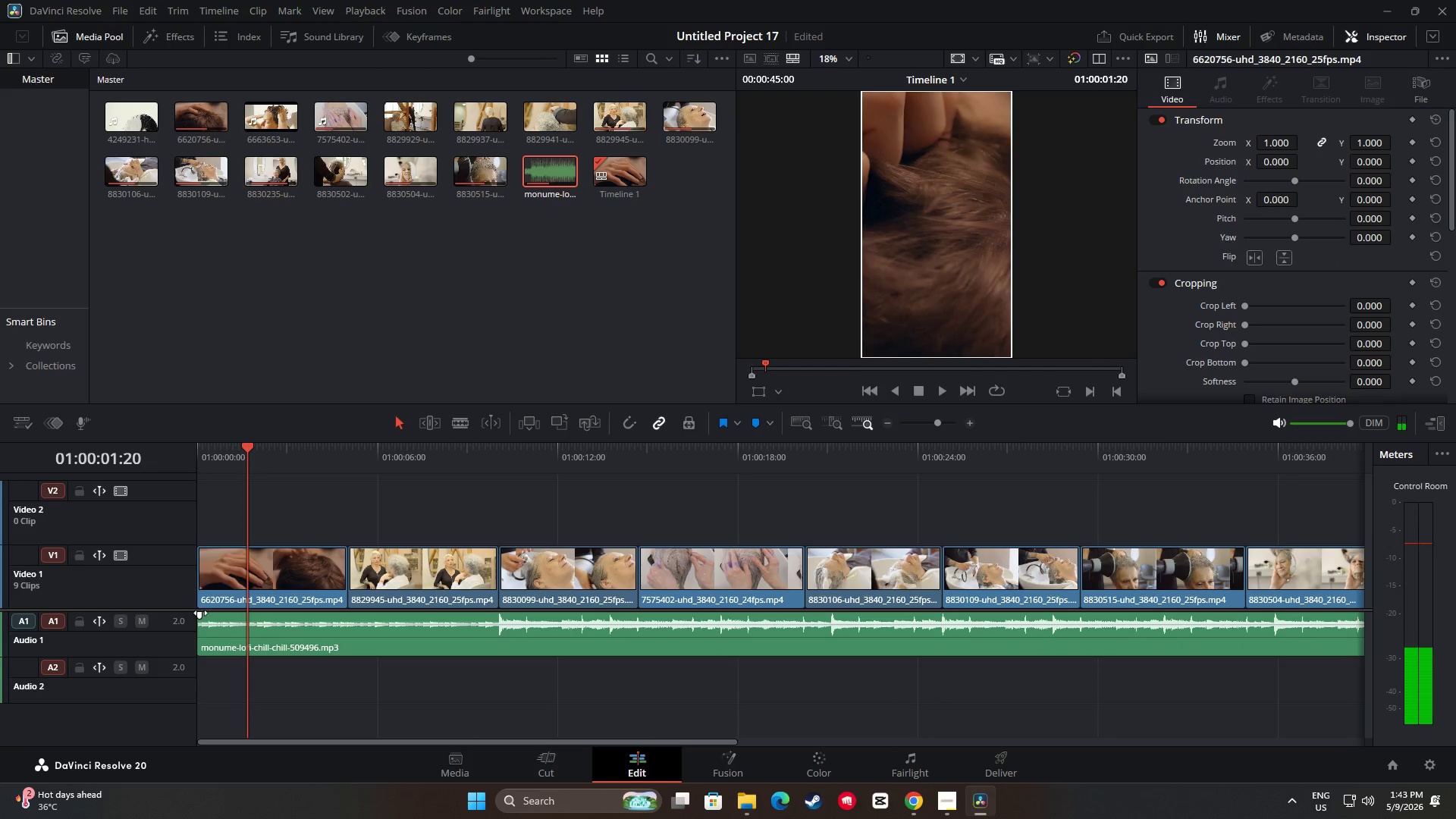 
left_click_drag(start_coordinate=[200, 616], to_coordinate=[225, 616])
 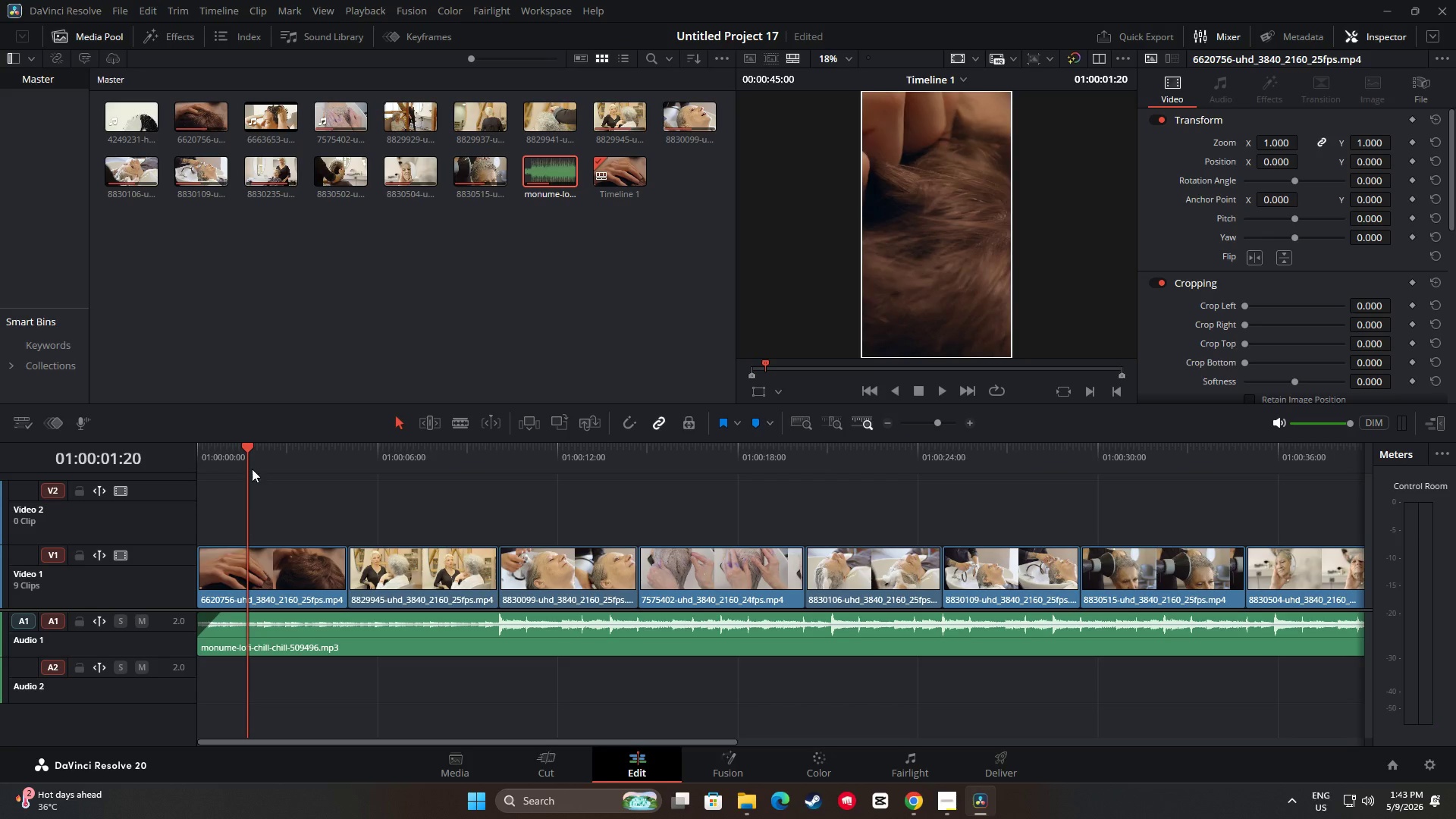 
left_click_drag(start_coordinate=[247, 457], to_coordinate=[158, 461])
 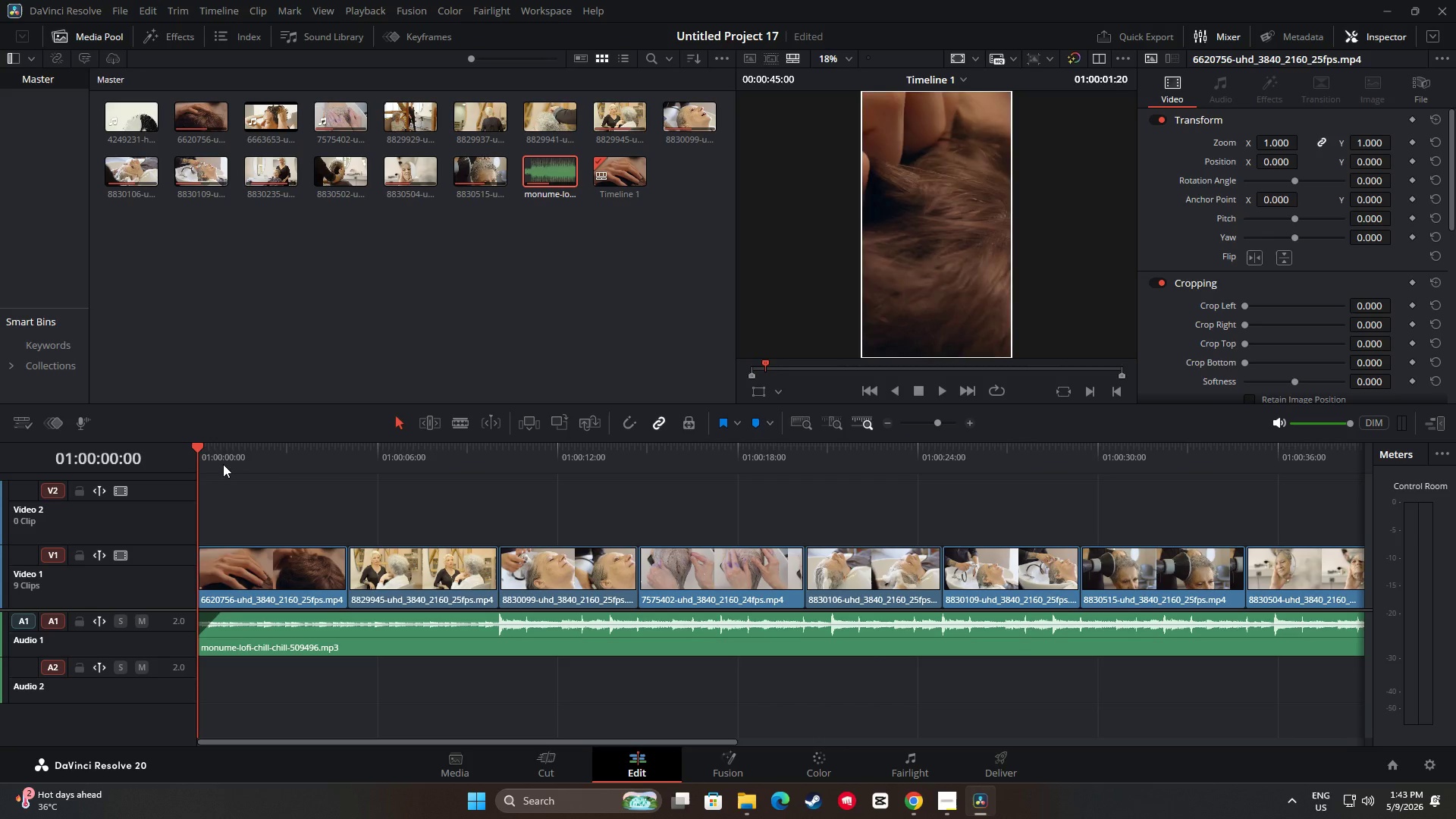 
key(Space)
 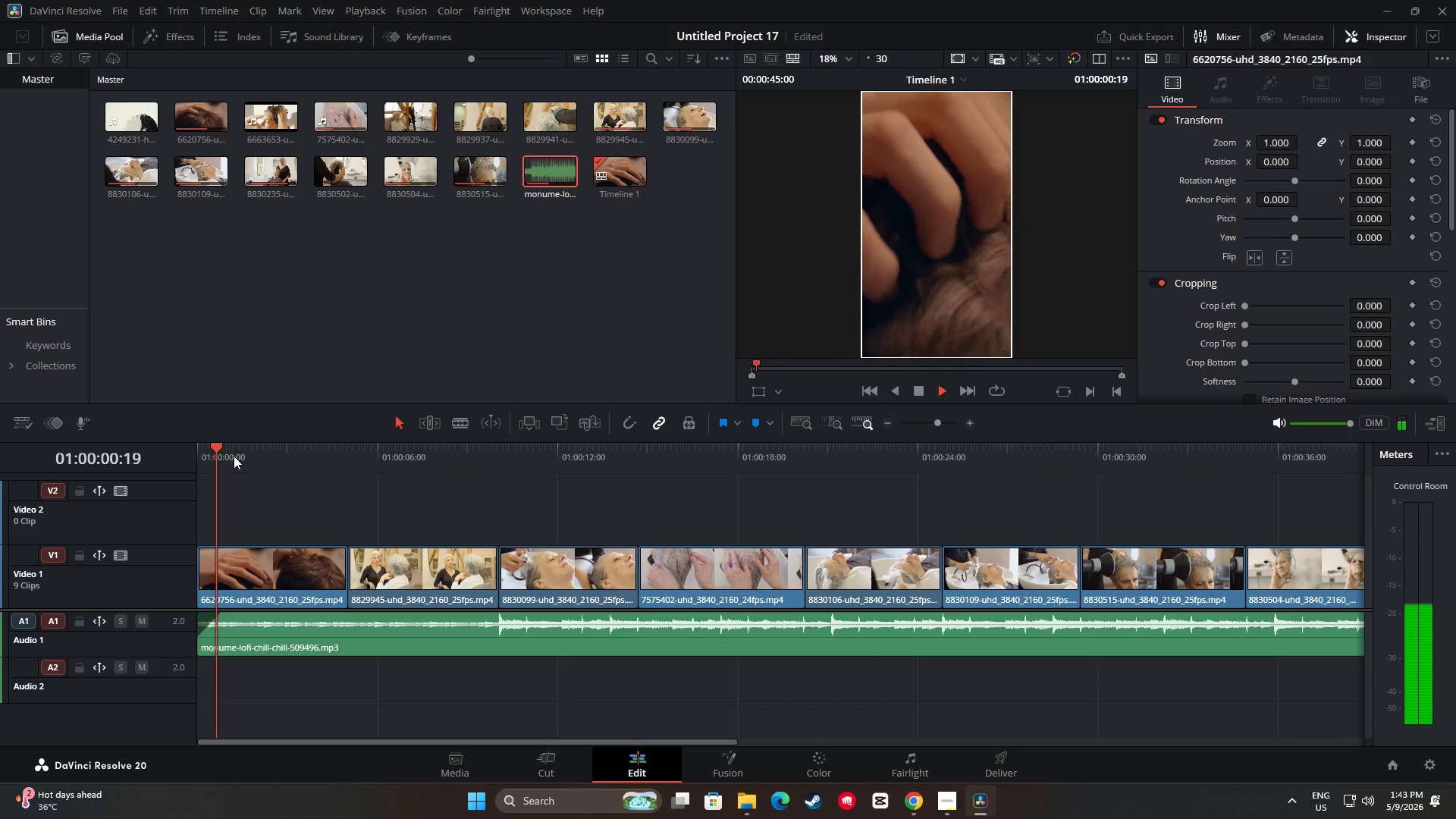 
key(Space)
 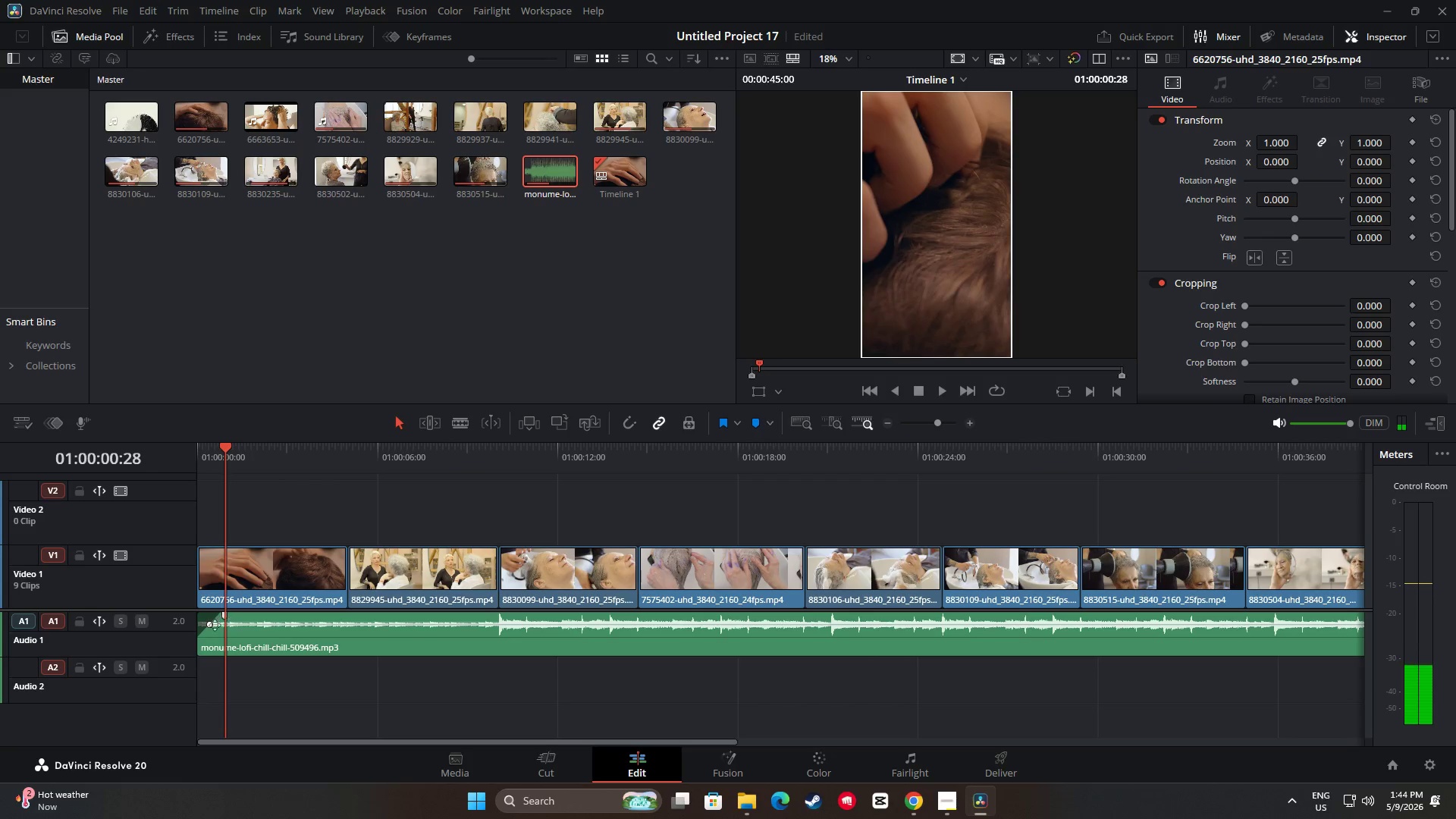 
left_click([304, 626])
 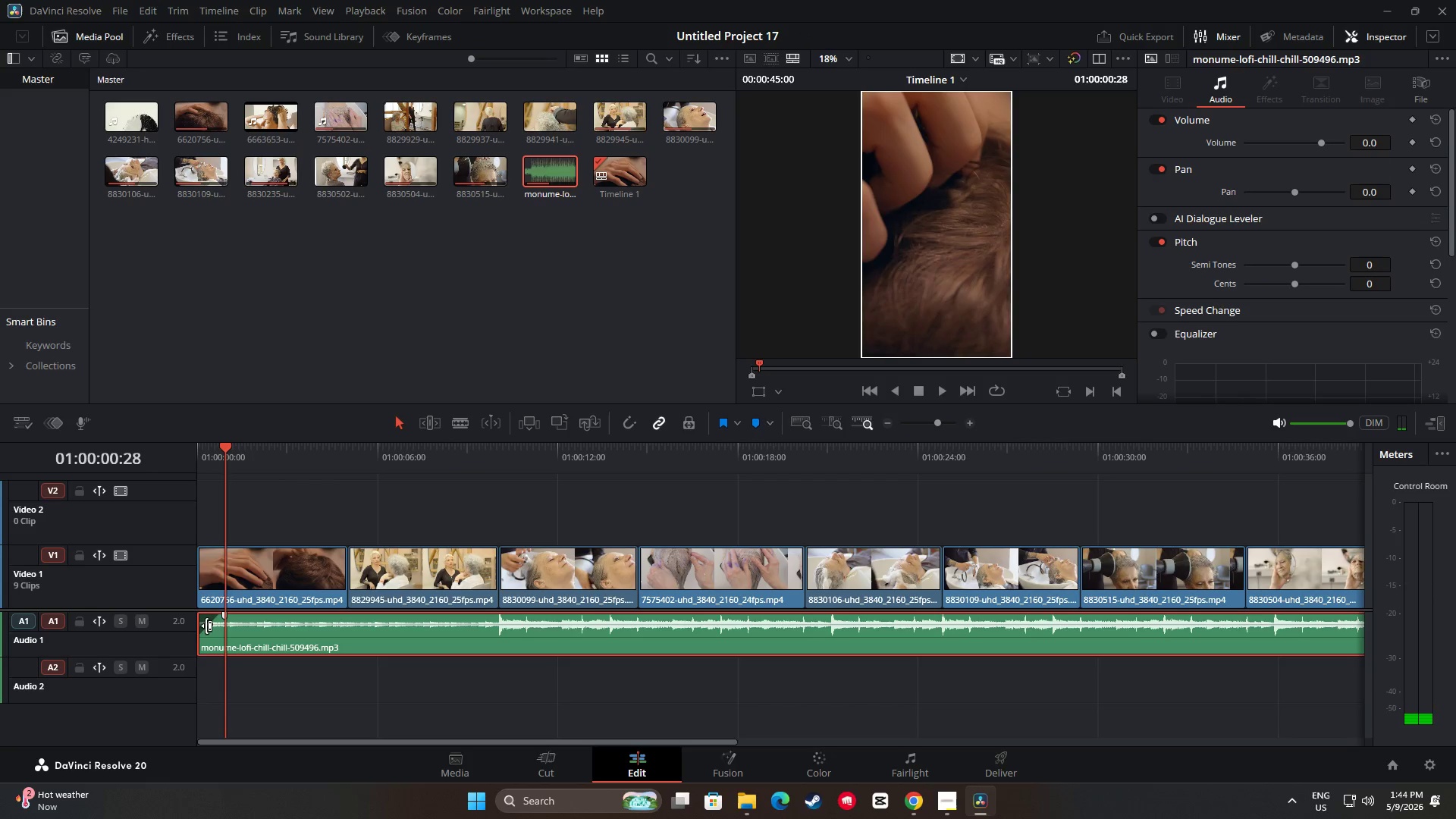 
left_click_drag(start_coordinate=[210, 626], to_coordinate=[217, 627])
 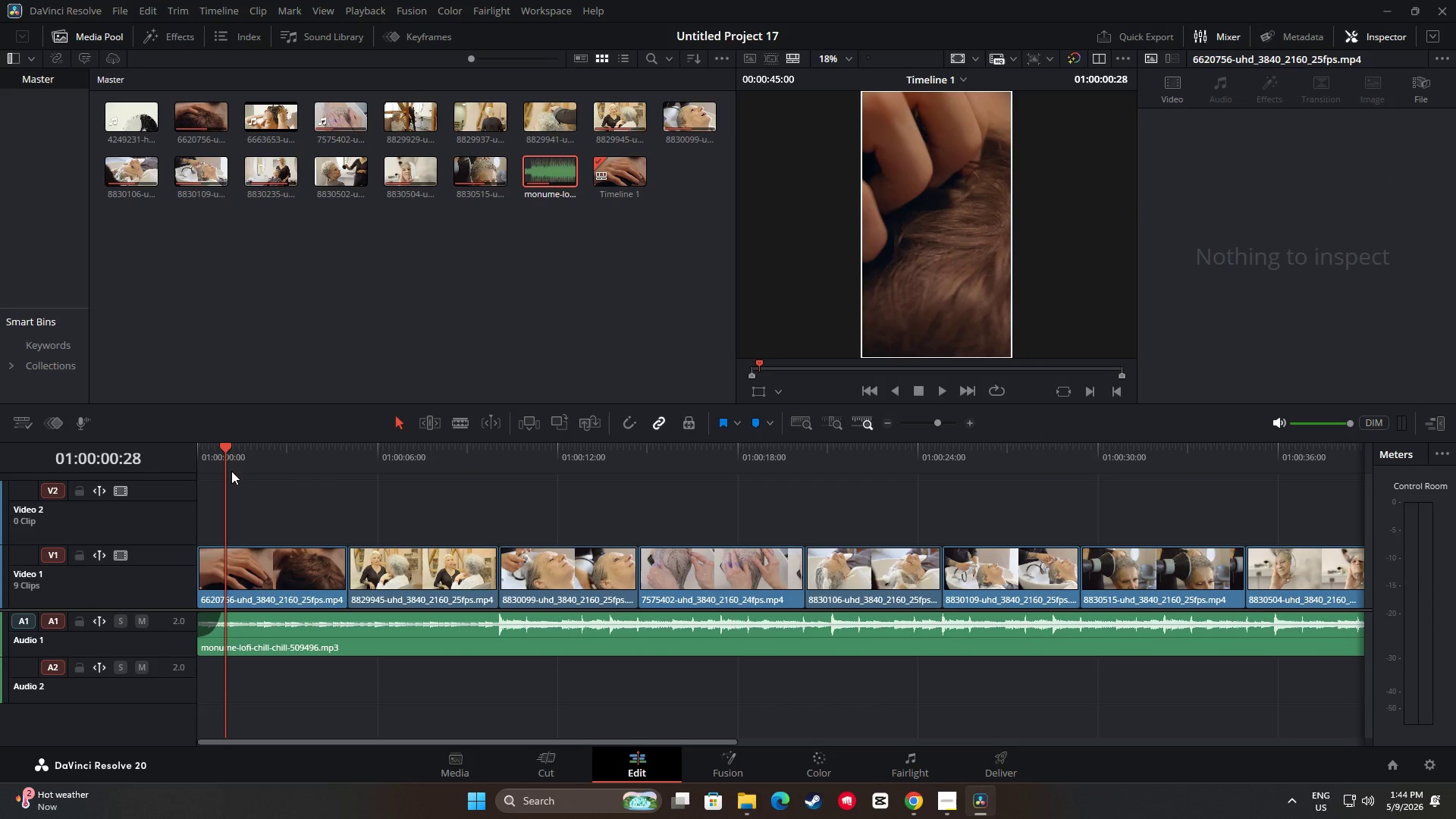 
left_click_drag(start_coordinate=[229, 455], to_coordinate=[166, 455])
 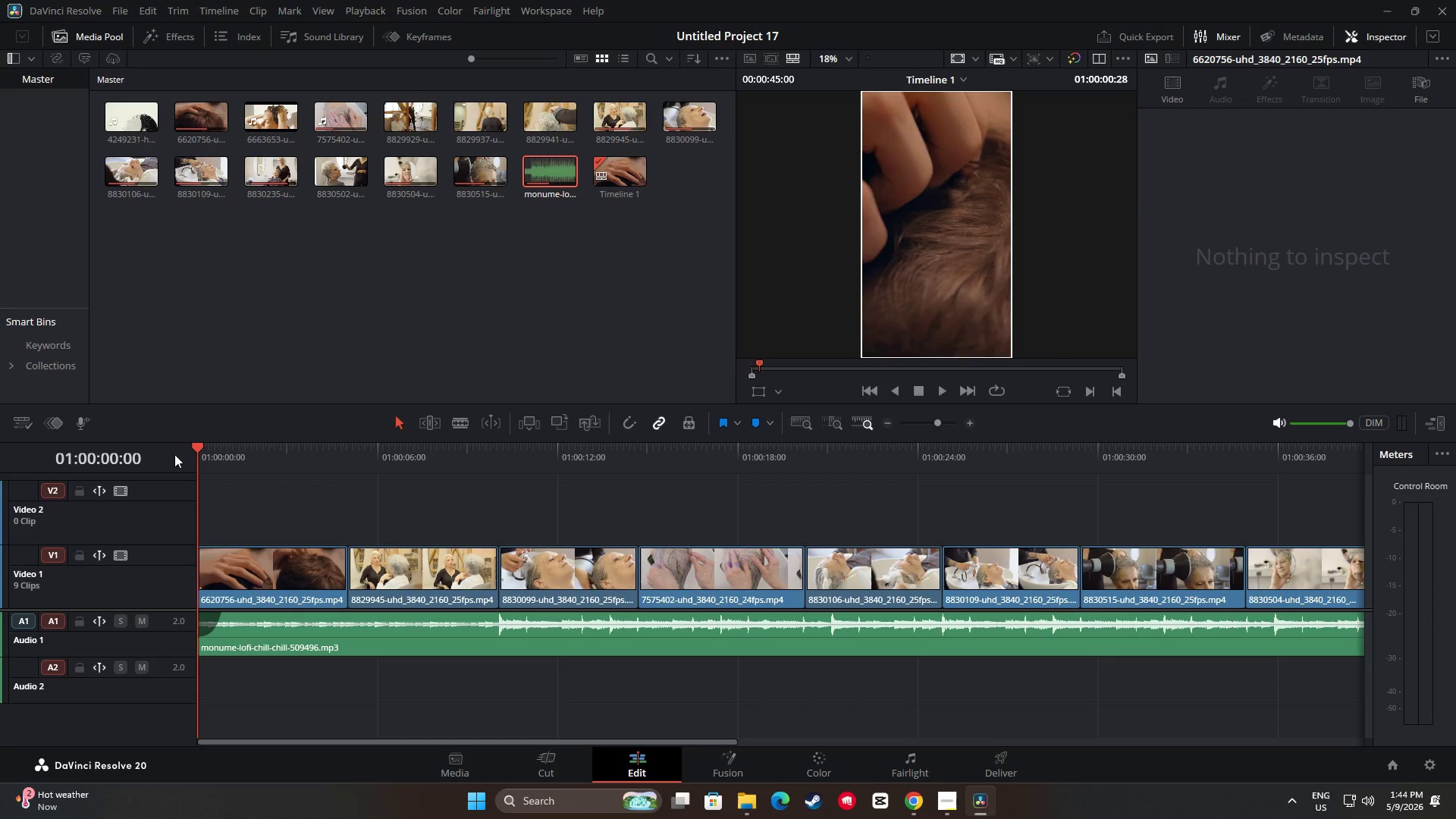 
key(Space)
 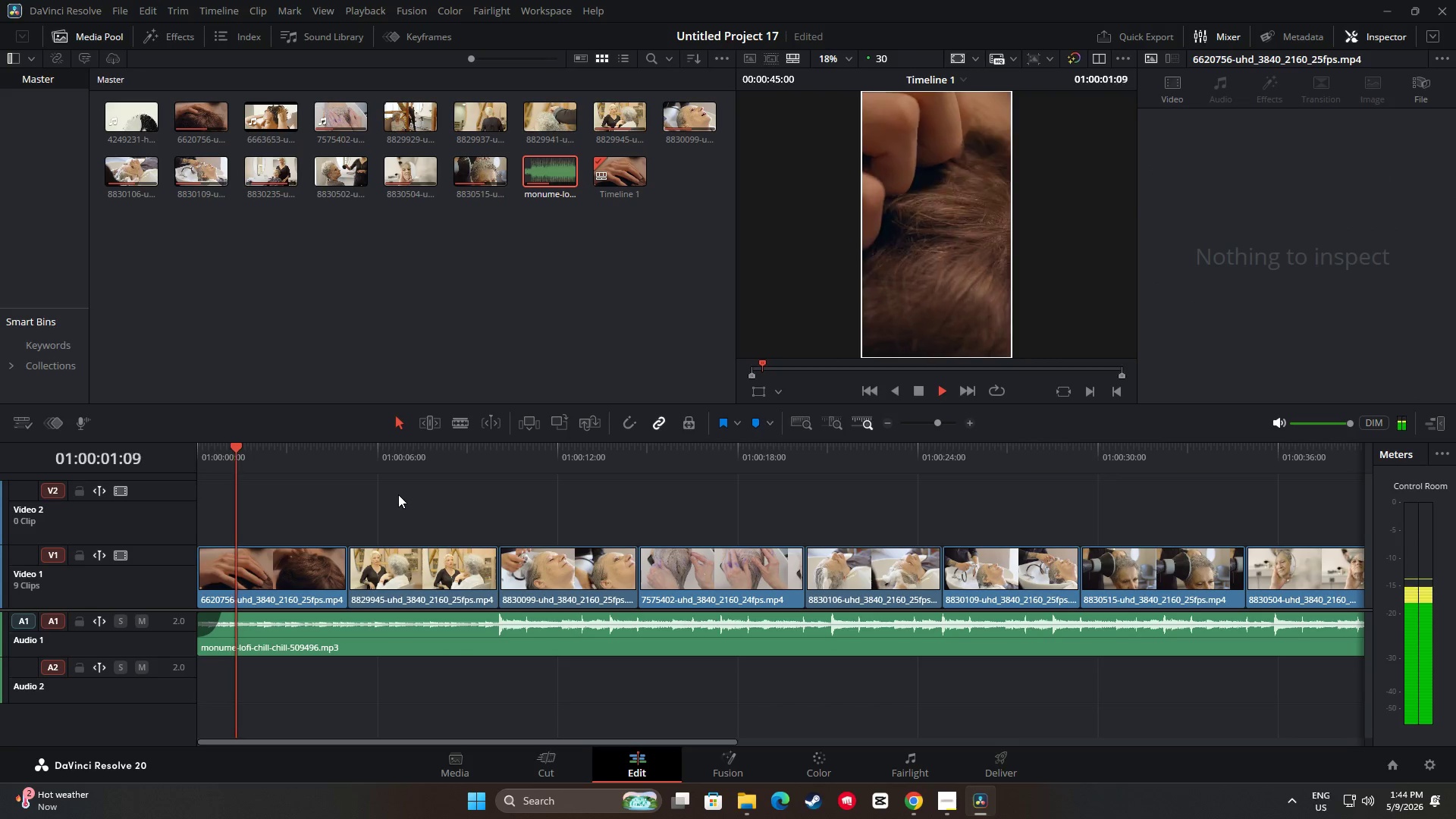 
key(Space)
 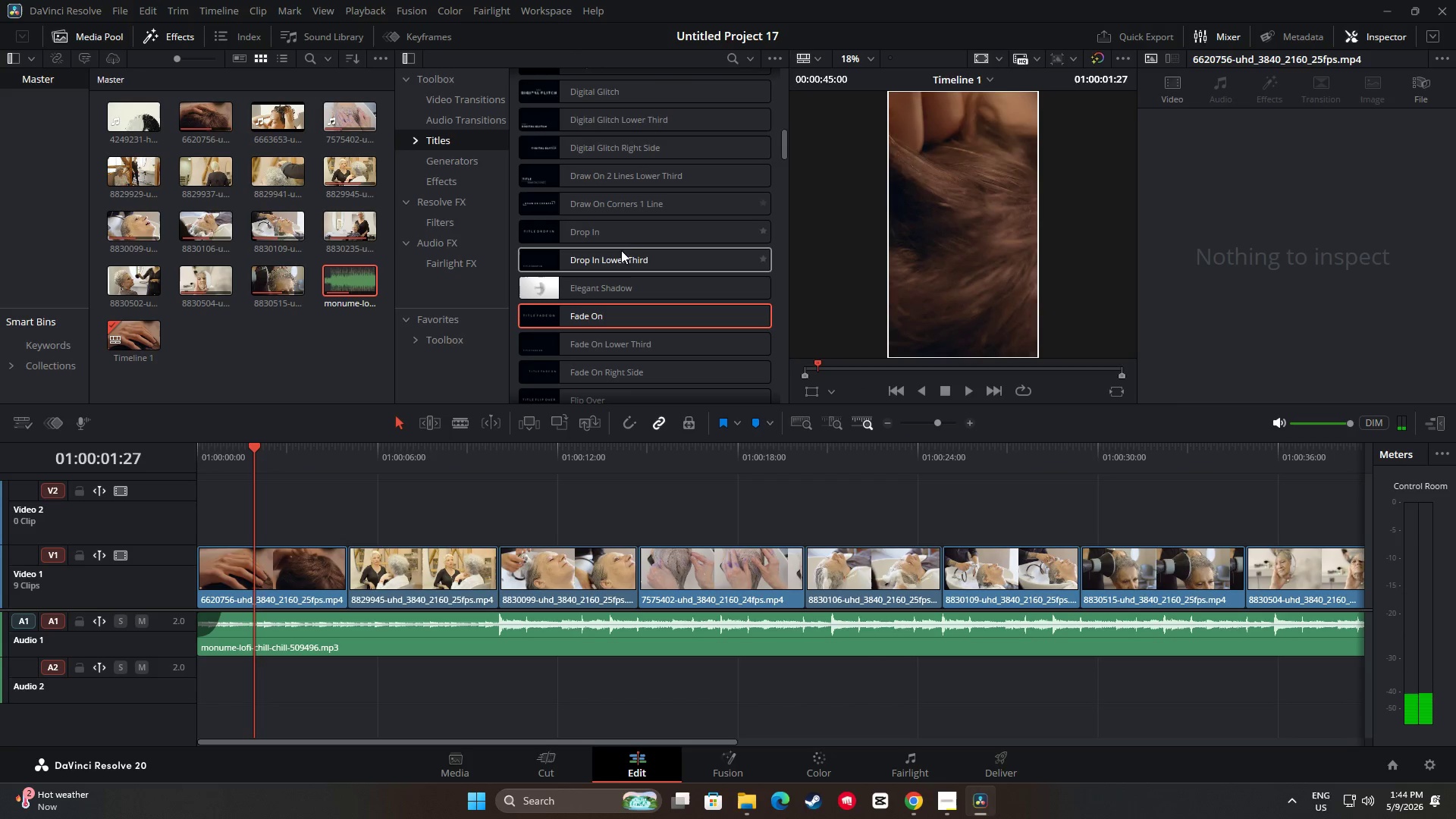 
left_click([454, 102])
 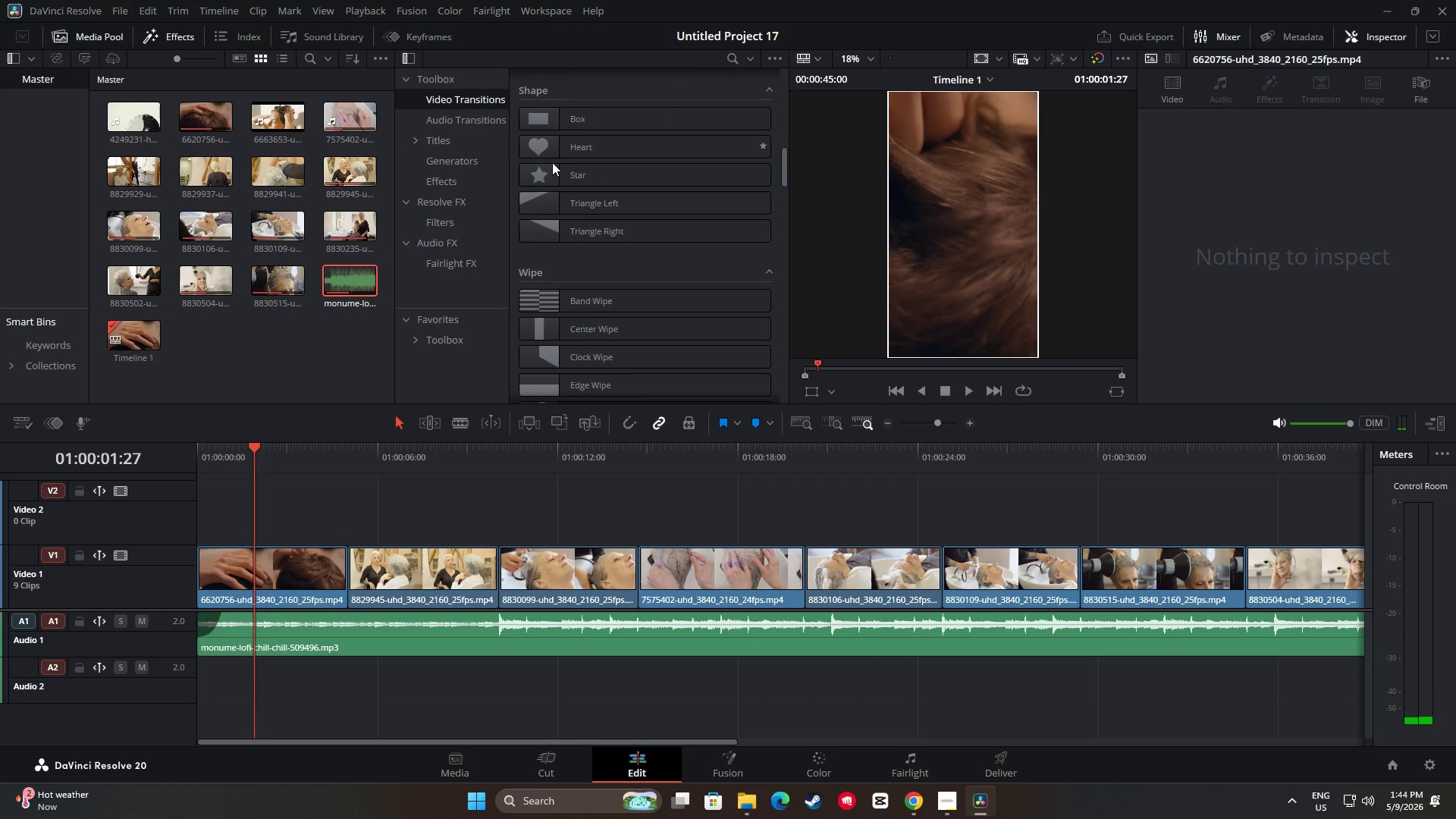 
left_click_drag(start_coordinate=[555, 193], to_coordinate=[217, 575])
 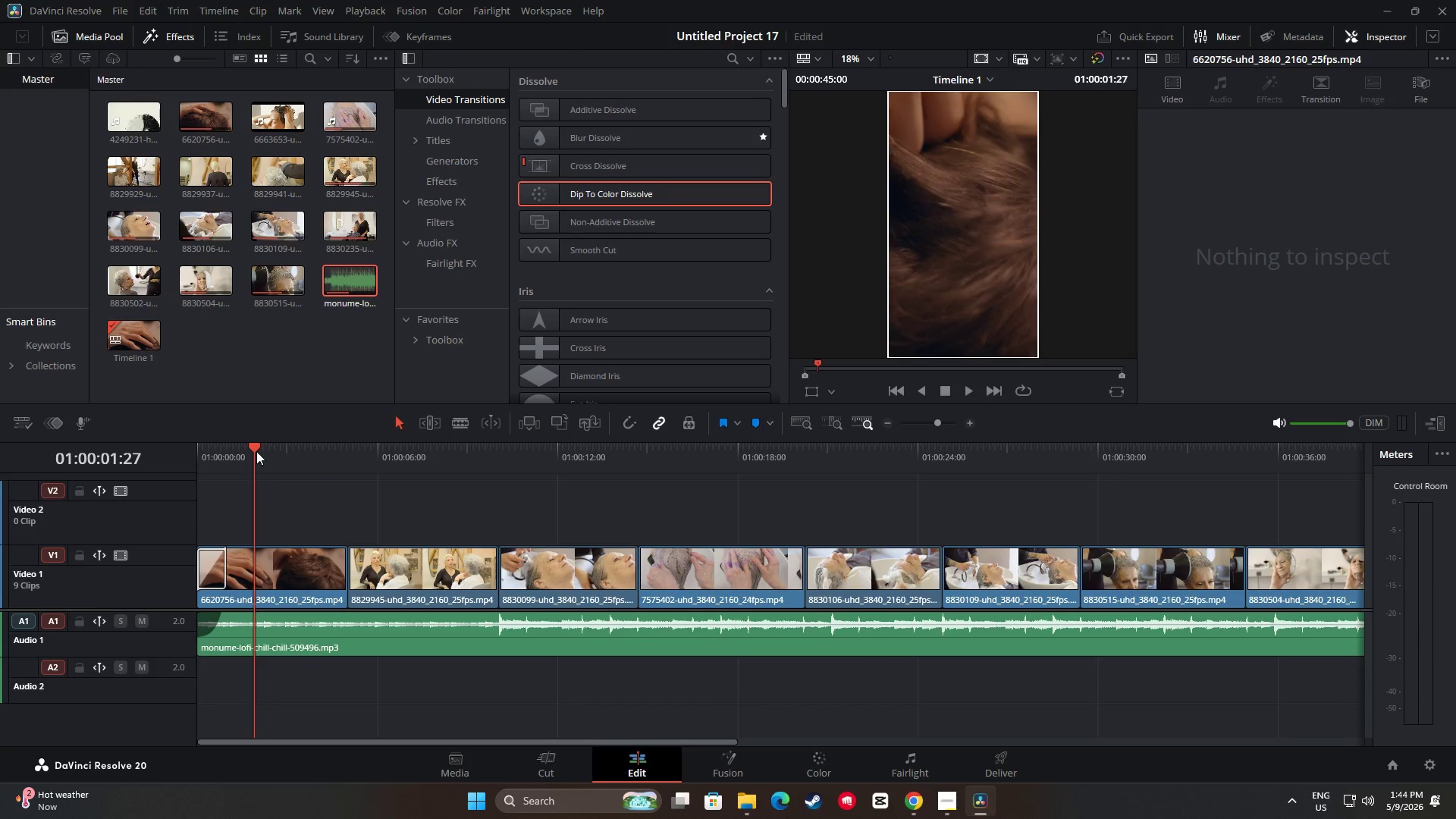 
scroll: coordinate [618, 237], scroll_direction: up, amount: 18.0
 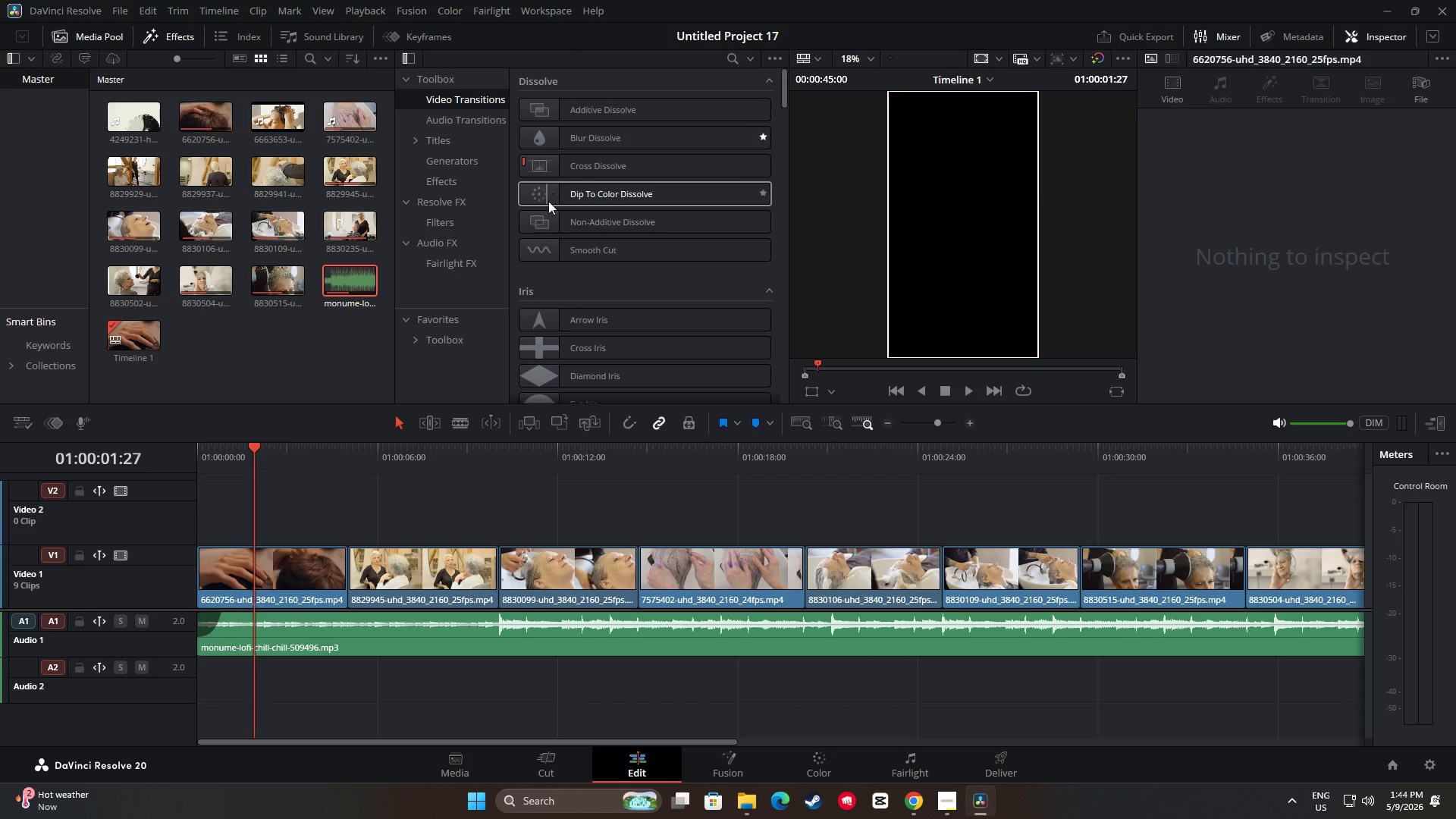 
left_click_drag(start_coordinate=[258, 445], to_coordinate=[200, 461])
 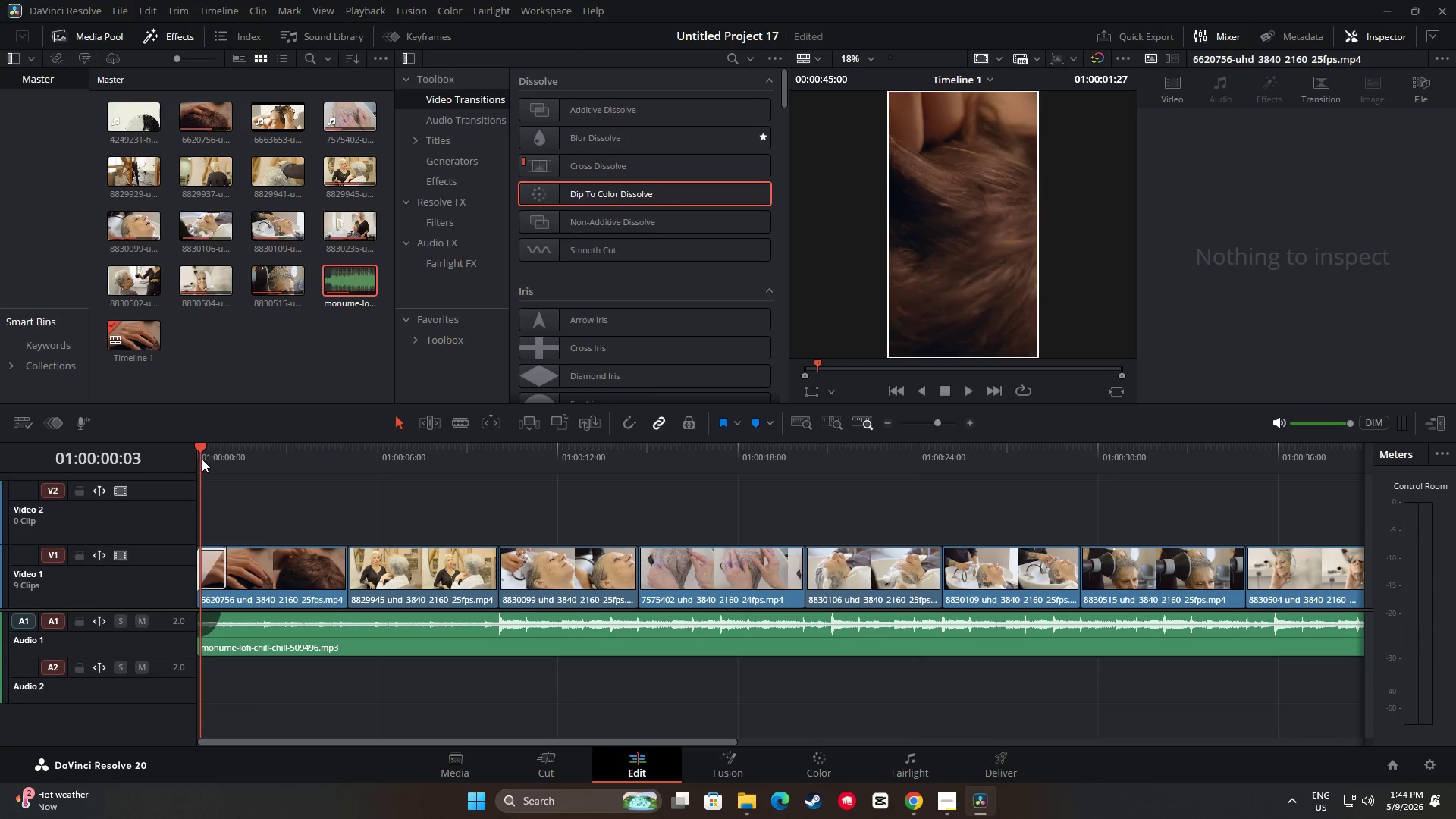 
key(Space)
 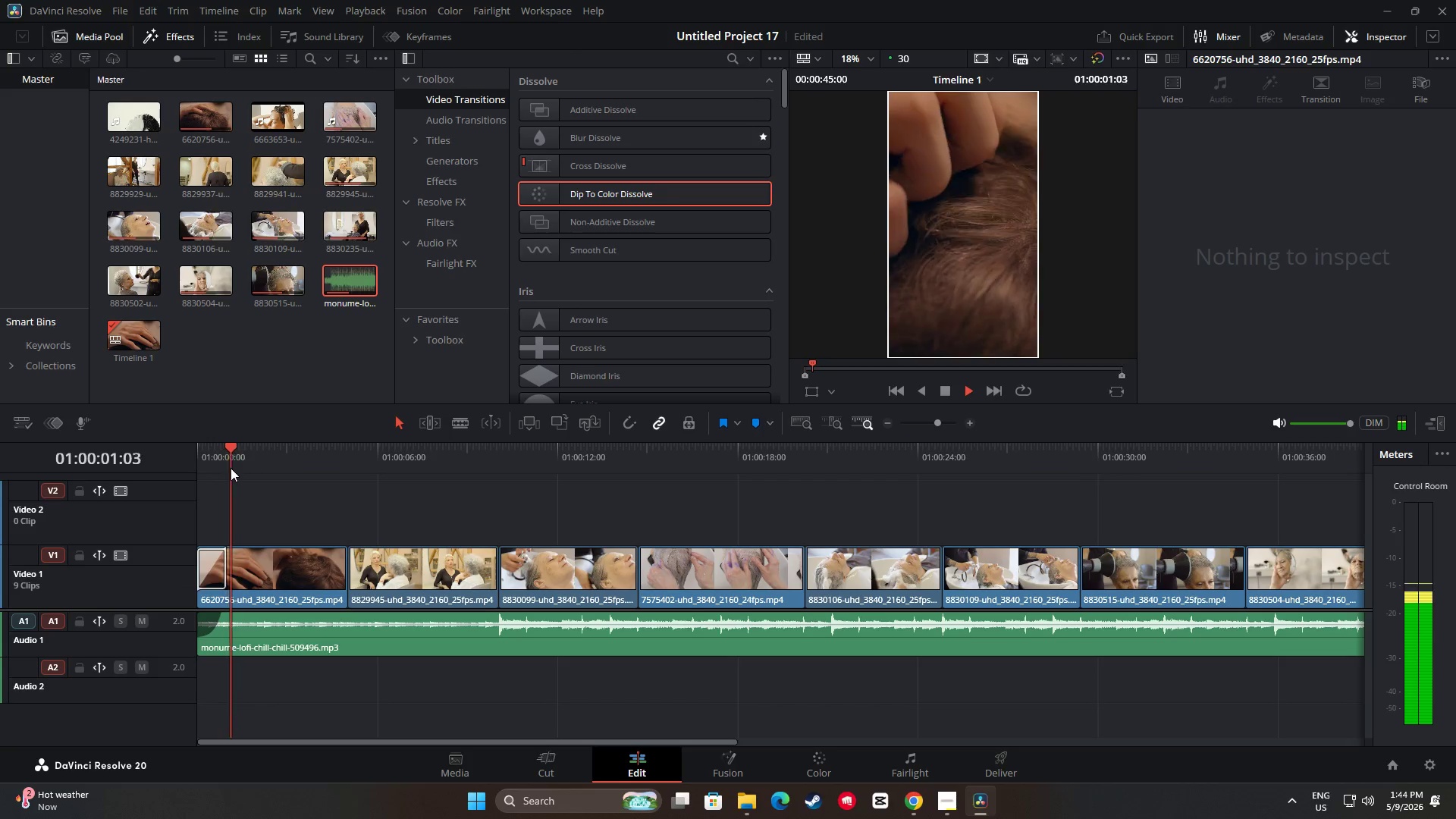 
key(Space)
 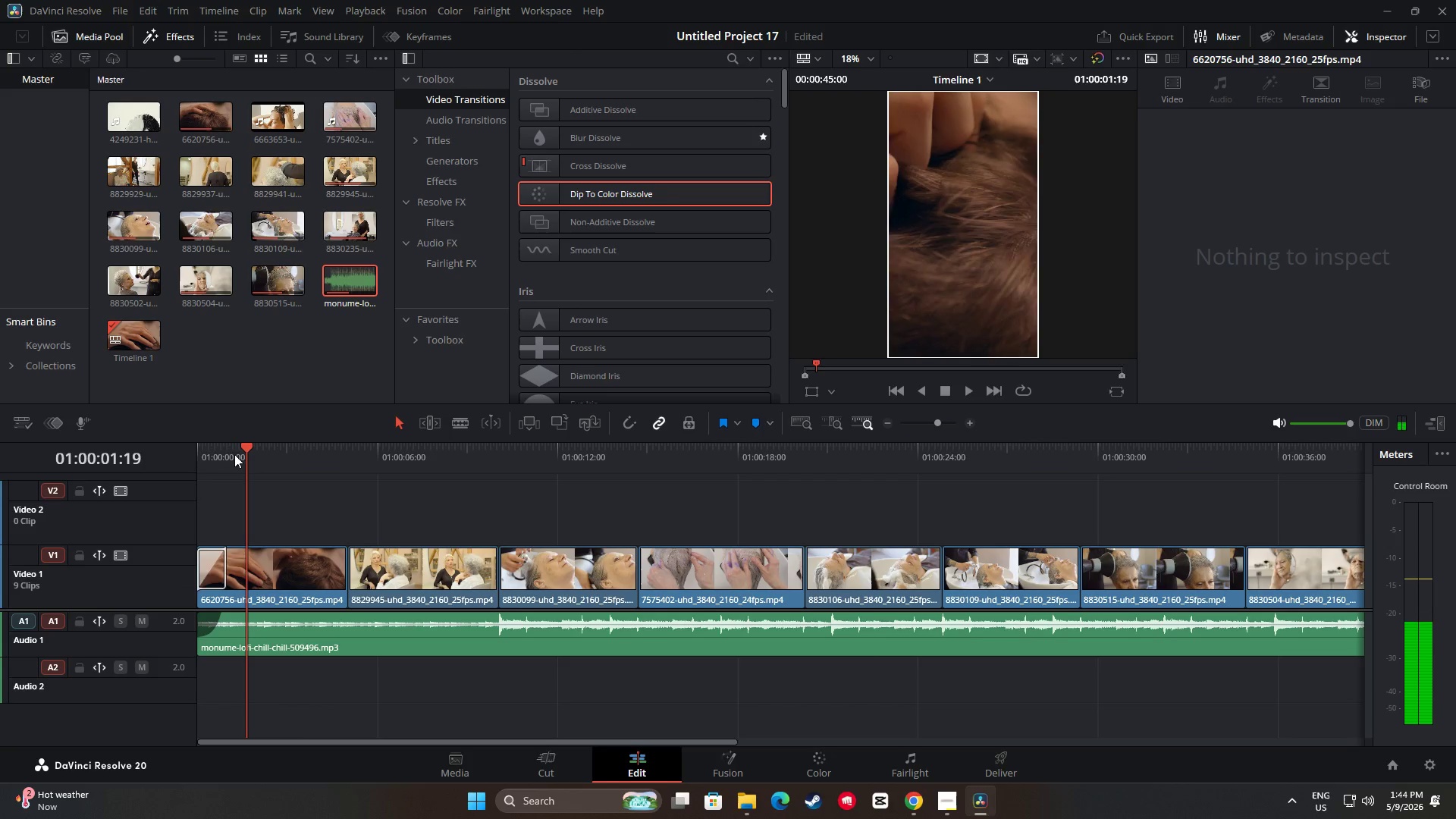 
left_click_drag(start_coordinate=[239, 449], to_coordinate=[168, 446])
 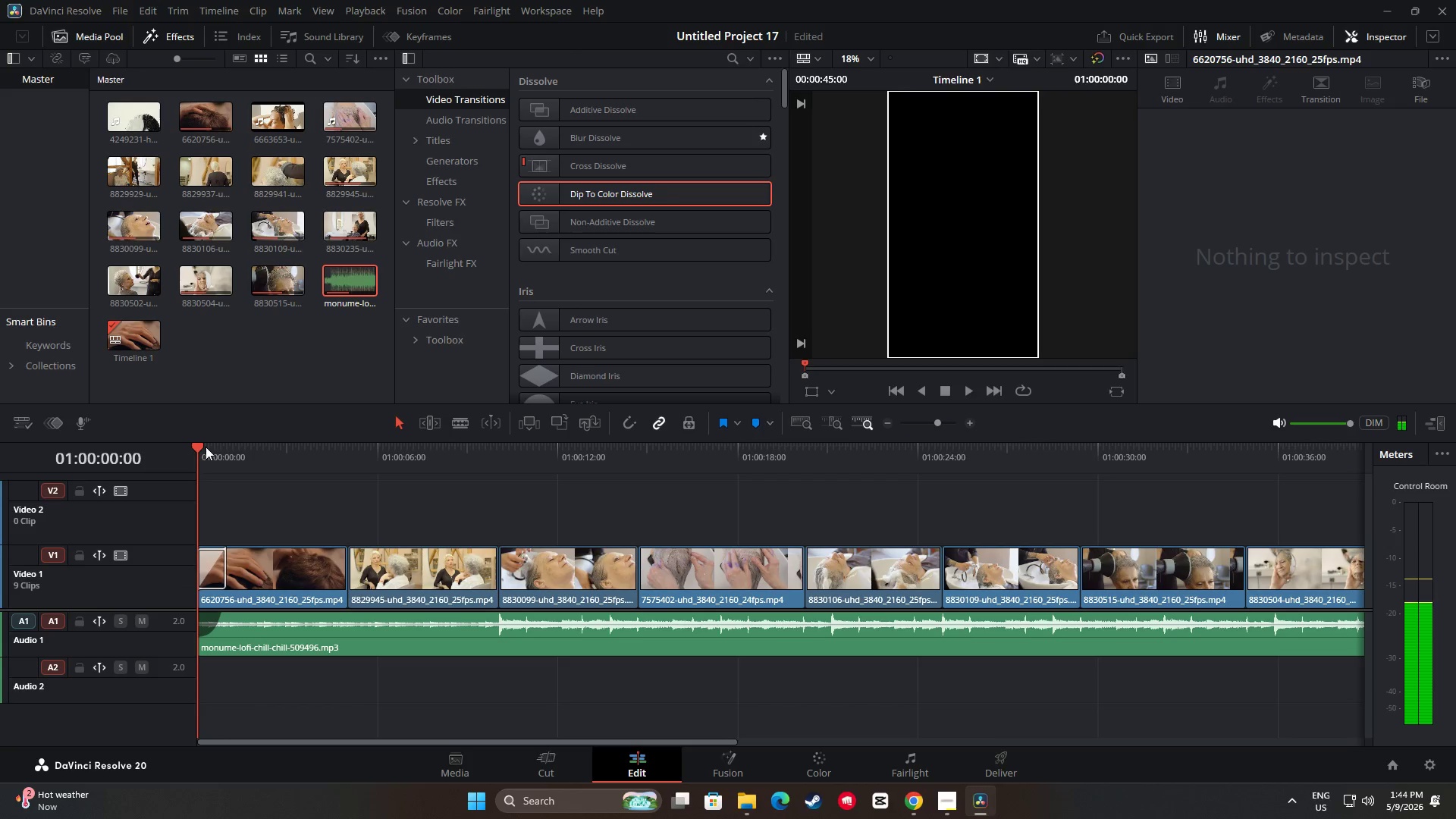 
key(Space)
 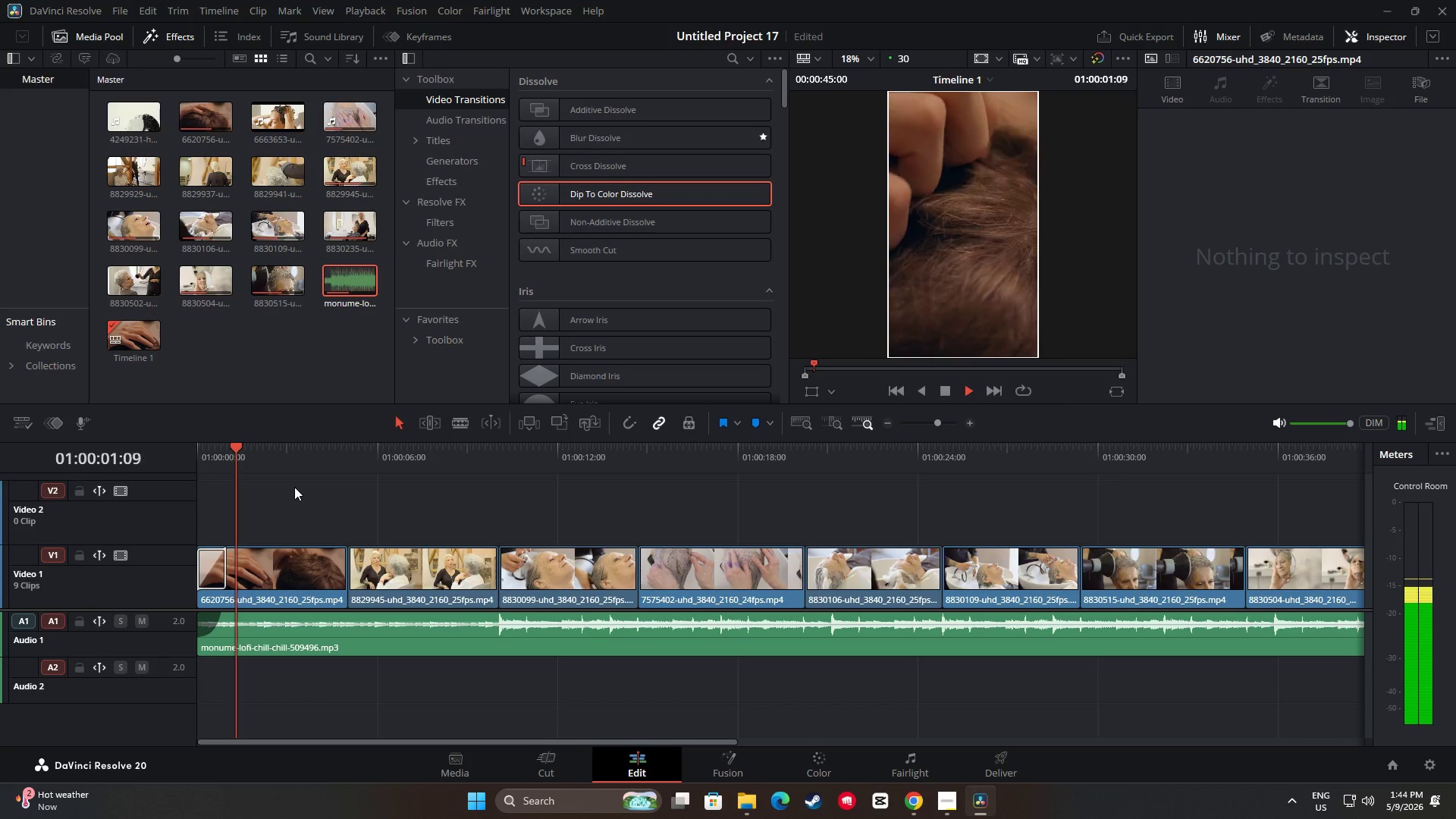 
key(Space)
 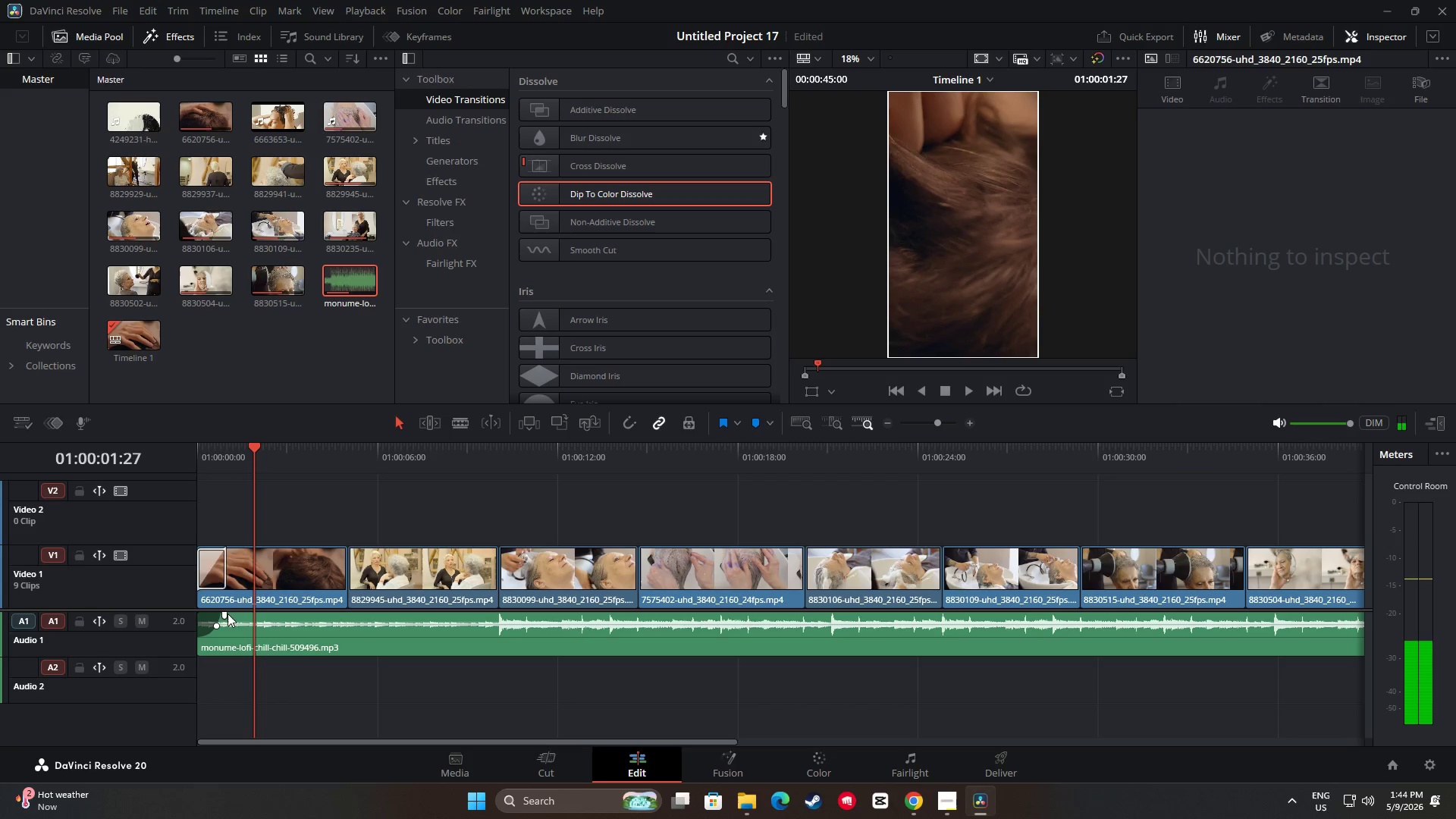 
left_click_drag(start_coordinate=[226, 613], to_coordinate=[236, 614])
 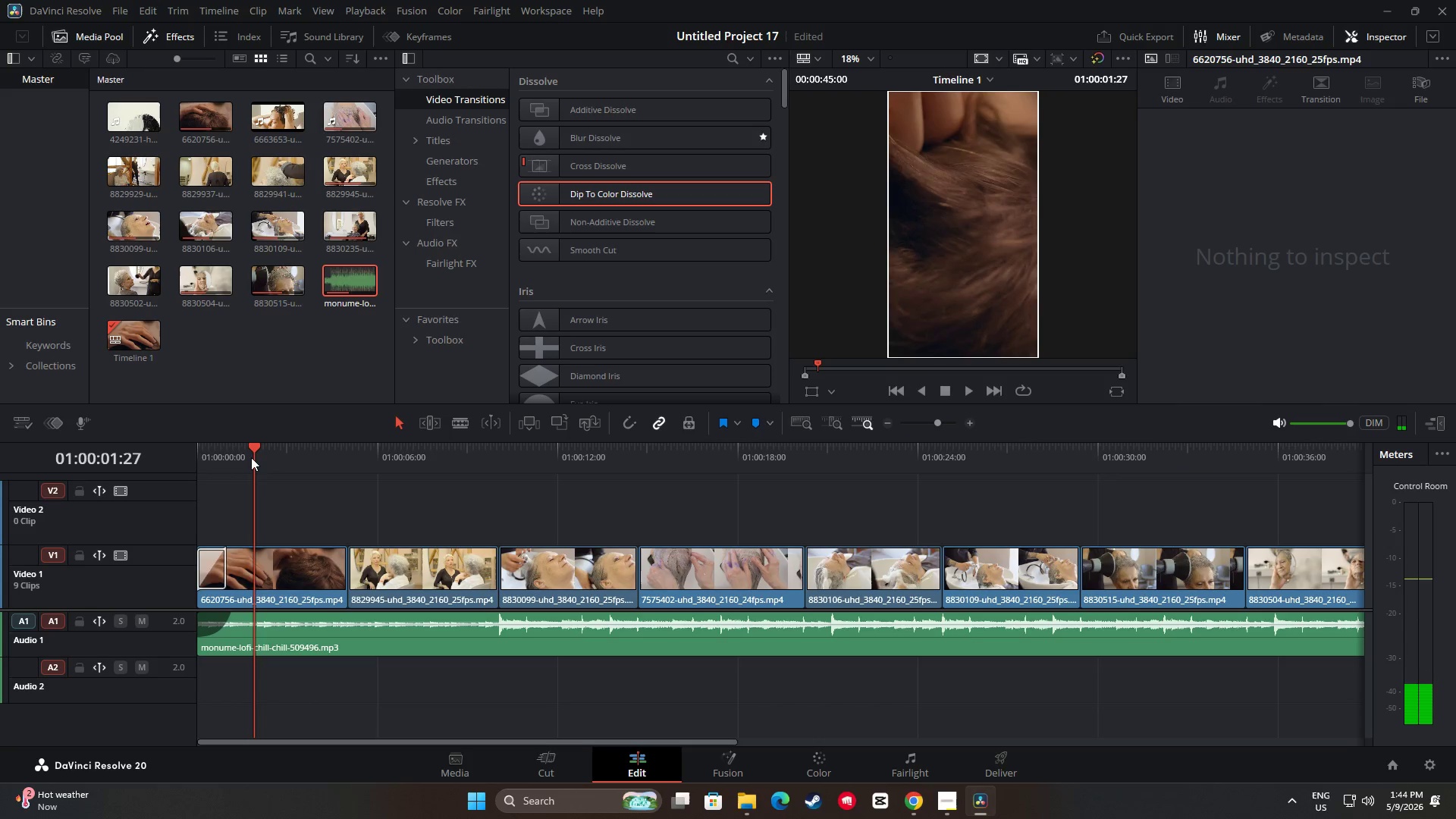 
left_click_drag(start_coordinate=[251, 457], to_coordinate=[162, 450])
 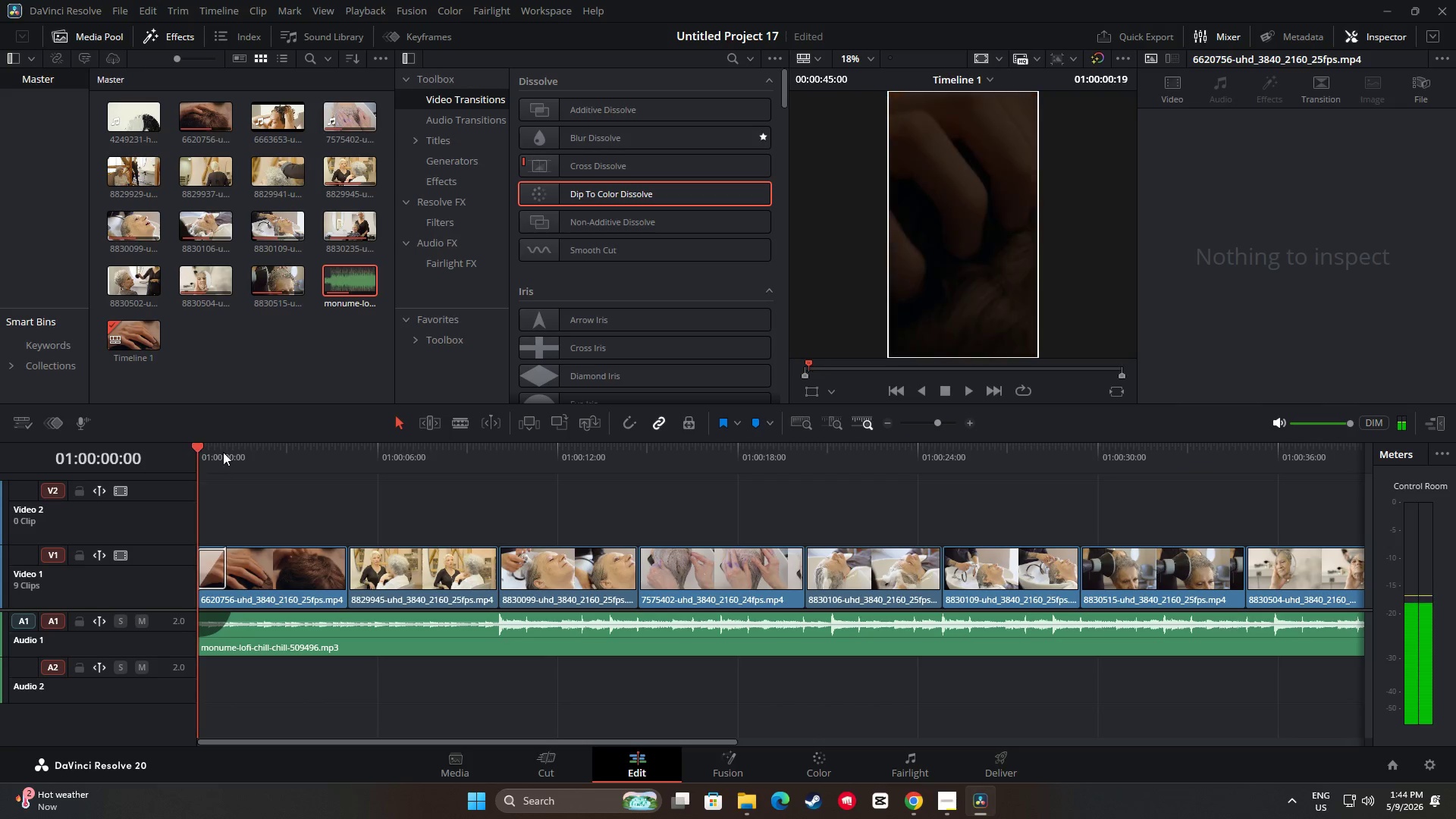 
key(Space)
 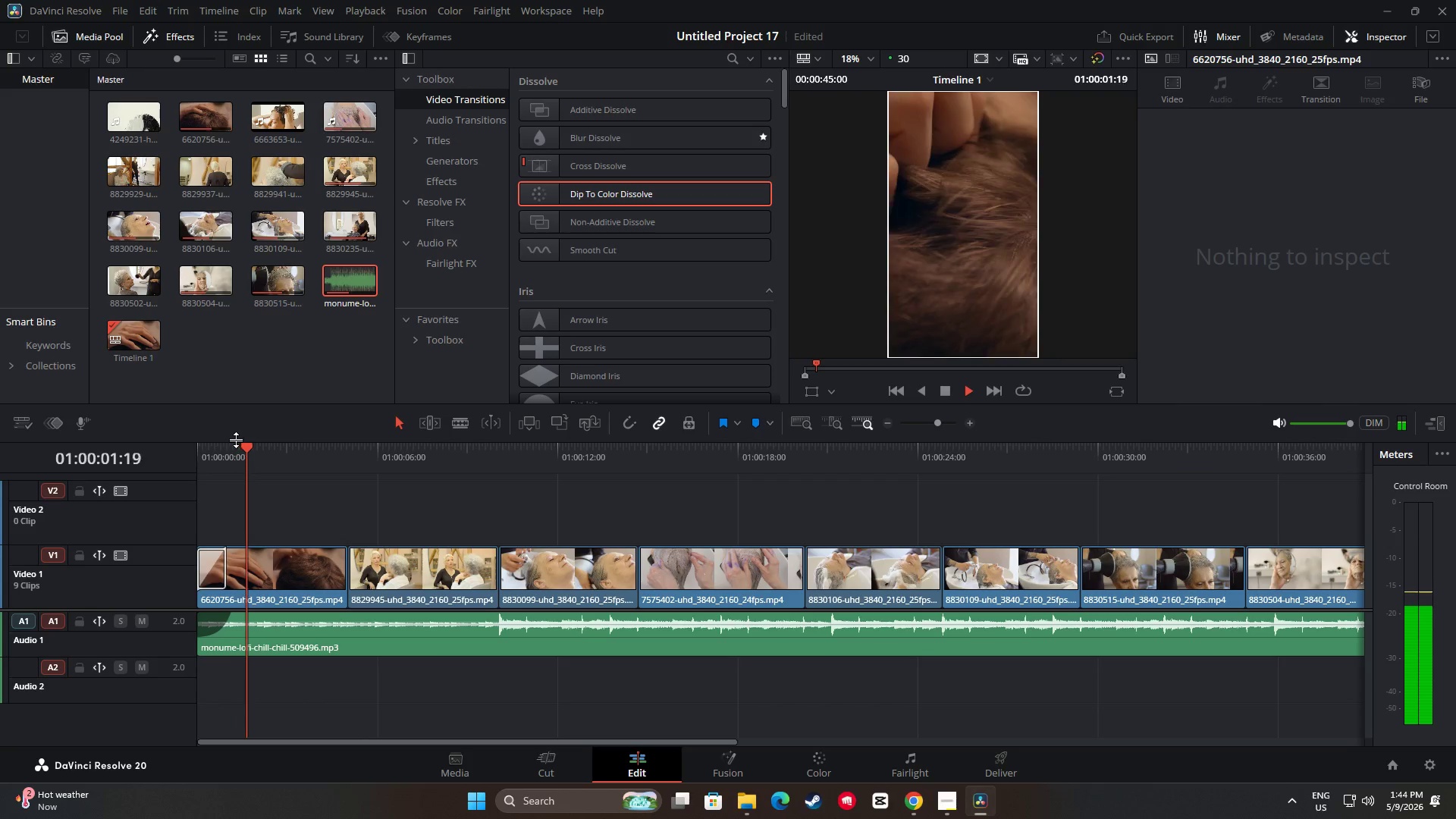 
key(Space)
 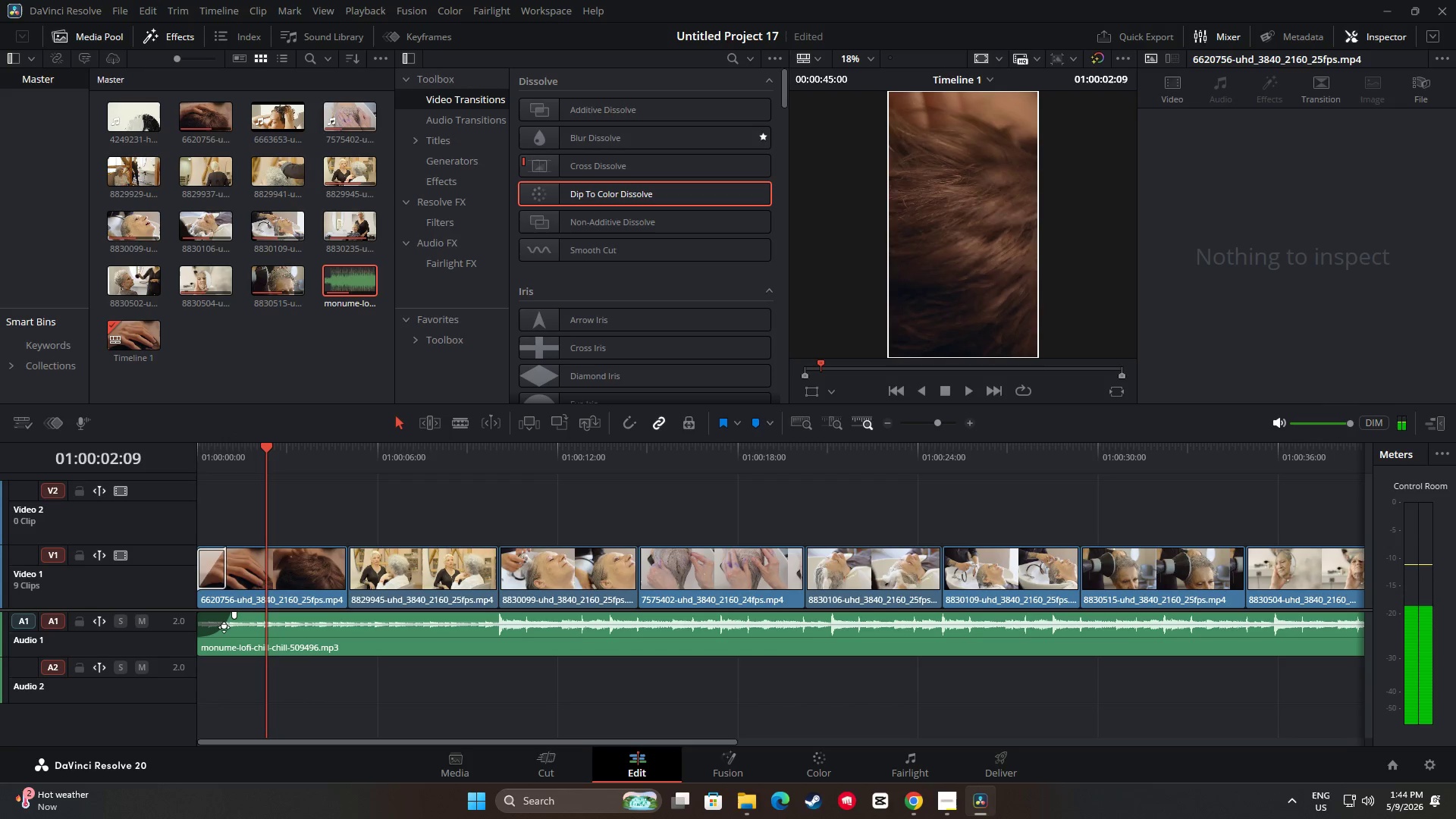 
left_click_drag(start_coordinate=[224, 627], to_coordinate=[228, 635])
 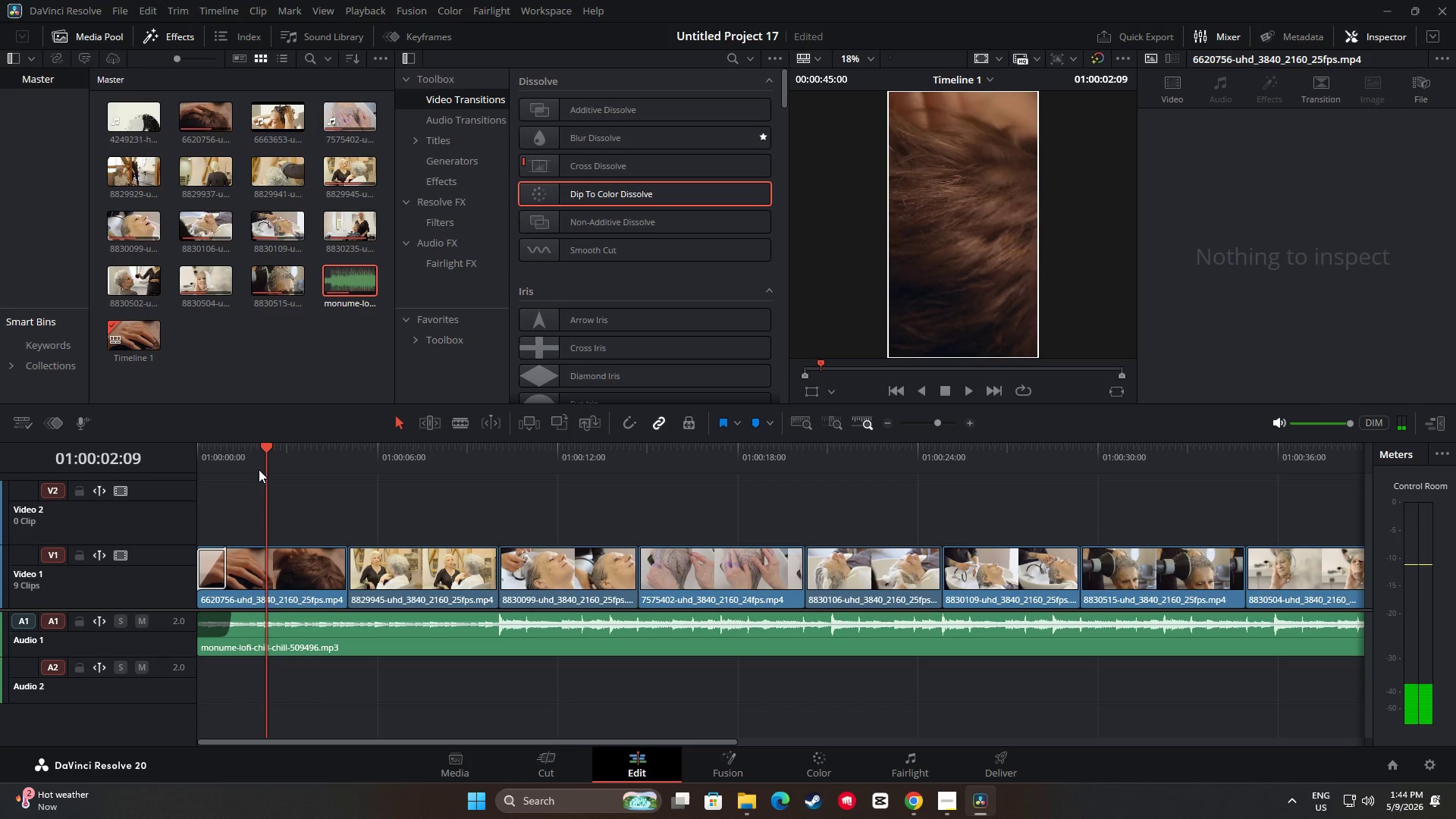 
left_click_drag(start_coordinate=[259, 456], to_coordinate=[120, 453])
 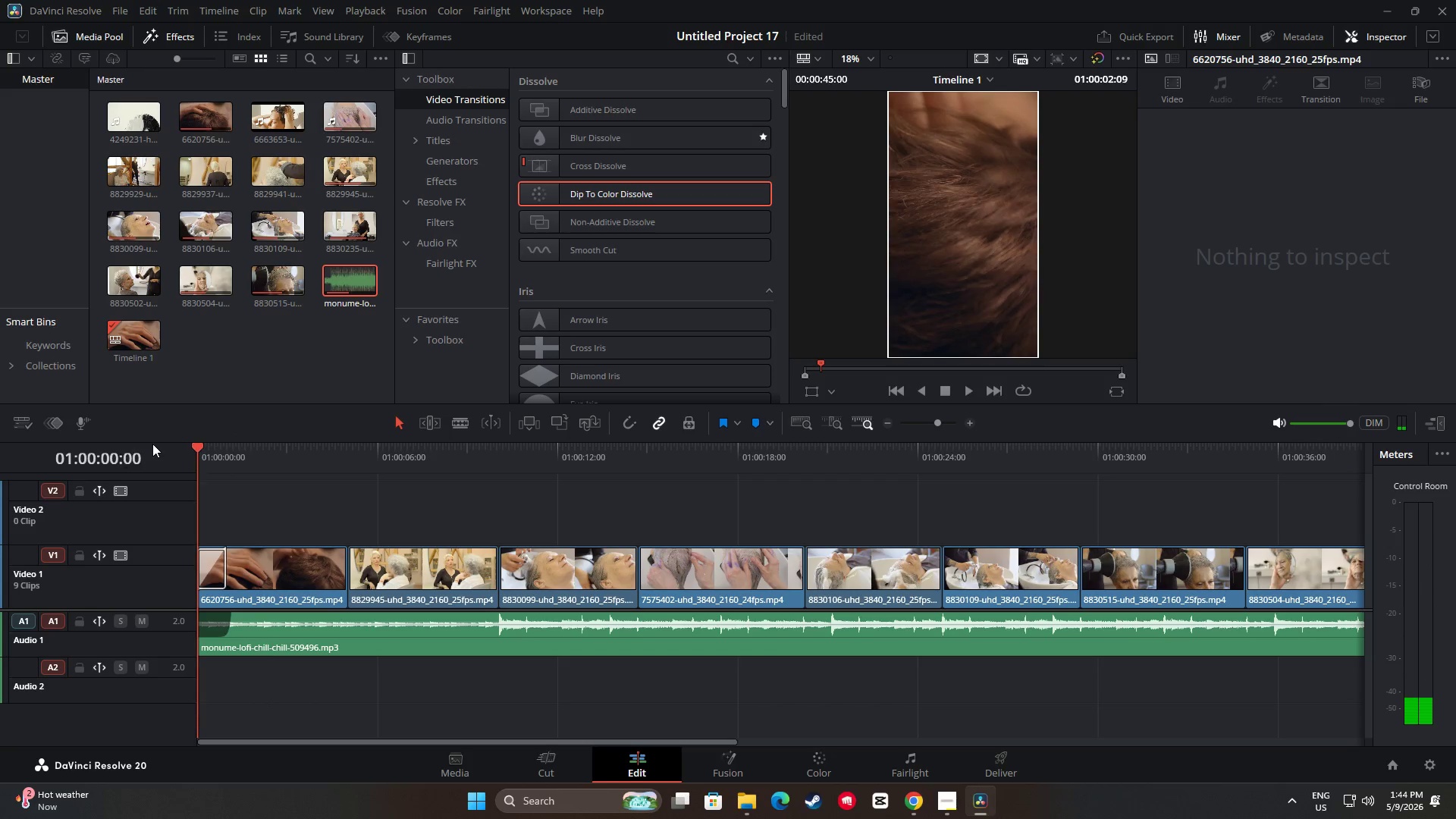 
key(Space)
 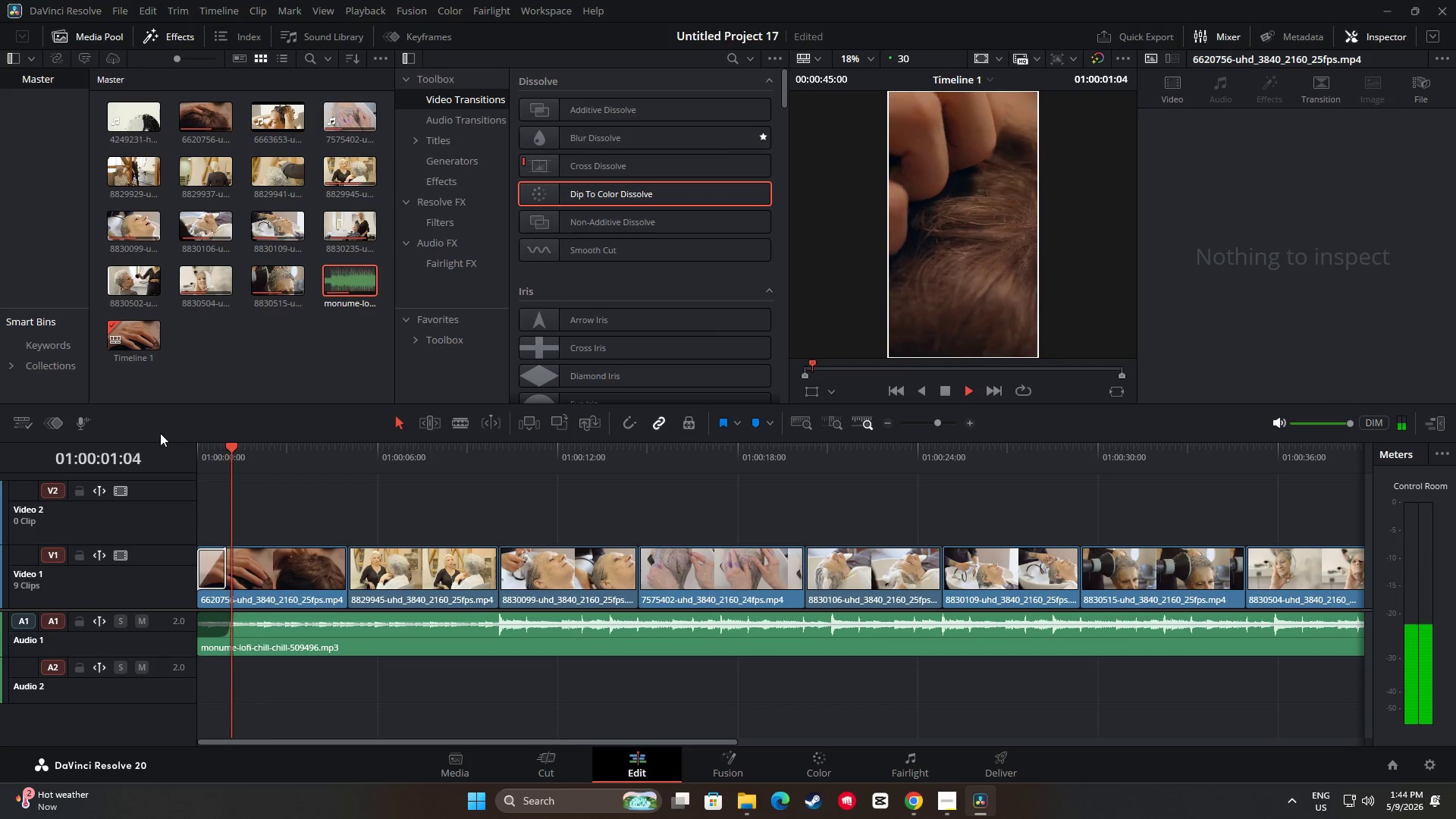 
key(Space)
 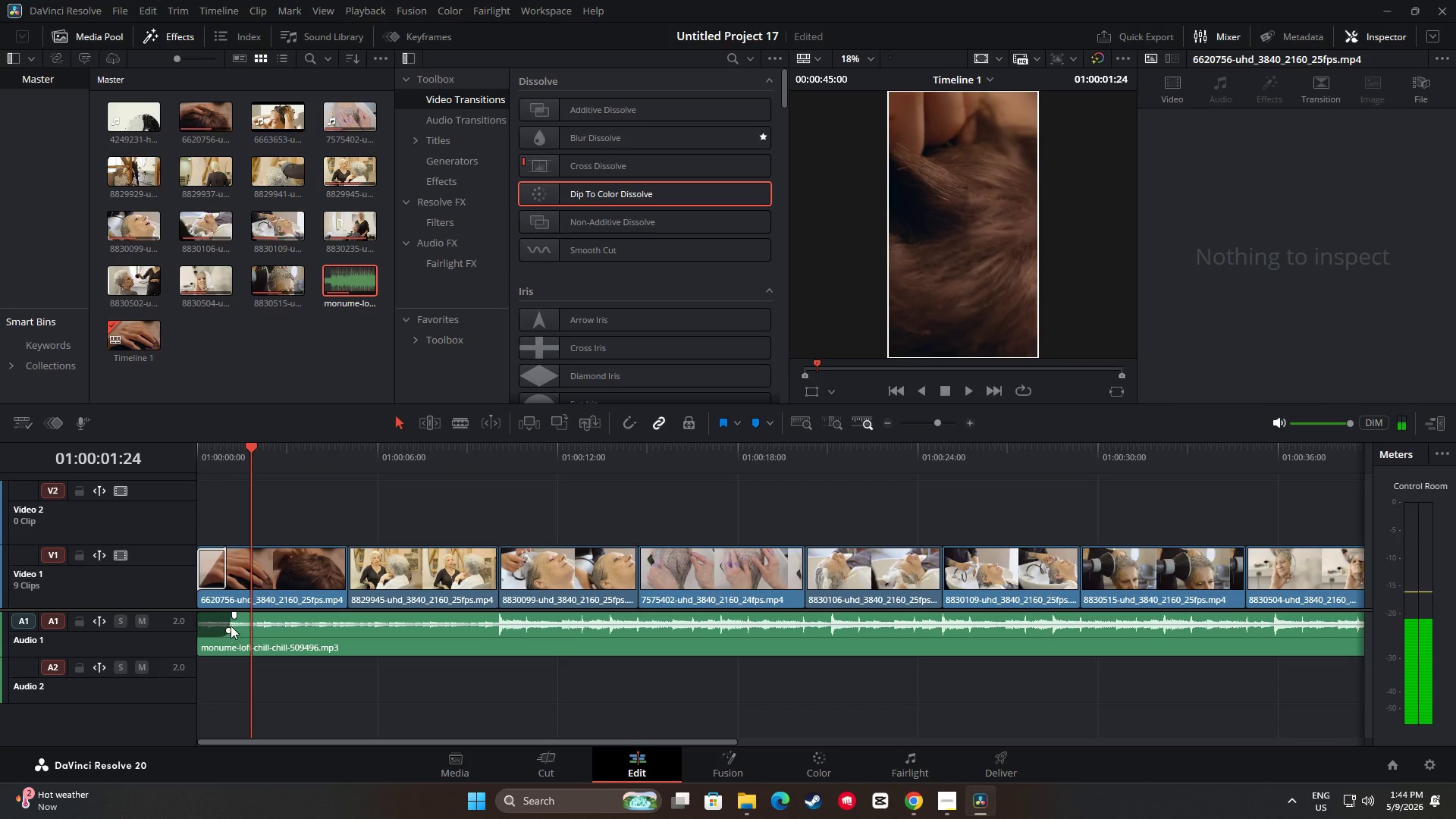 
mouse_move([234, 603])
 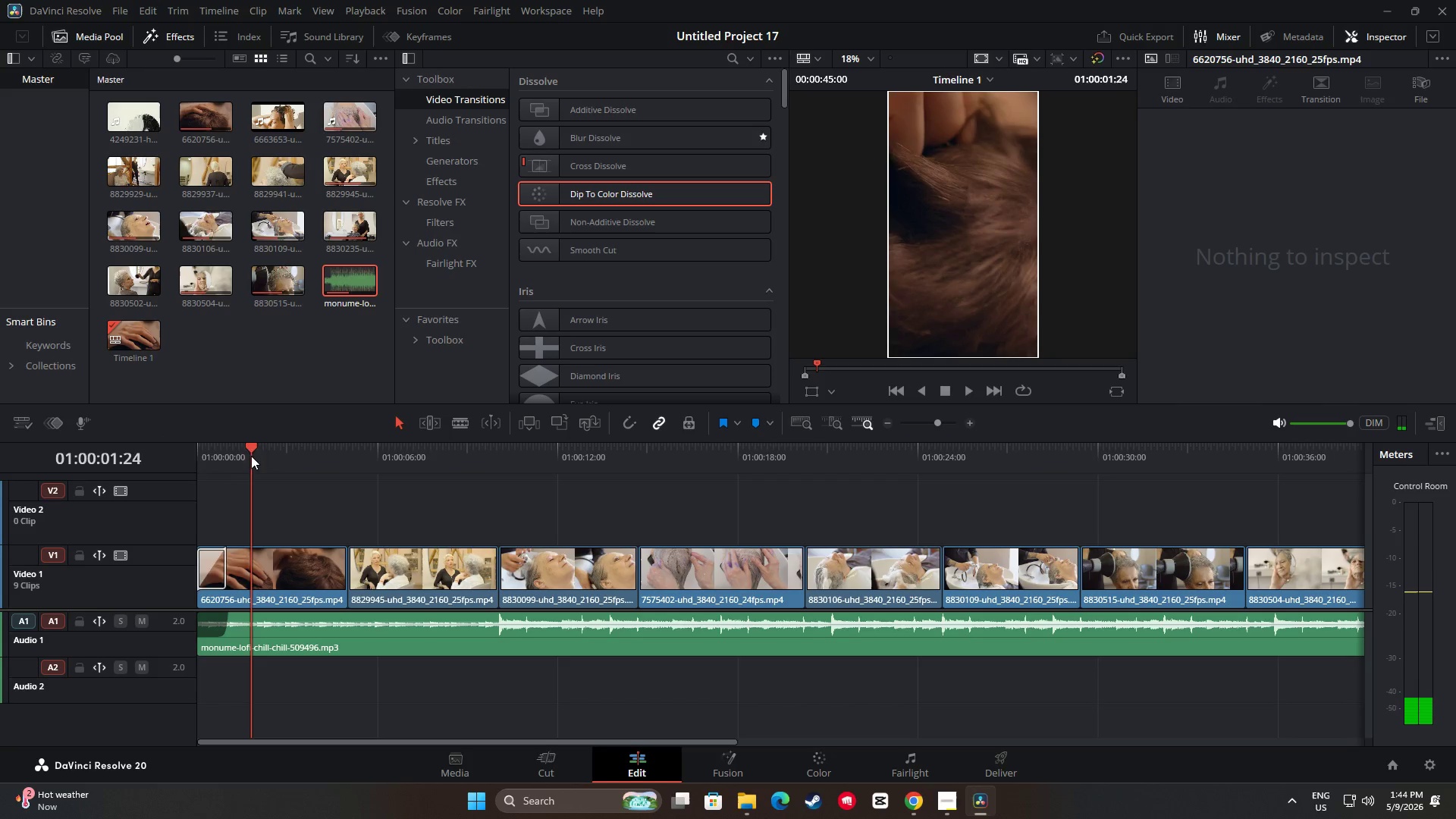 
left_click_drag(start_coordinate=[250, 447], to_coordinate=[170, 450])
 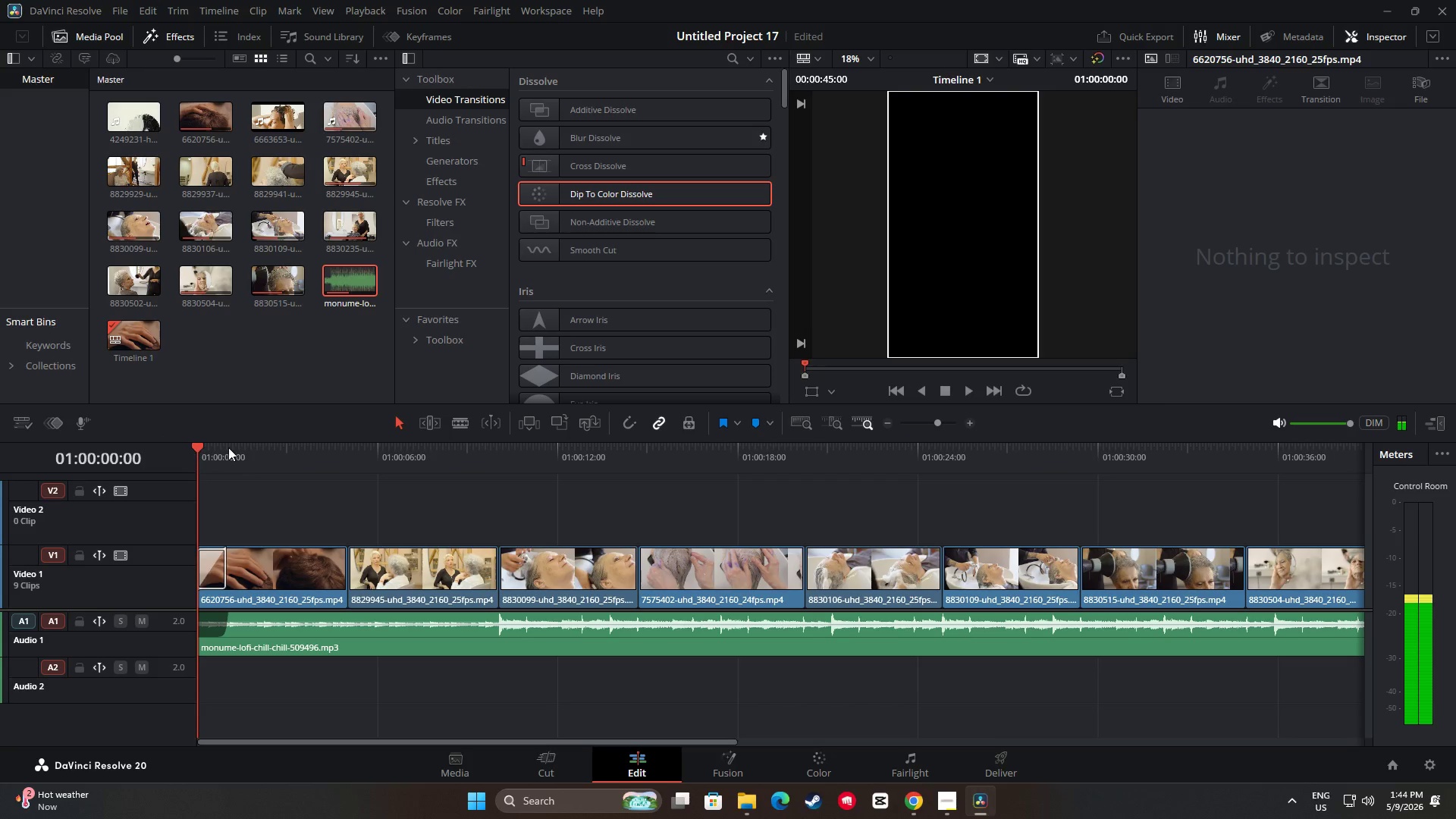 
key(Space)
 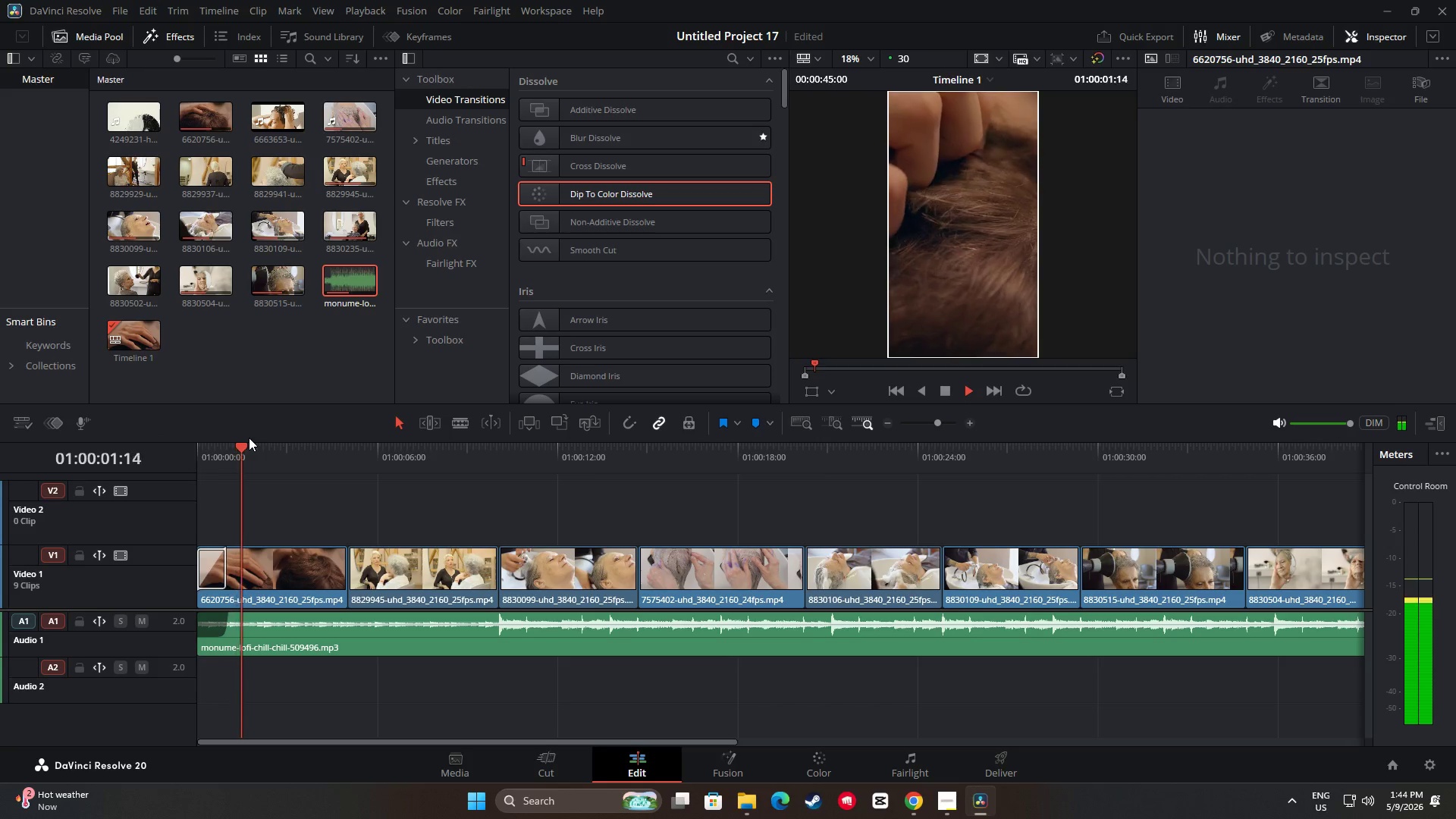 
key(Space)
 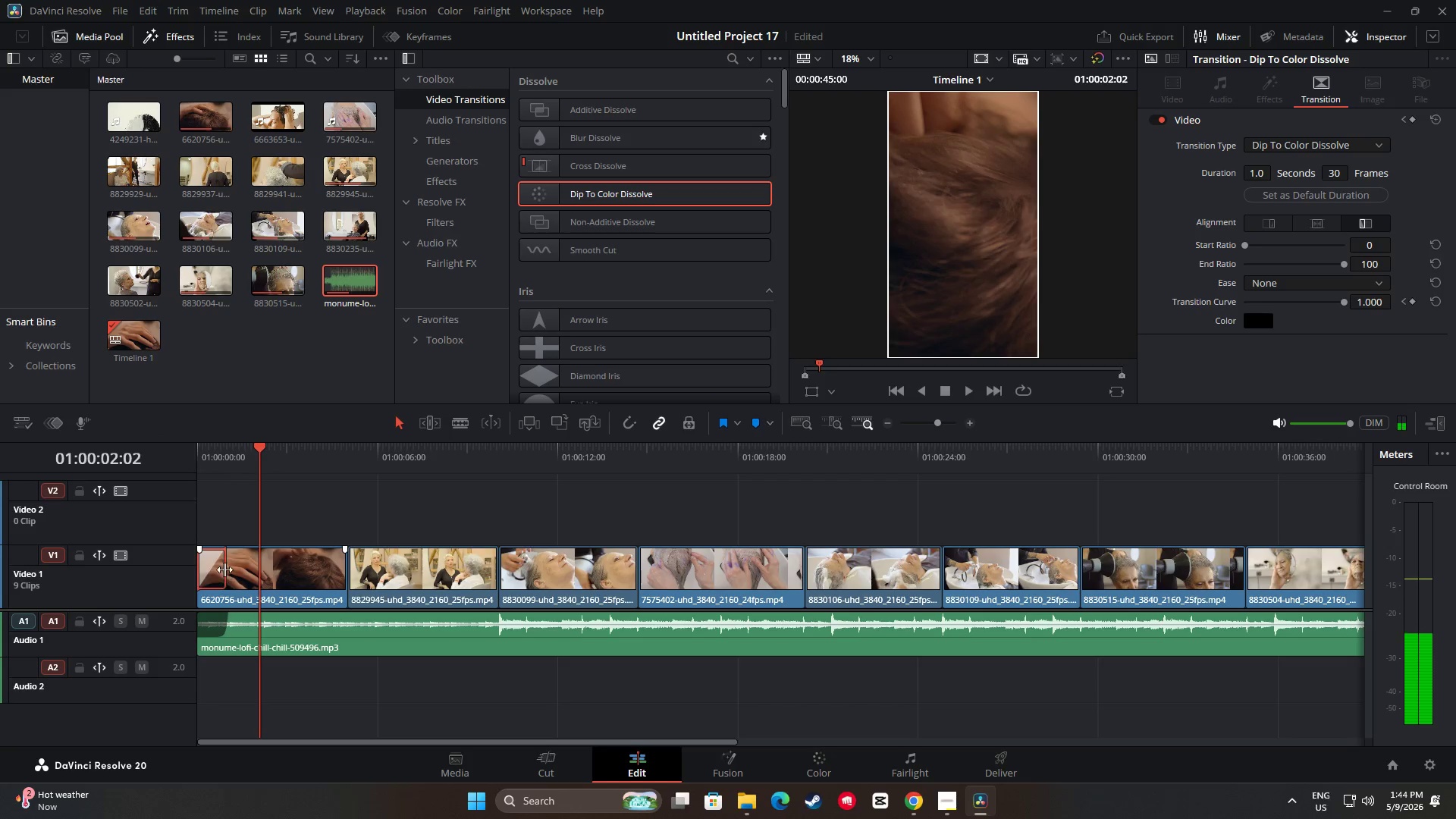 
left_click_drag(start_coordinate=[225, 570], to_coordinate=[238, 570])
 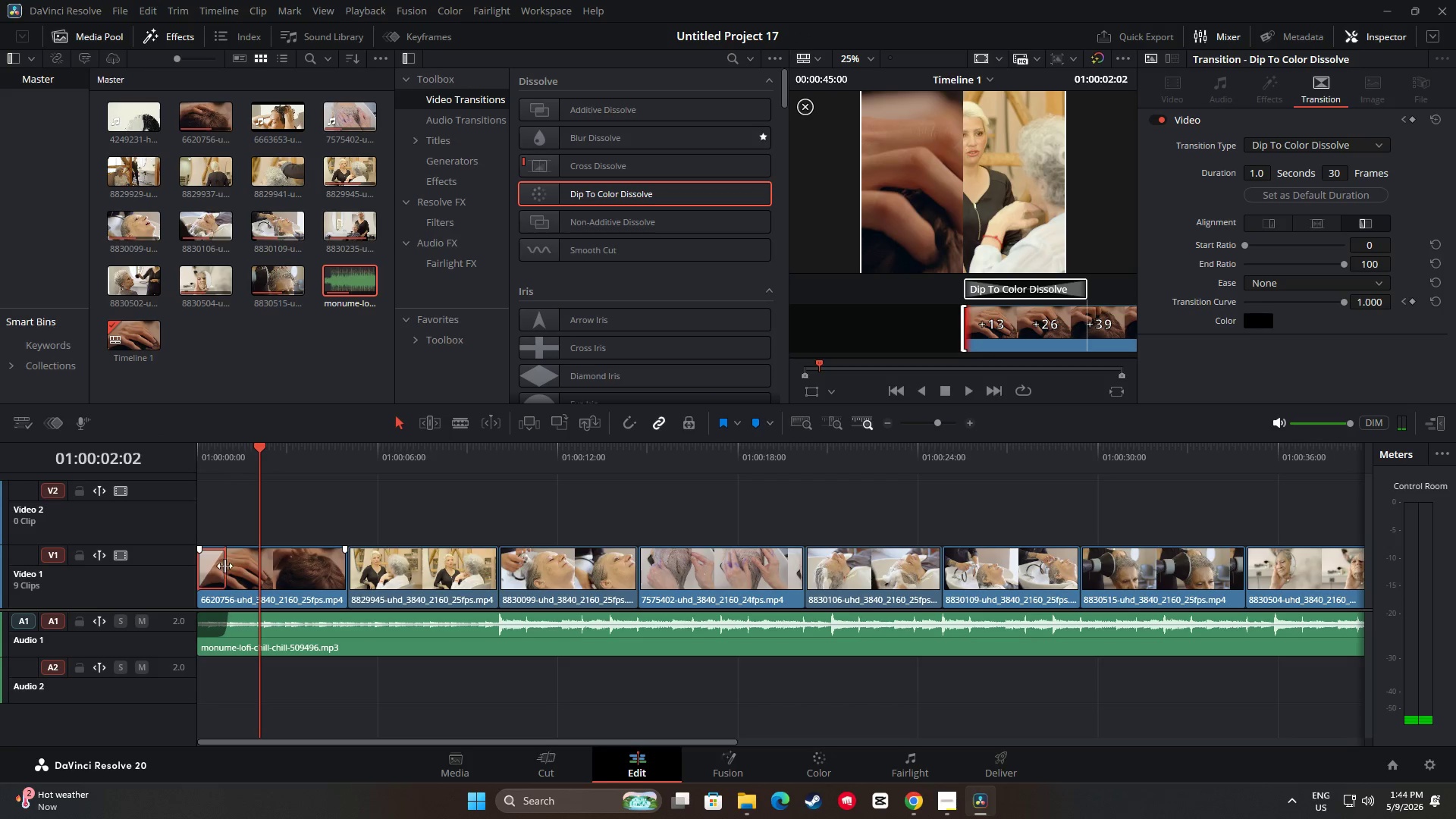 
left_click_drag(start_coordinate=[225, 566], to_coordinate=[231, 565])
 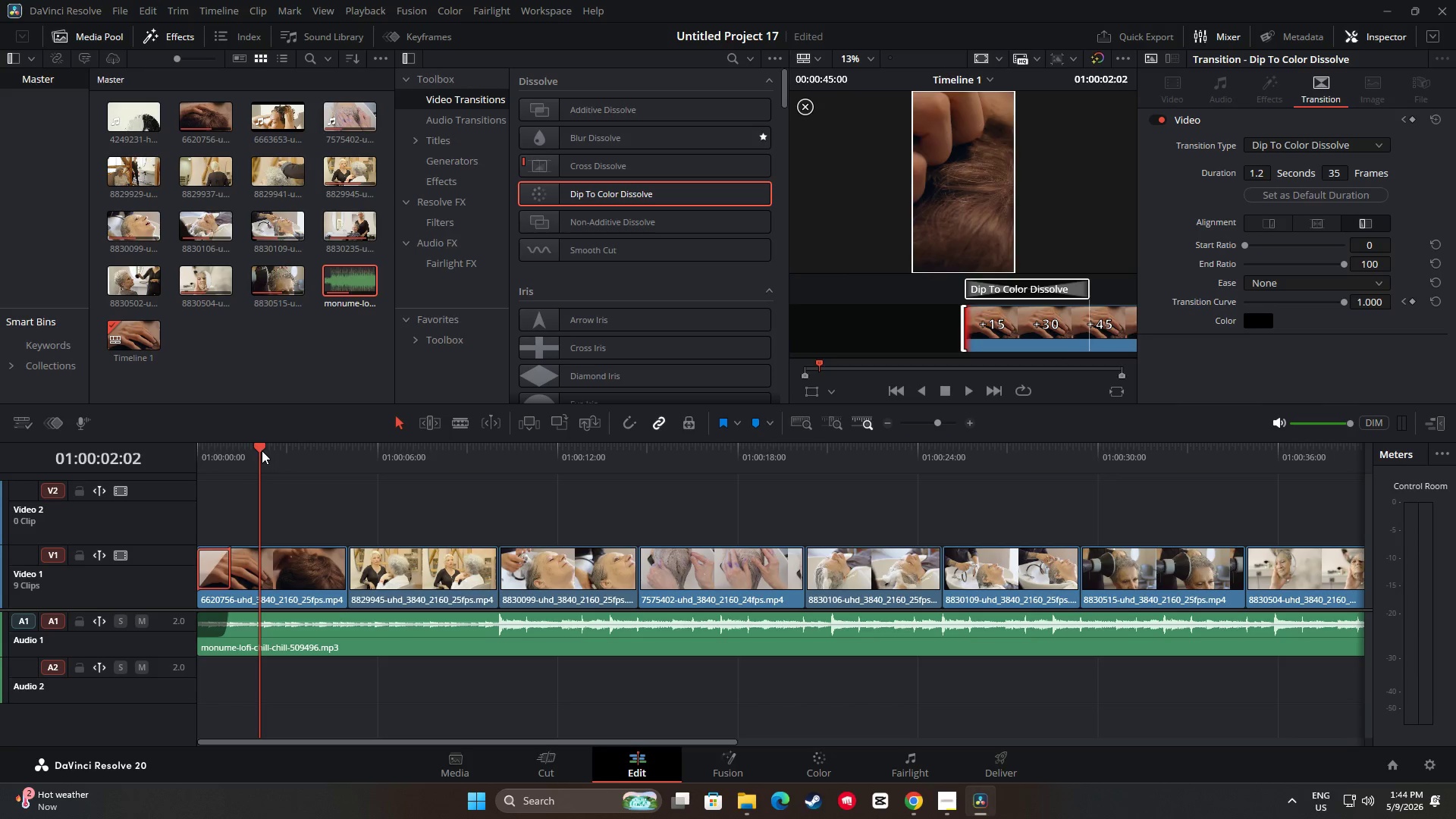 
left_click_drag(start_coordinate=[262, 450], to_coordinate=[158, 454])
 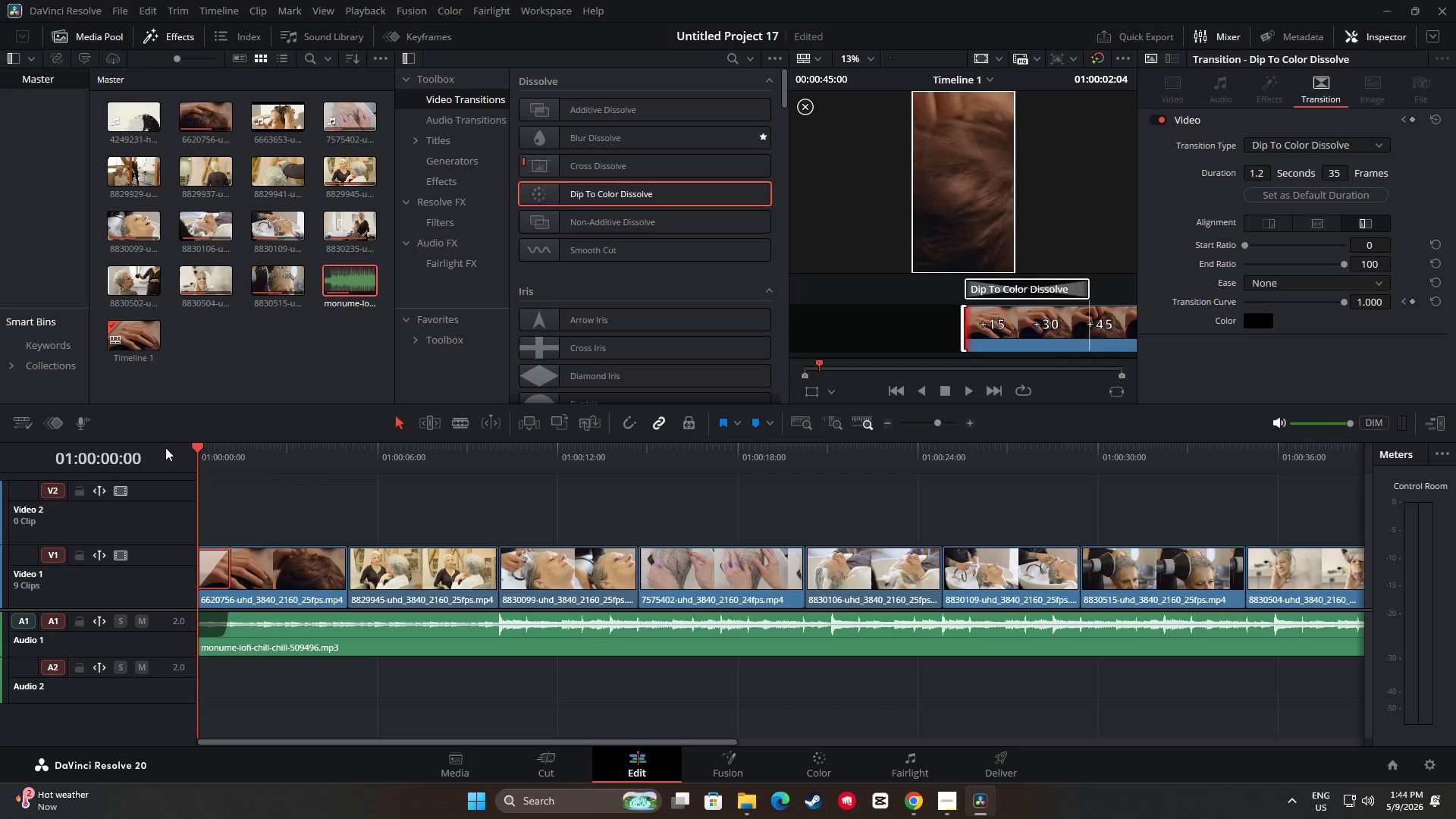 
key(Space)
 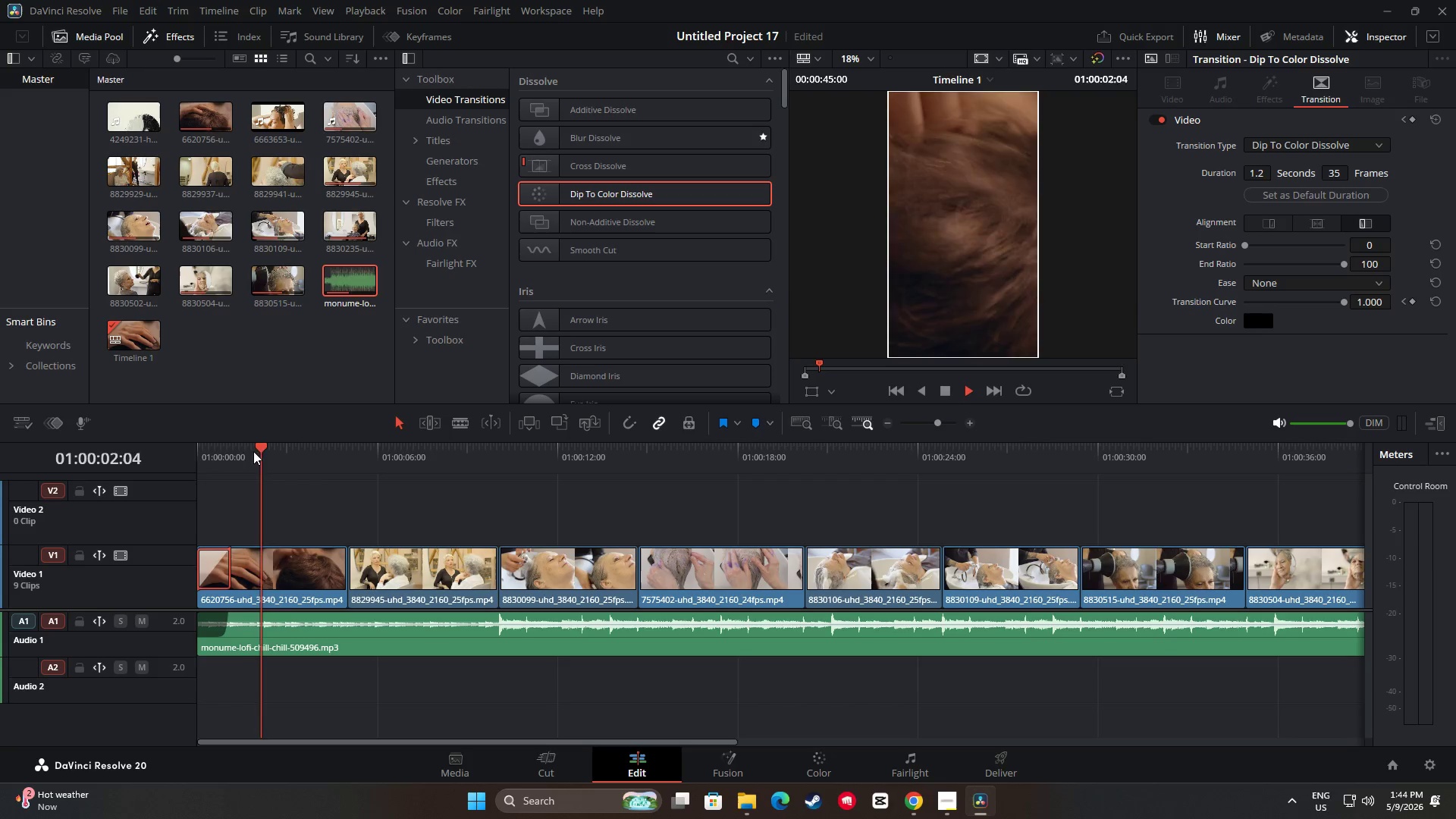 
left_click_drag(start_coordinate=[258, 438], to_coordinate=[229, 445])
 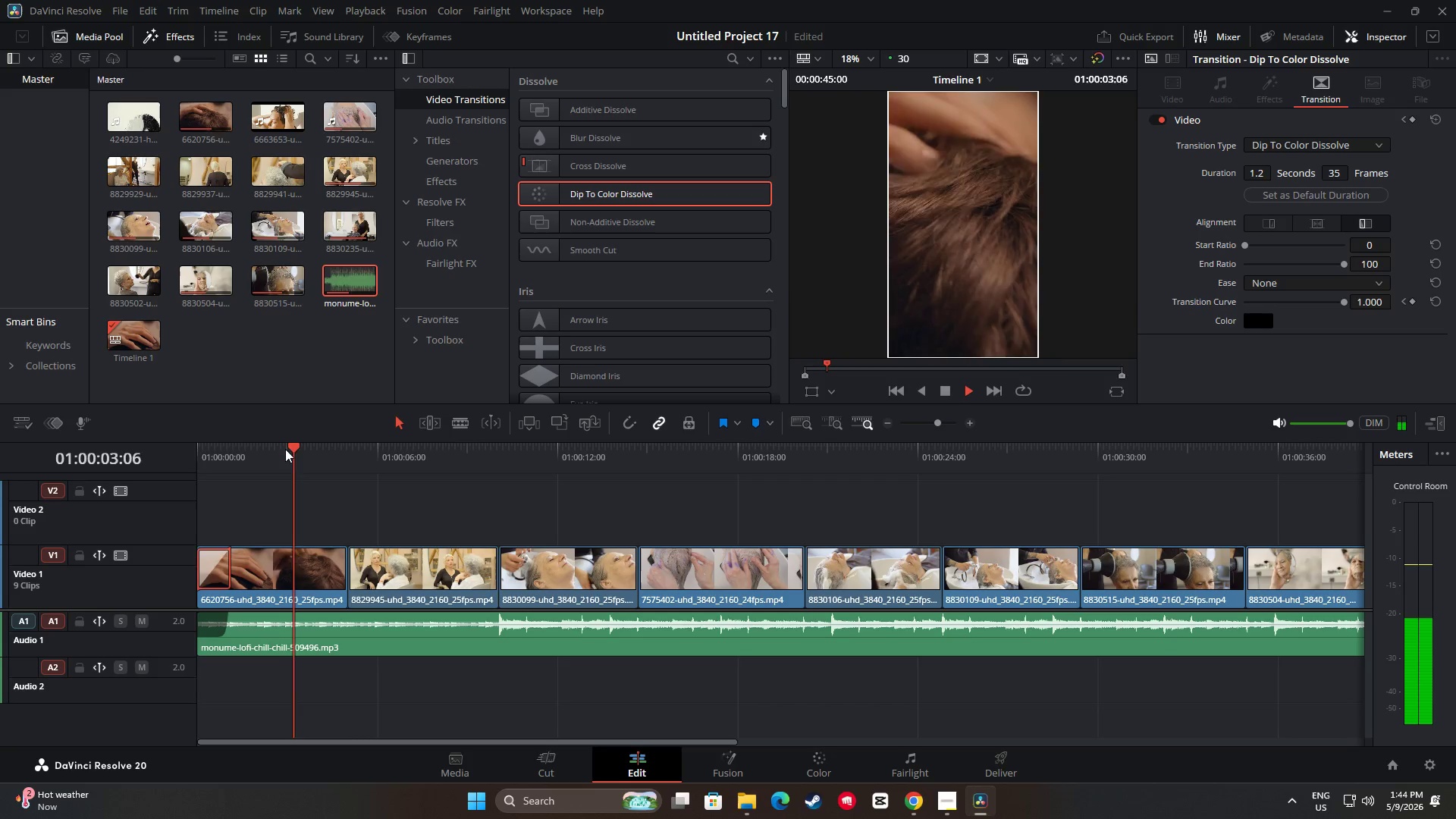 
left_click_drag(start_coordinate=[278, 450], to_coordinate=[177, 457])
 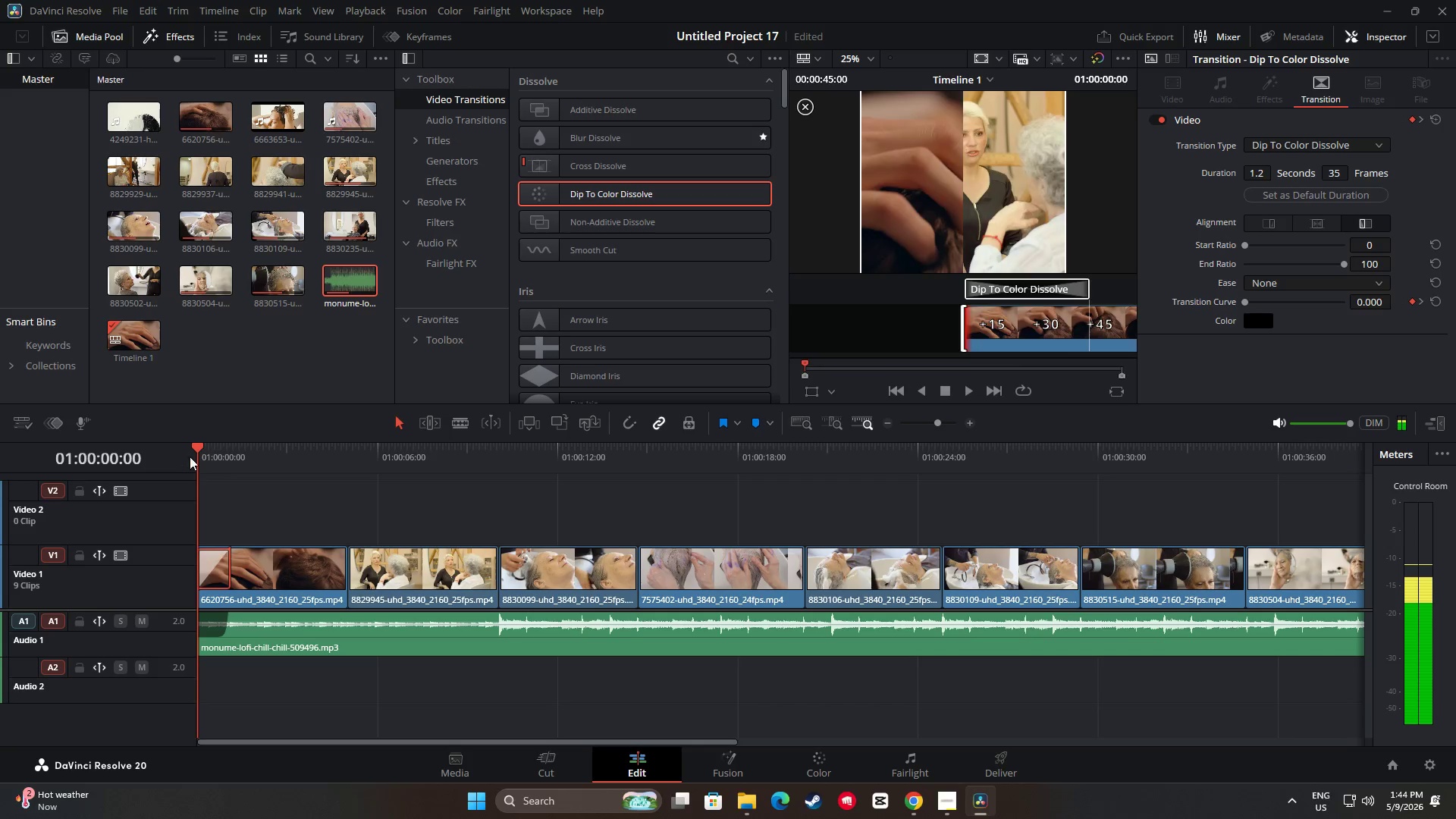 
key(Space)
 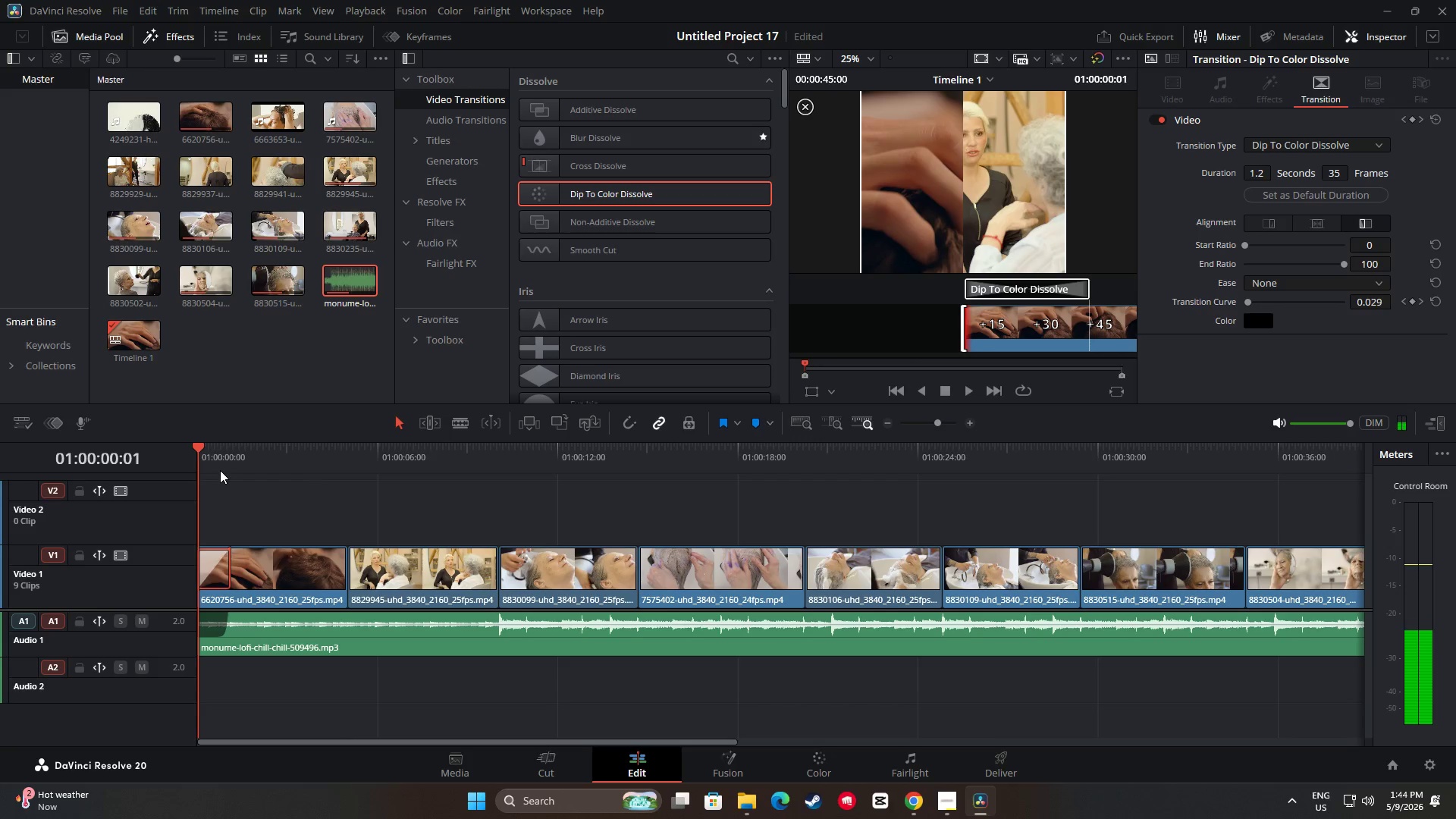 
key(Space)
 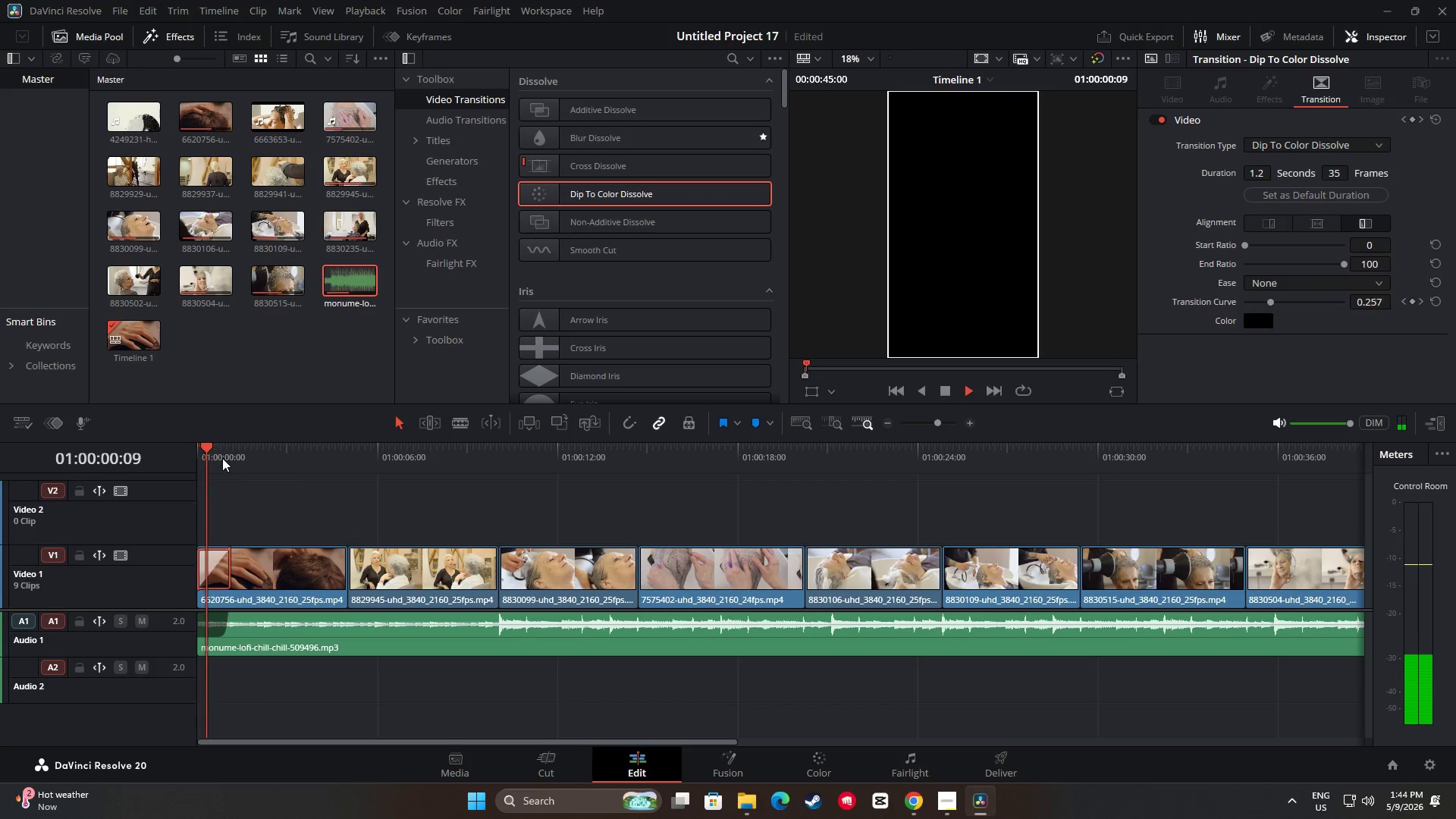 
left_click_drag(start_coordinate=[214, 451], to_coordinate=[175, 451])
 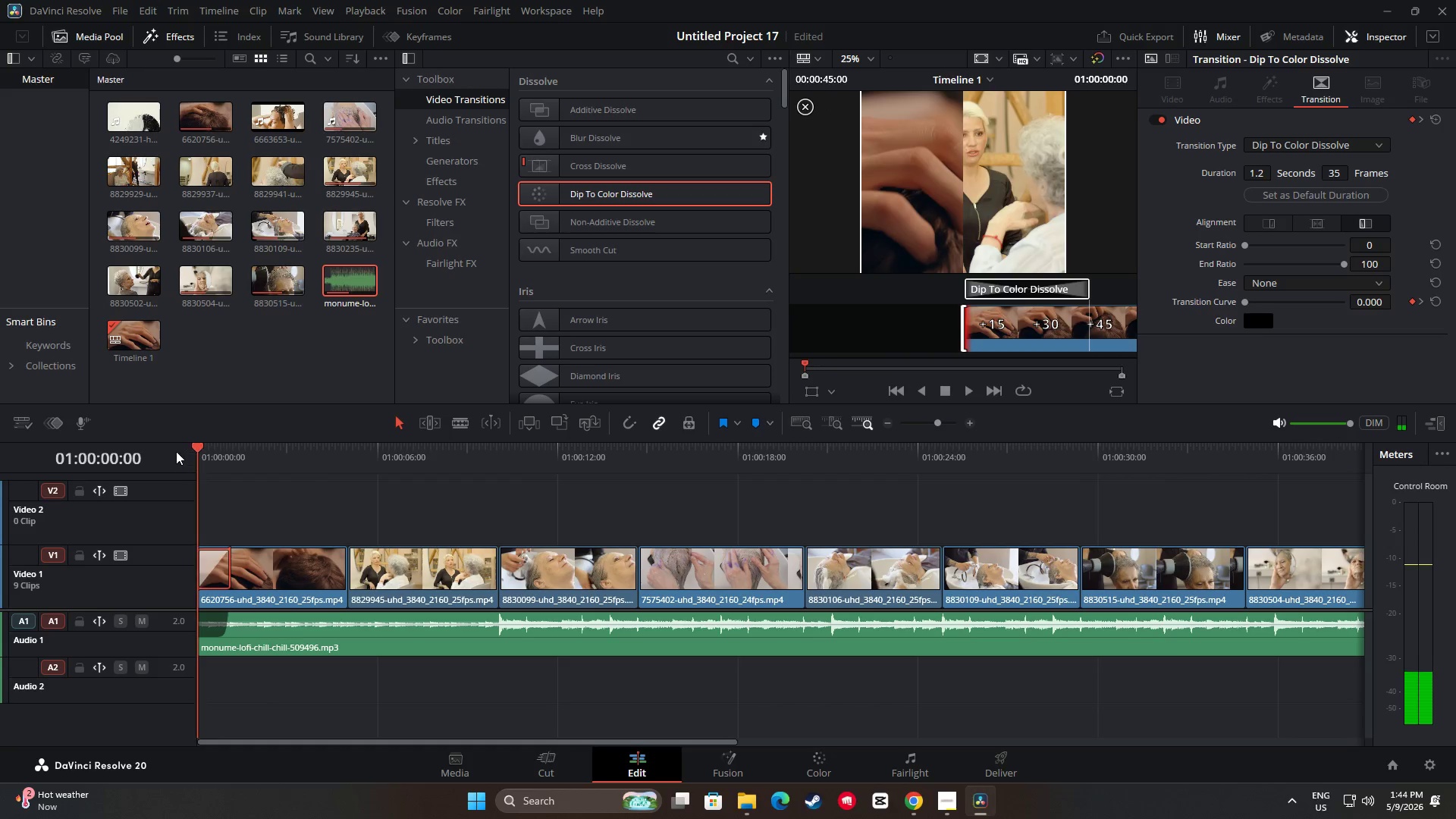 
key(Space)
 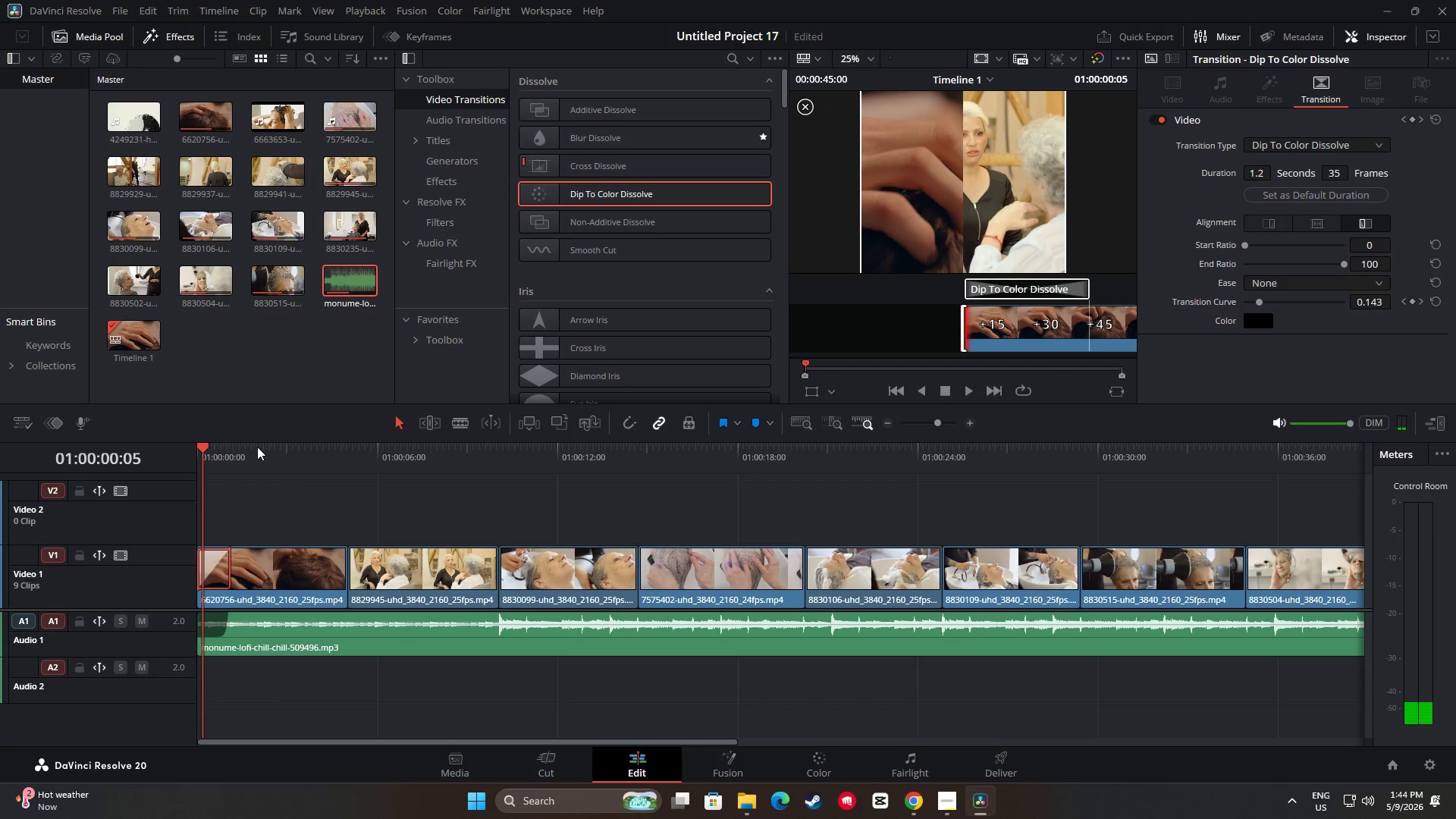 
key(Space)
 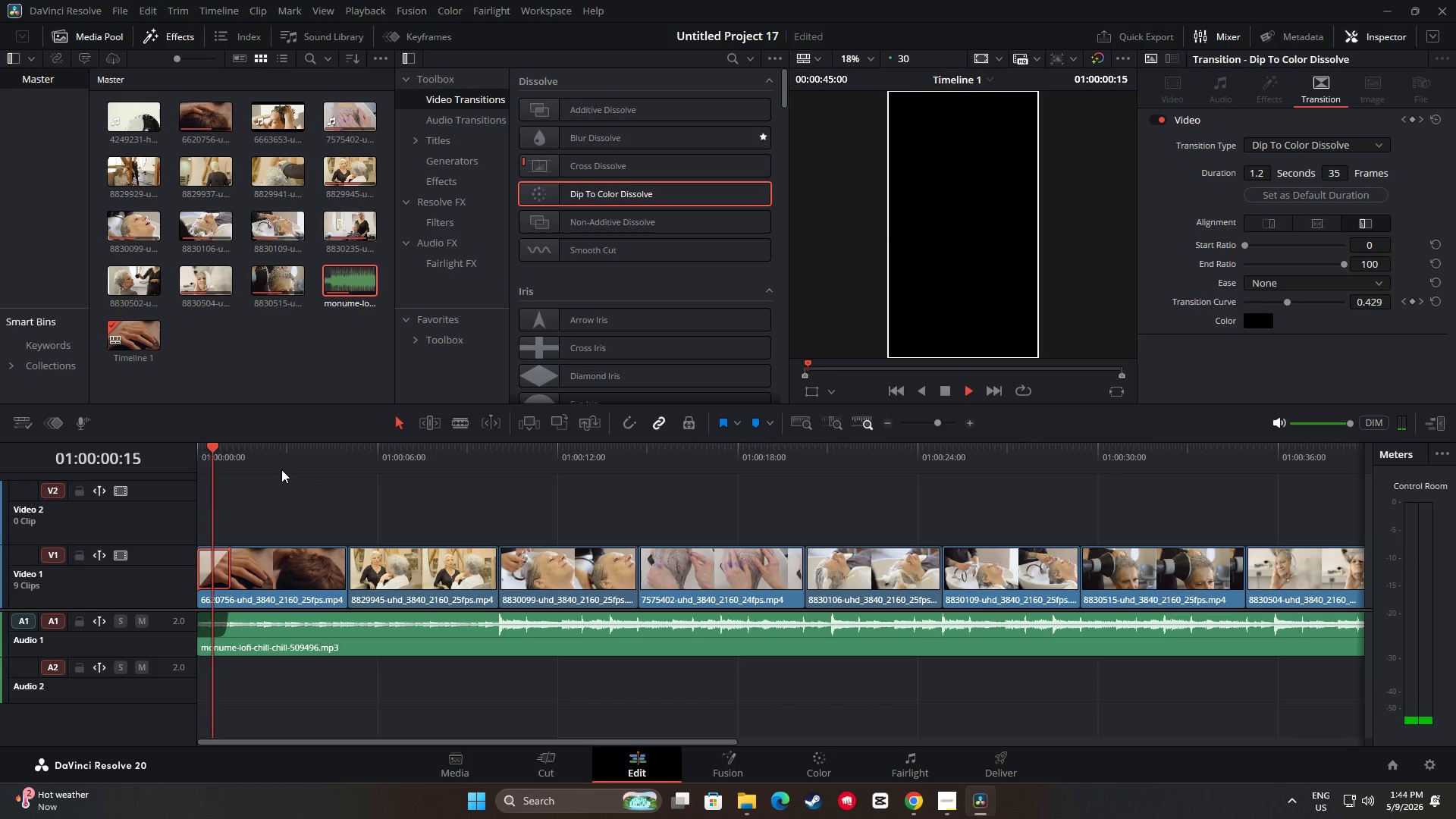 
key(Space)
 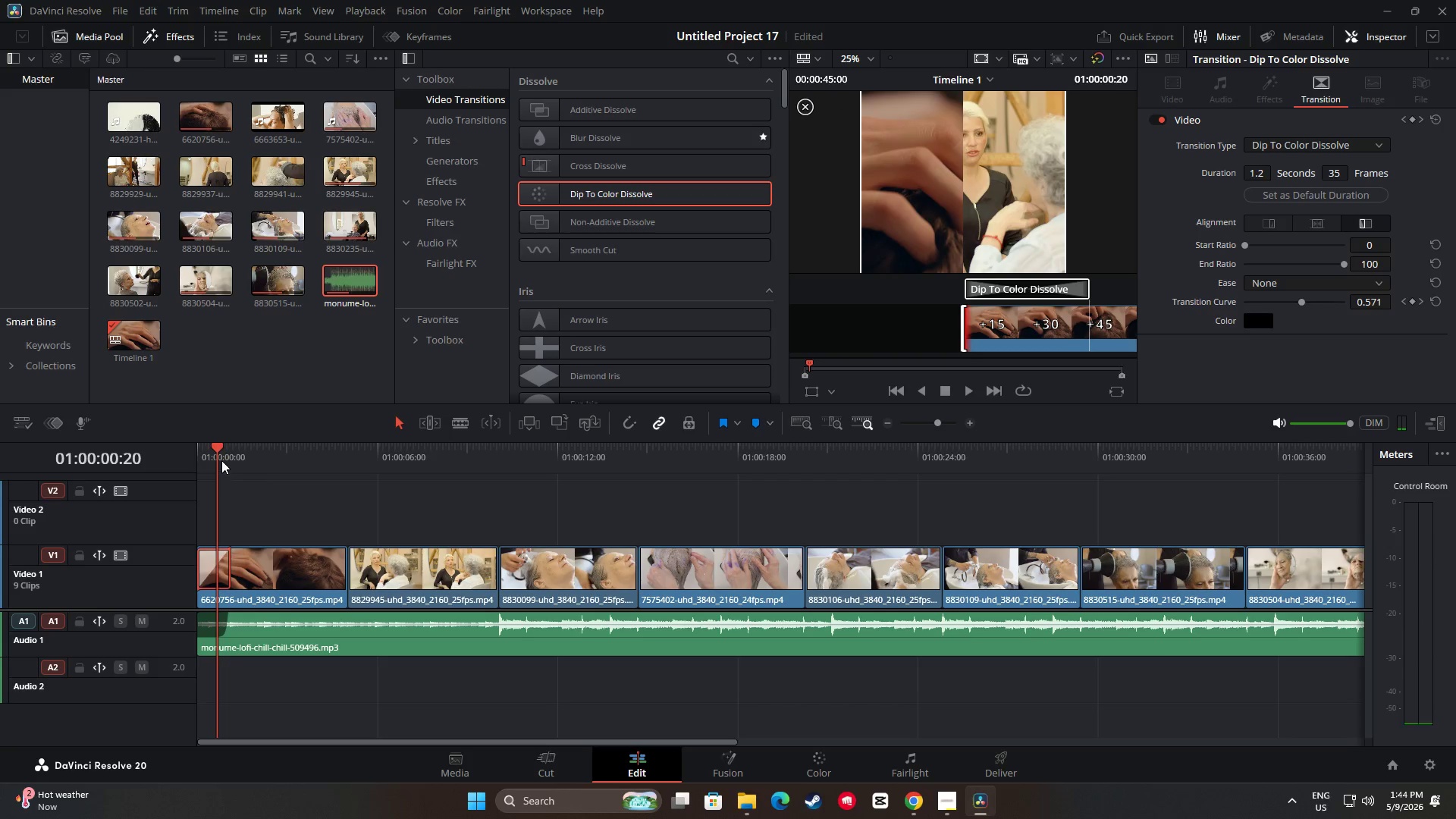 
left_click_drag(start_coordinate=[219, 449], to_coordinate=[166, 449])
 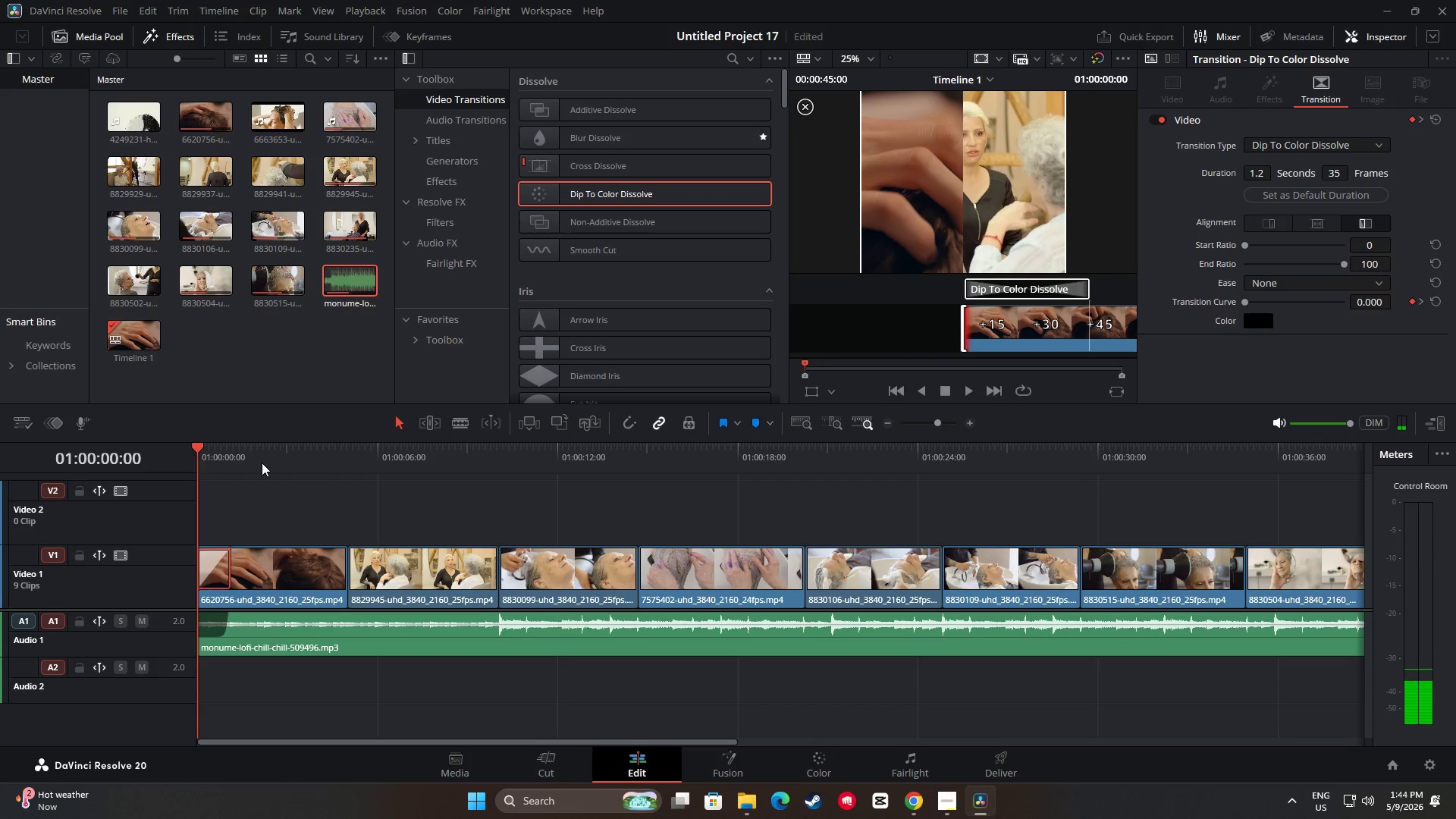 
key(Space)
 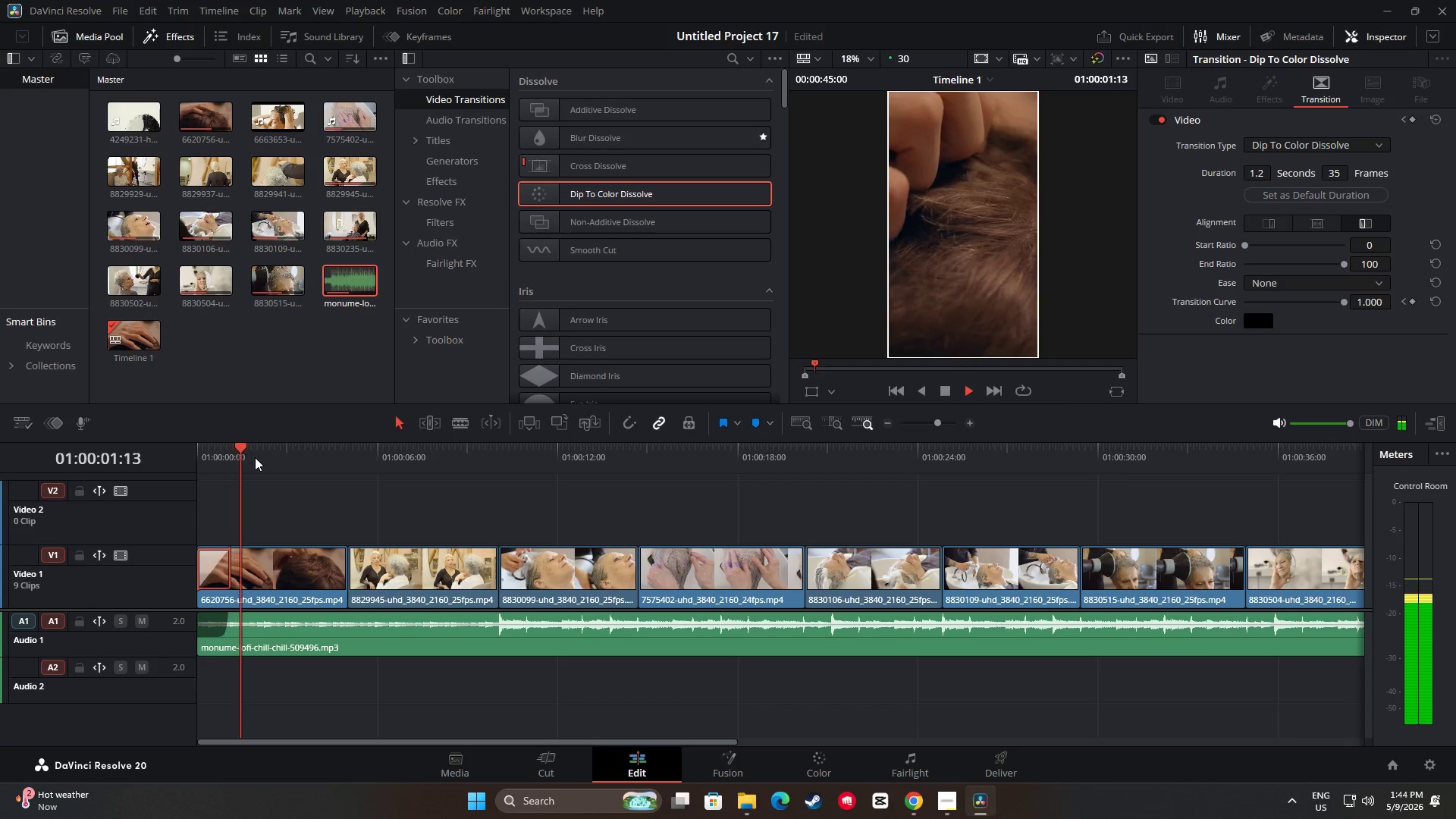 
key(Space)
 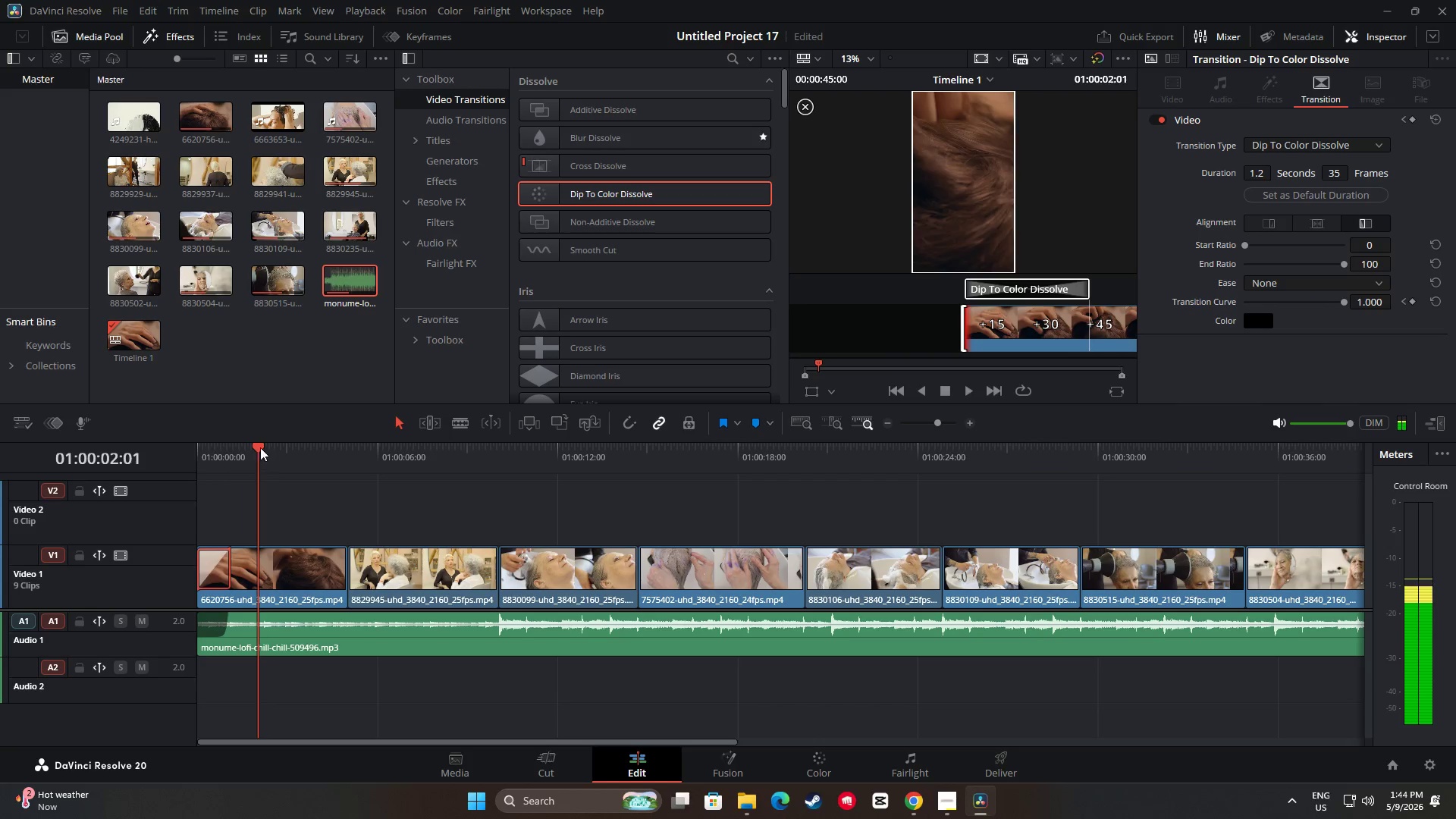 
left_click_drag(start_coordinate=[256, 446], to_coordinate=[101, 473])
 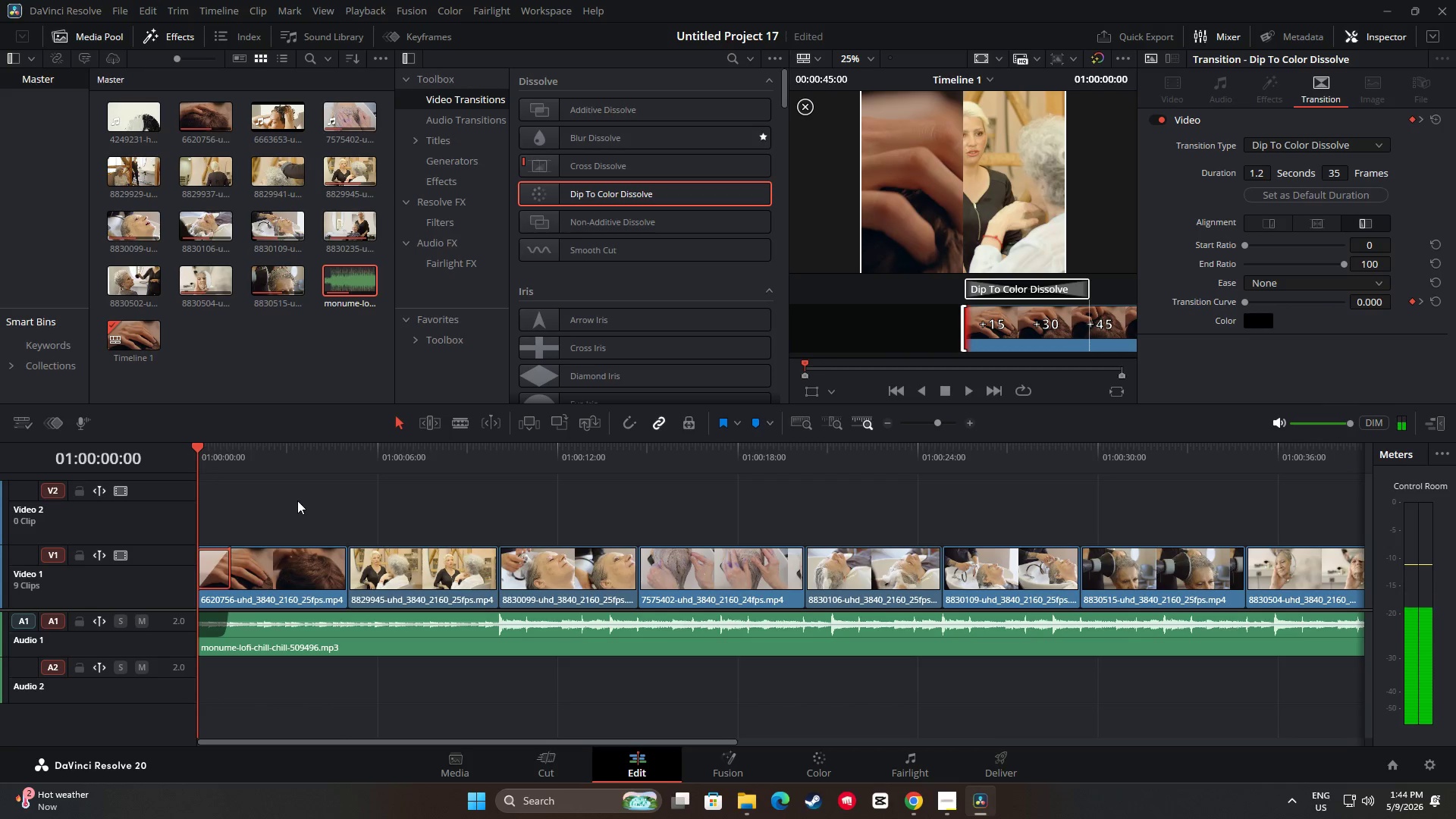 
key(Space)
 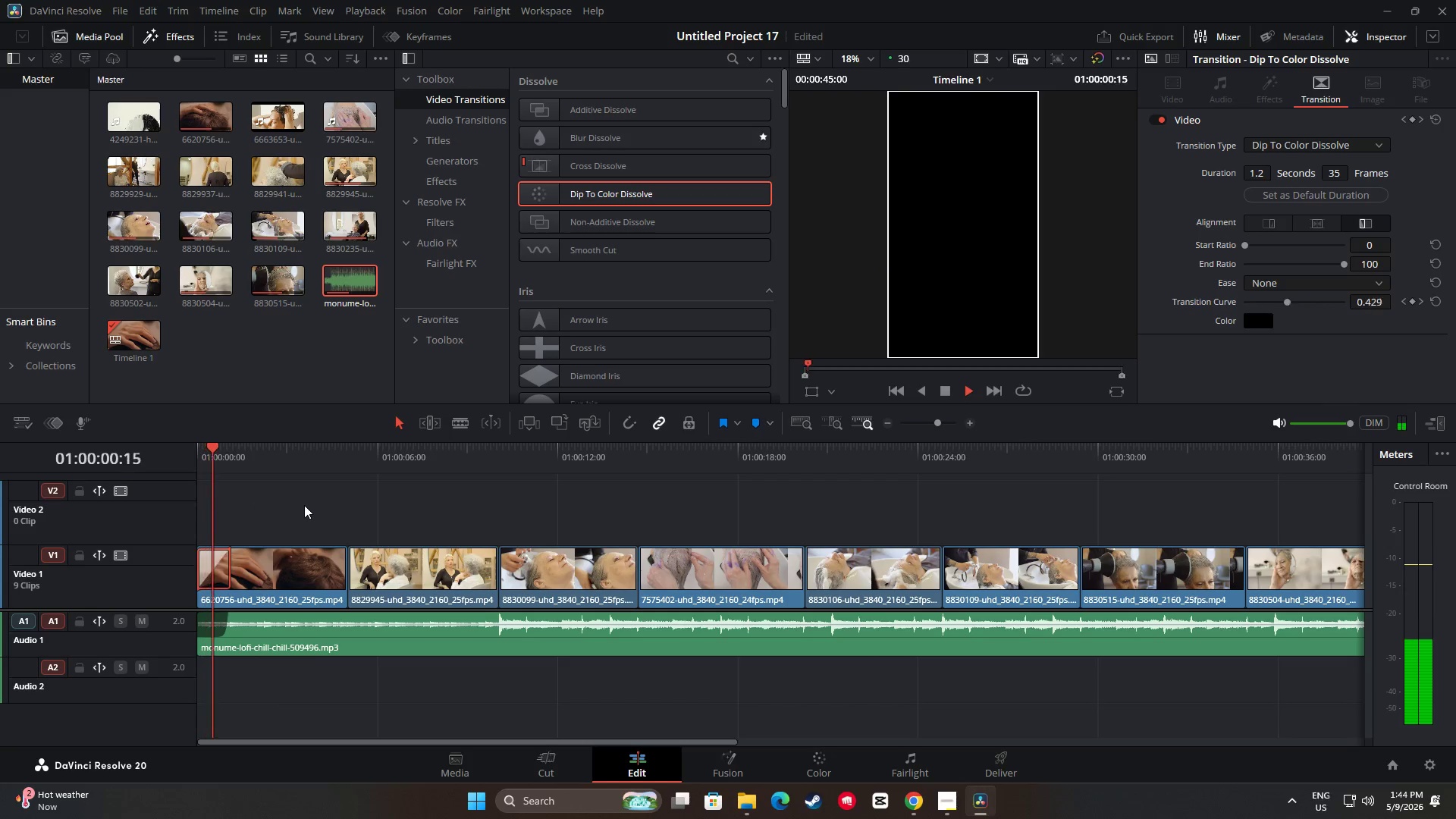 
key(Space)
 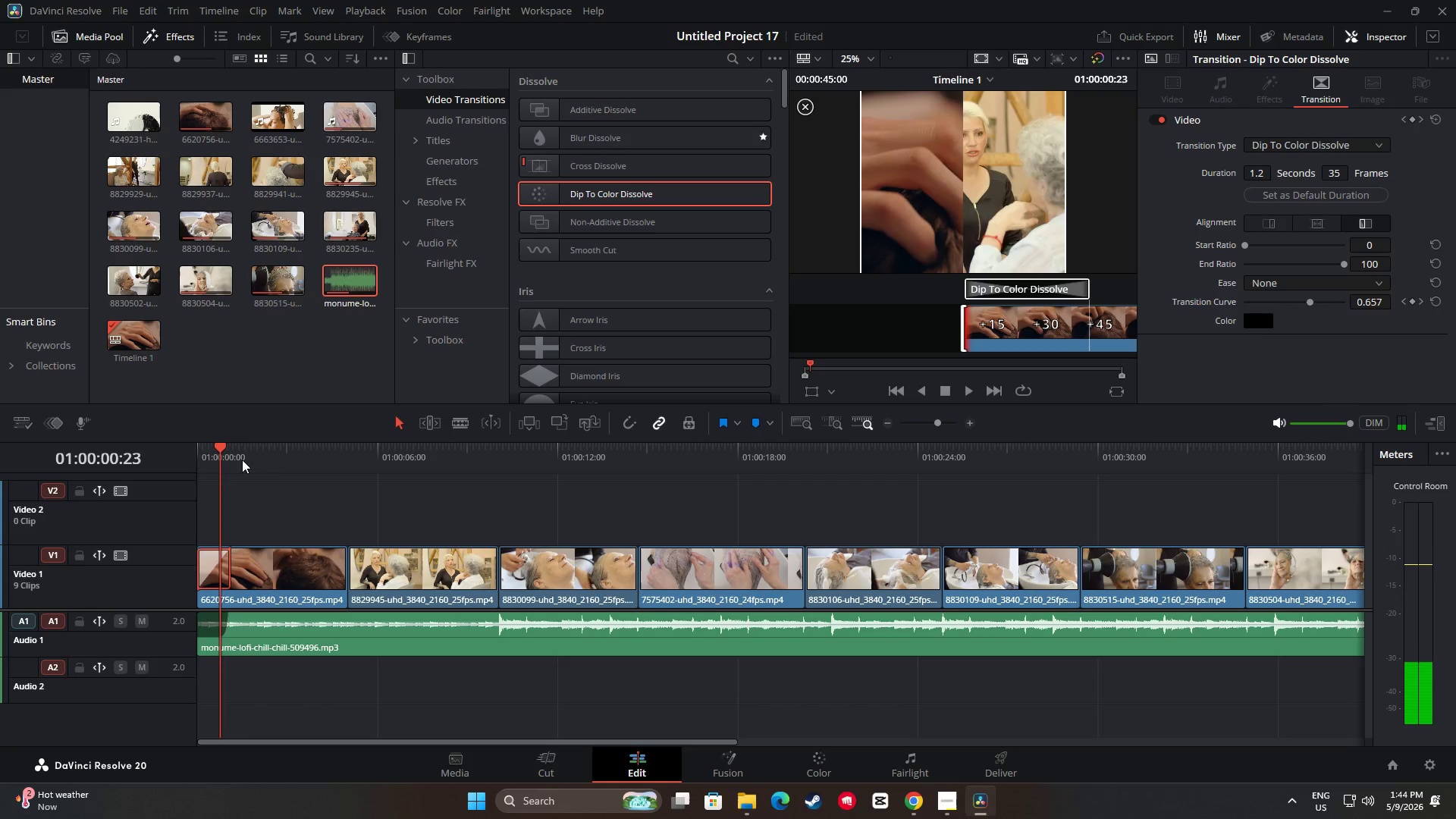 
left_click_drag(start_coordinate=[236, 453], to_coordinate=[165, 451])
 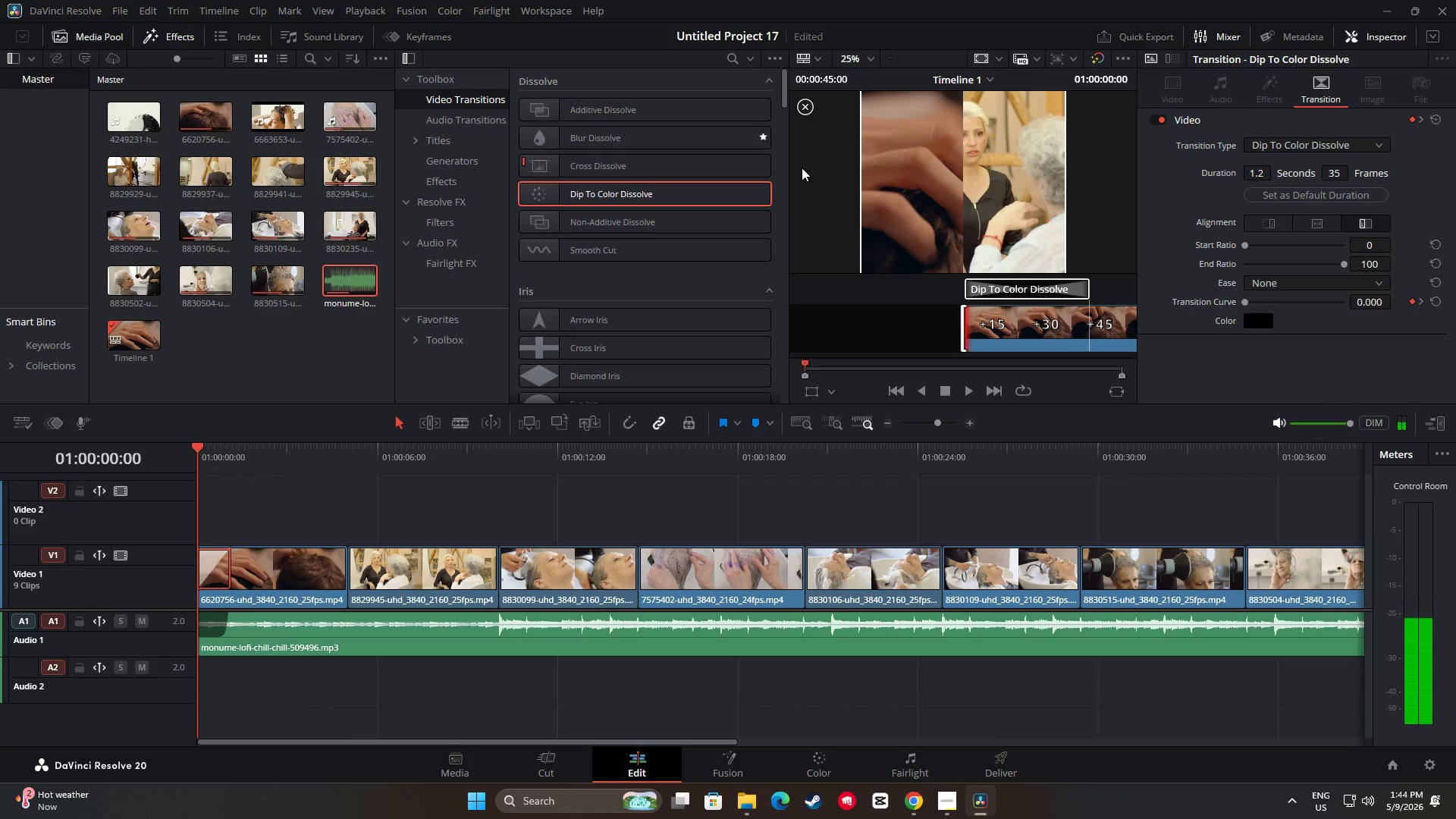 
left_click([810, 117])
 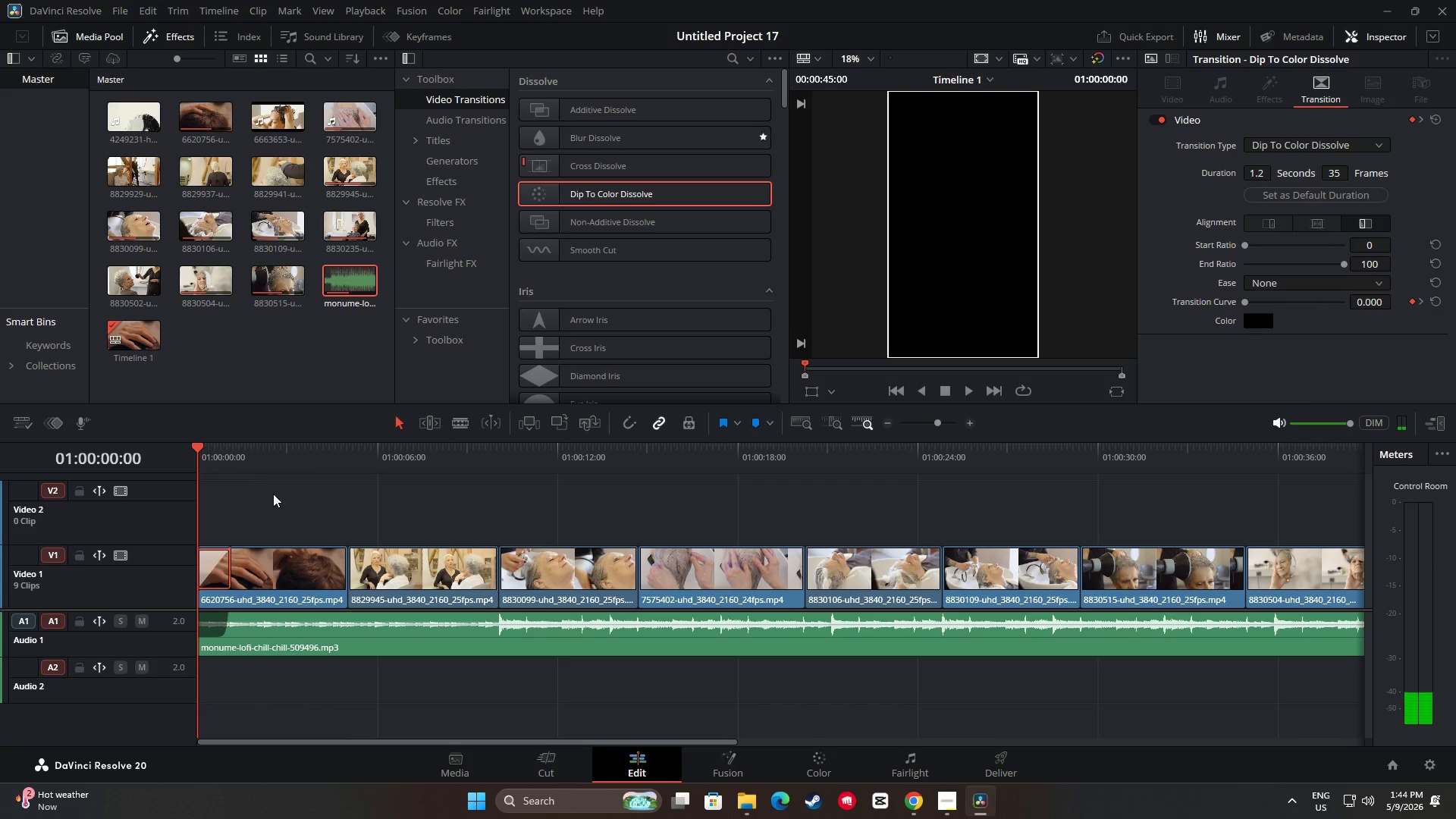 
left_click_drag(start_coordinate=[198, 453], to_coordinate=[181, 449])
 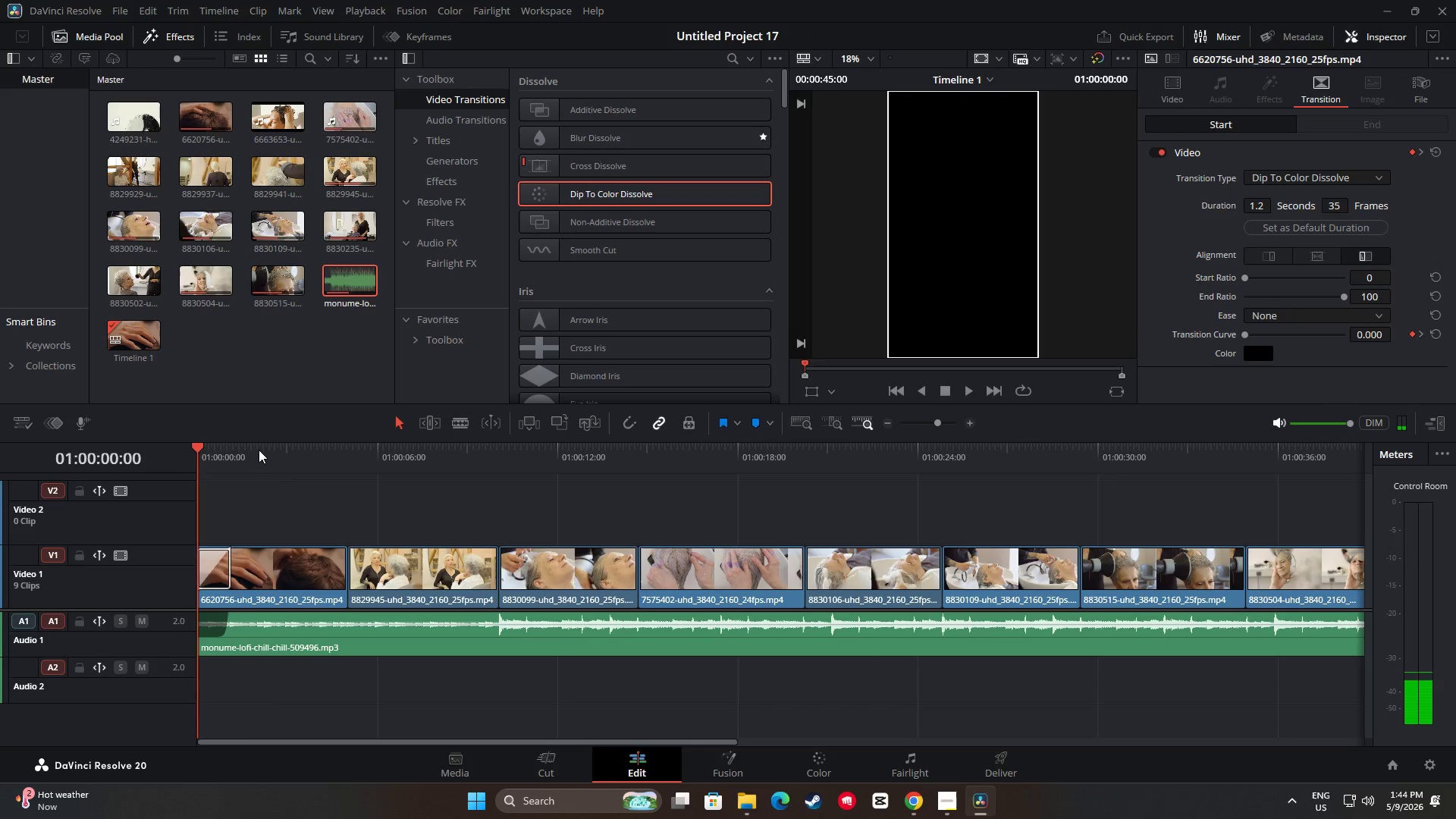 
key(Space)
 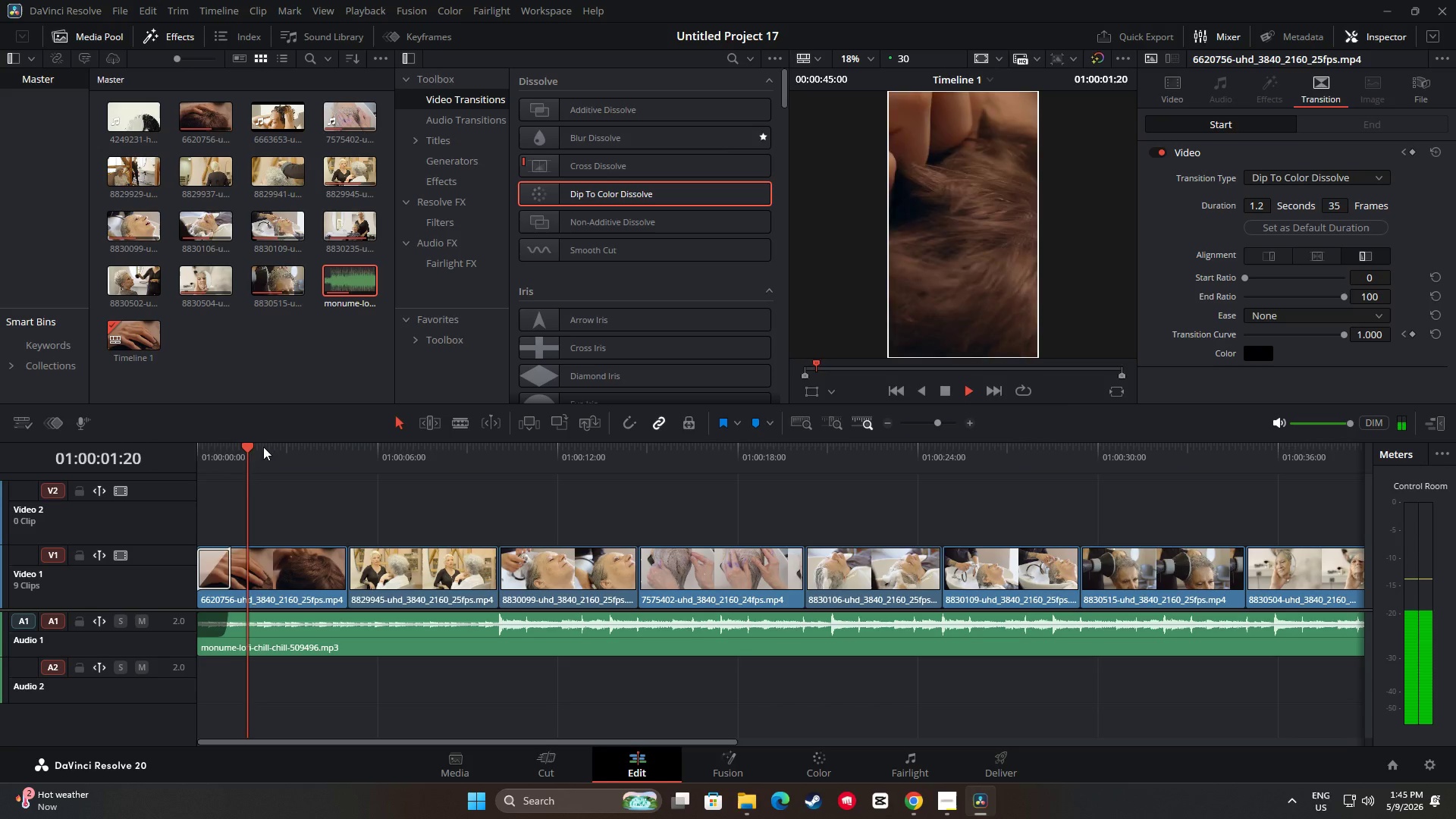 
key(Space)
 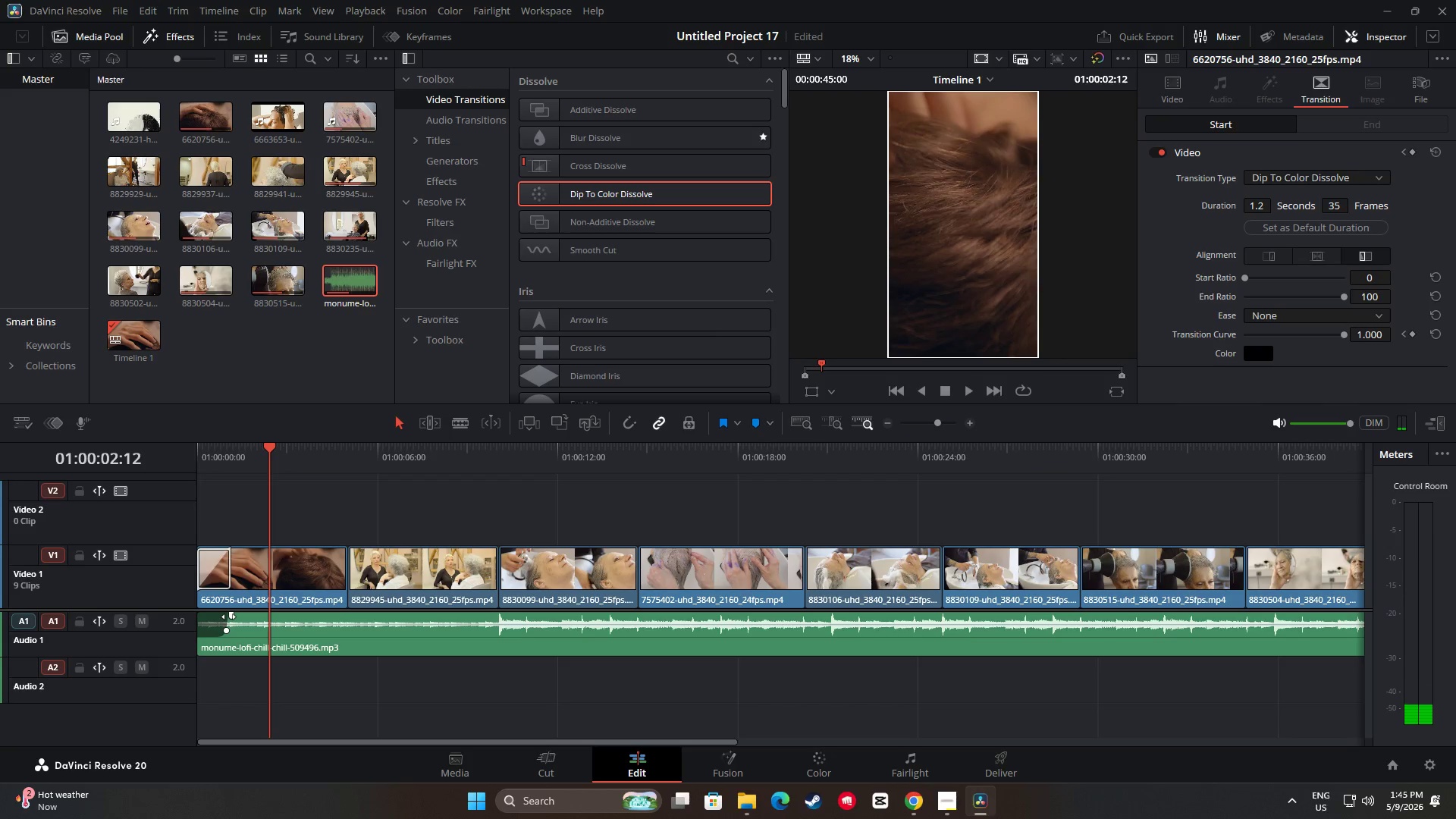 
left_click_drag(start_coordinate=[227, 630], to_coordinate=[224, 626])
 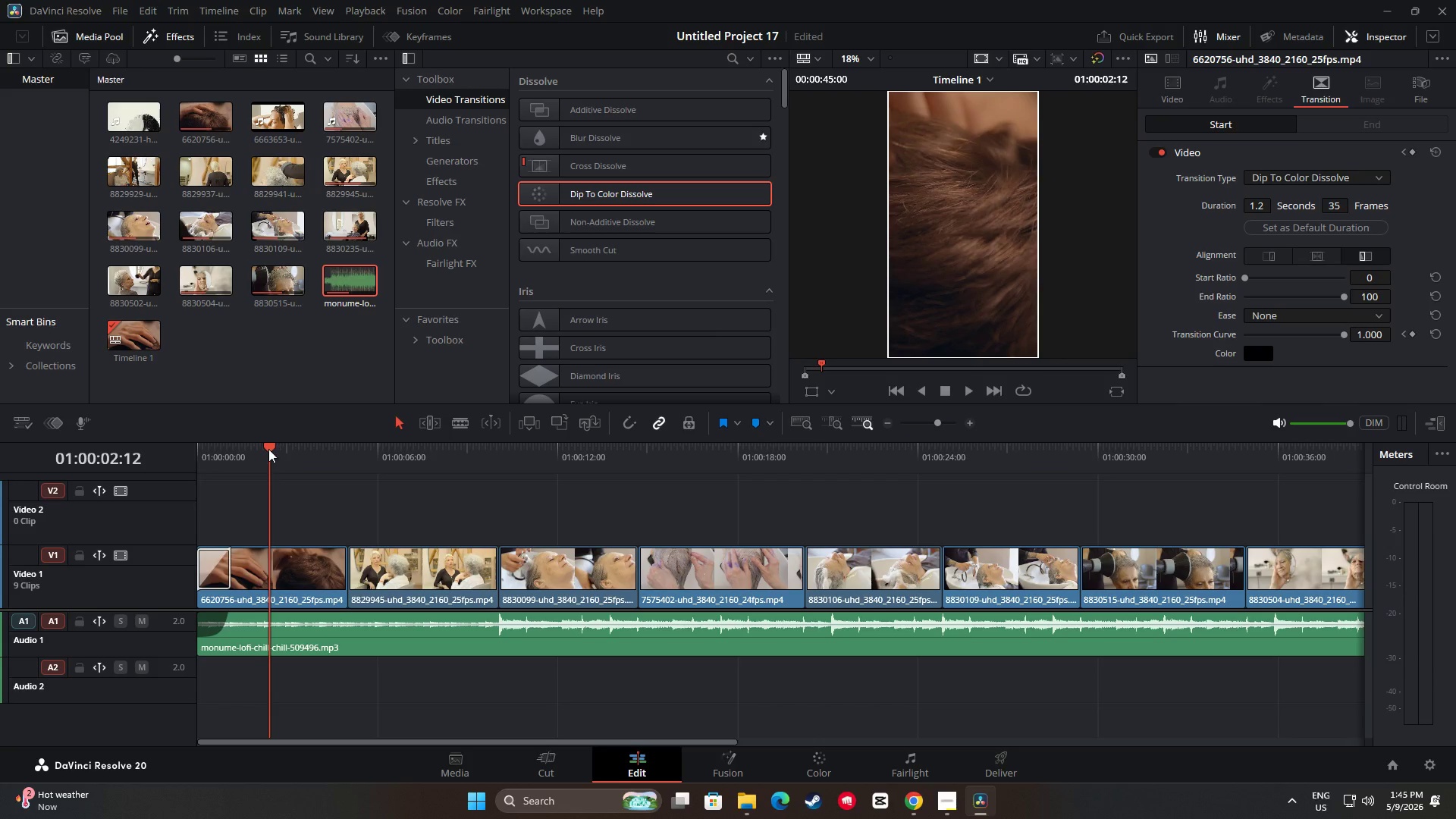 
left_click_drag(start_coordinate=[268, 449], to_coordinate=[166, 450])
 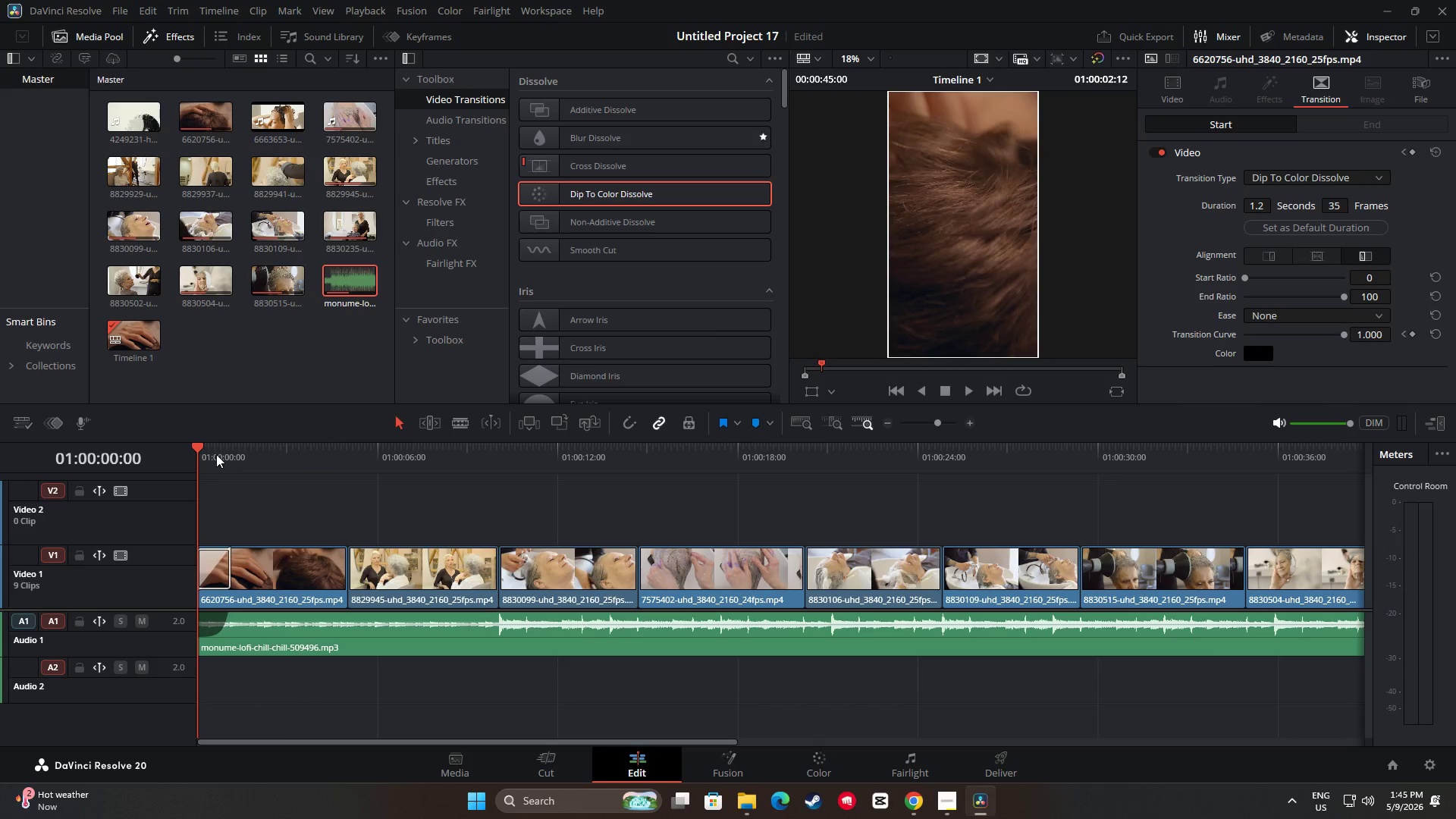 
key(Space)
 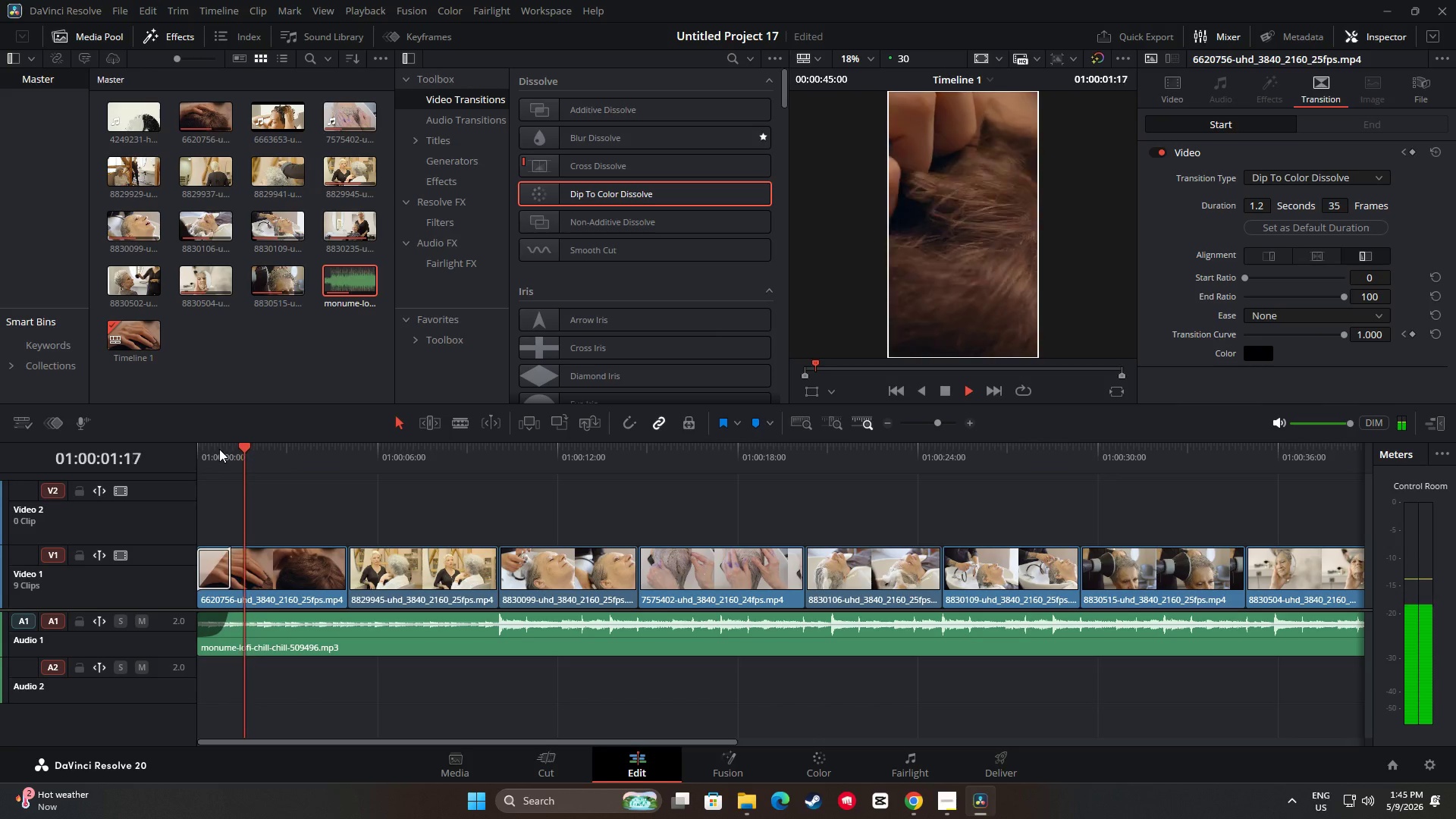 
key(Space)
 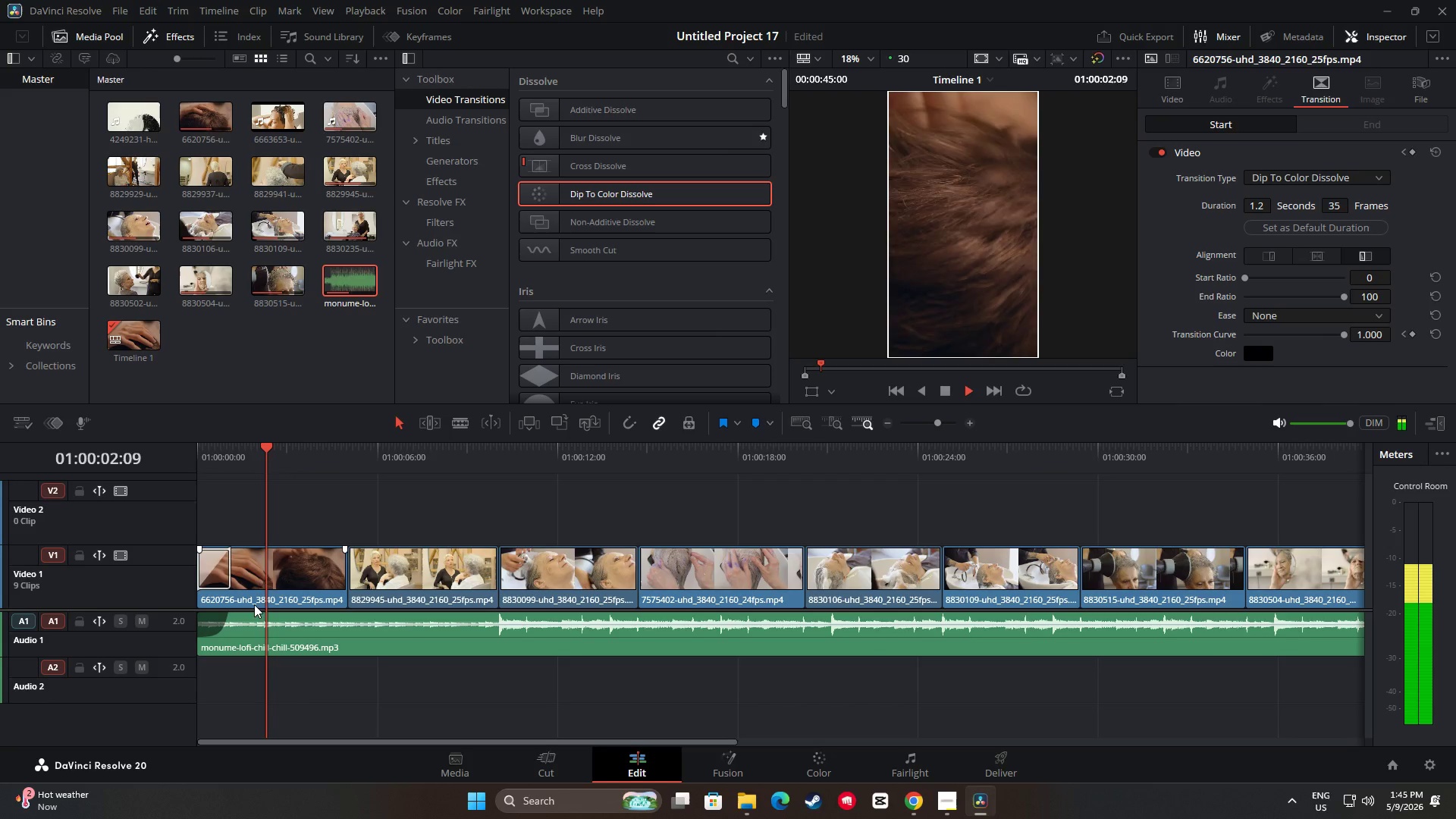 
mouse_move([235, 600])
 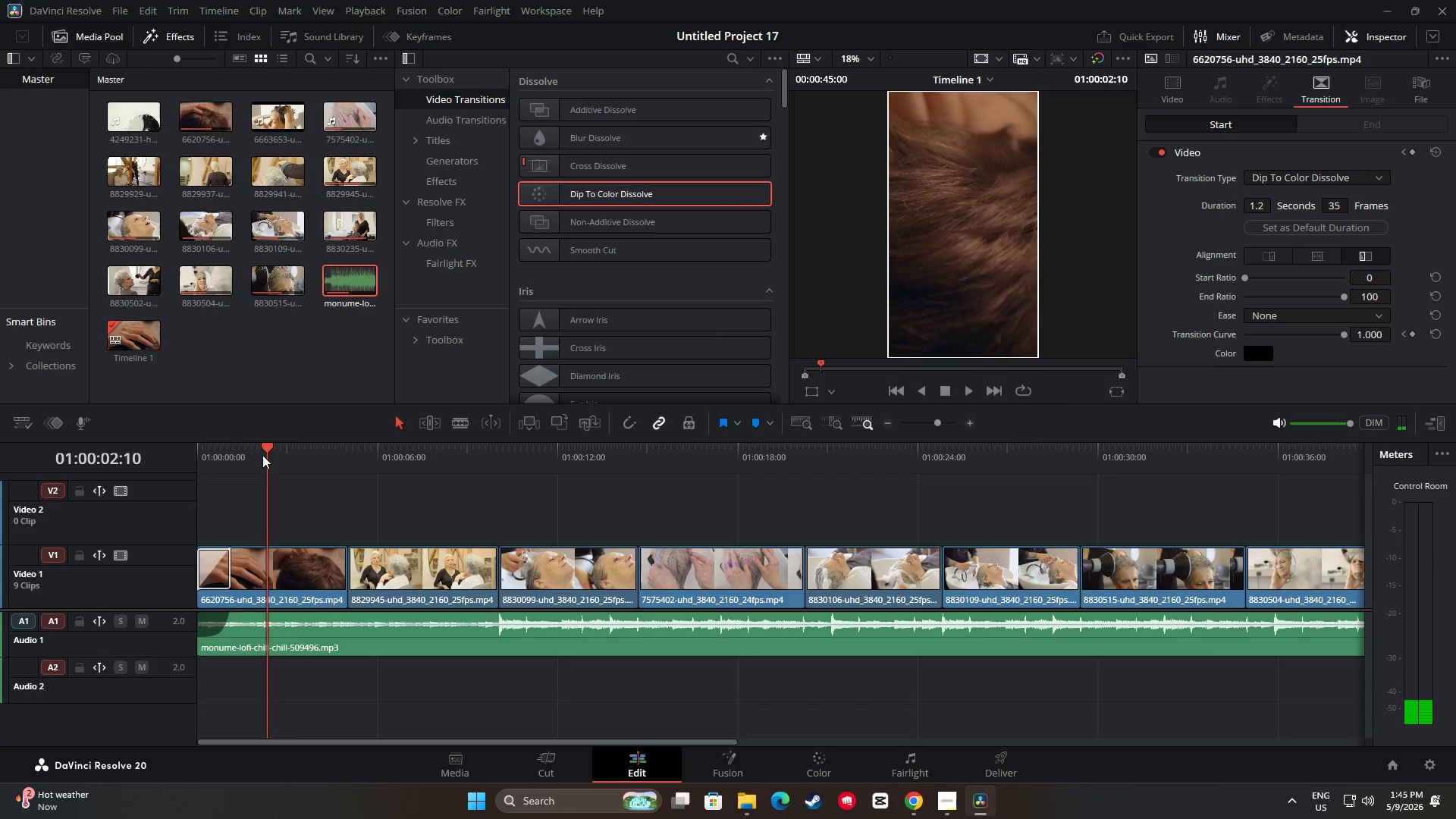 
left_click_drag(start_coordinate=[262, 455], to_coordinate=[174, 457])
 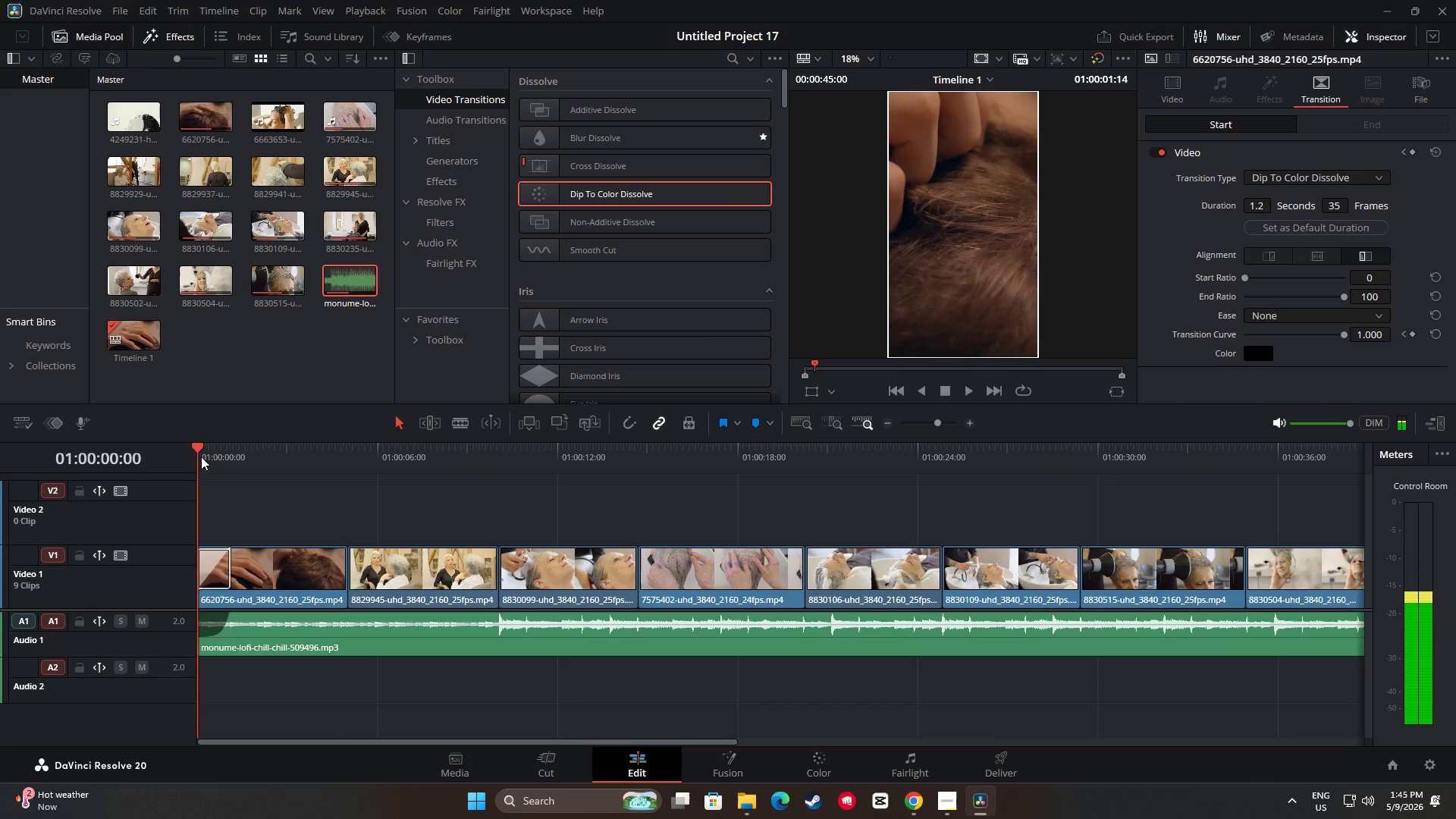 
key(Space)
 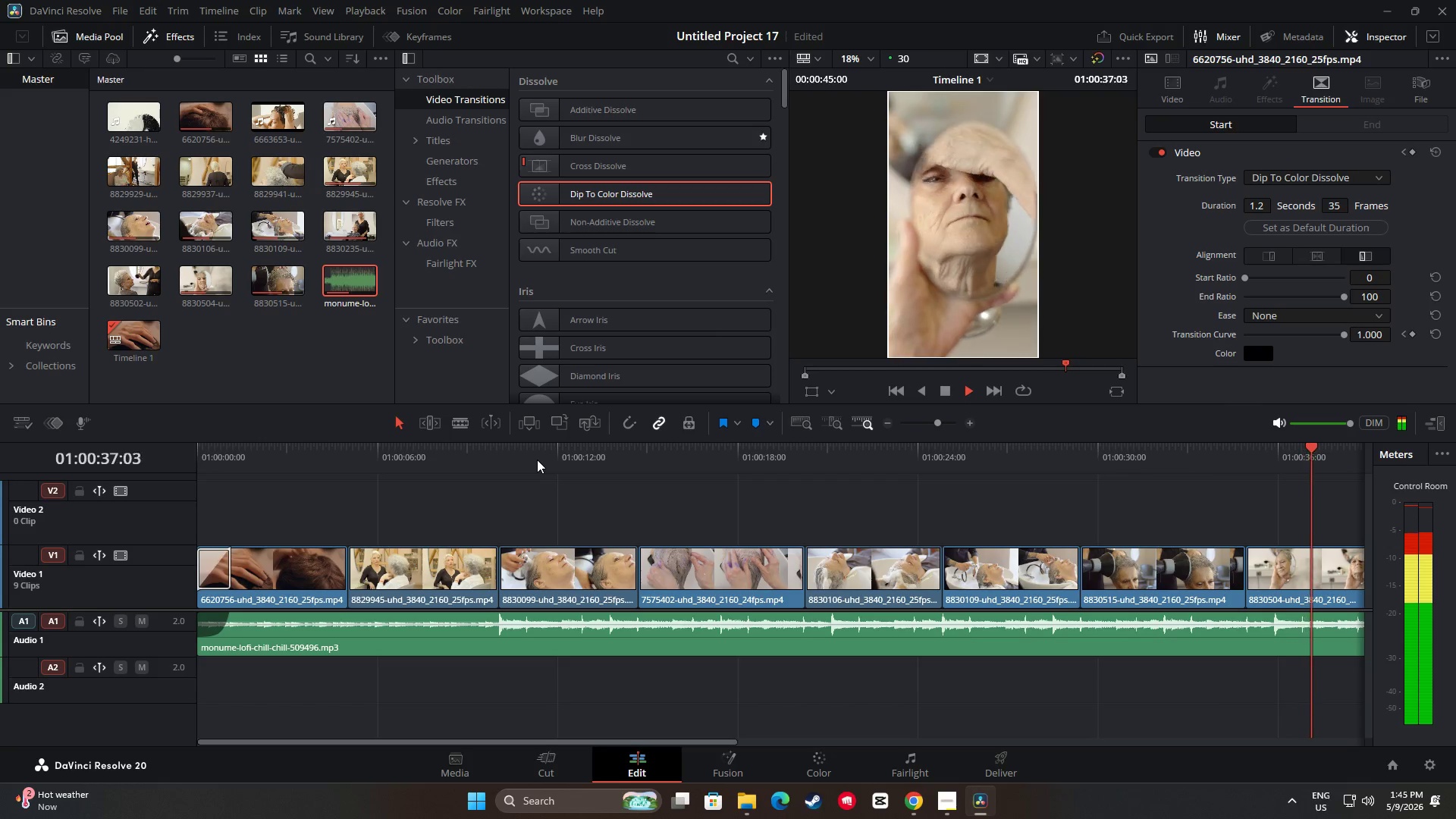 
wait(42.52)
 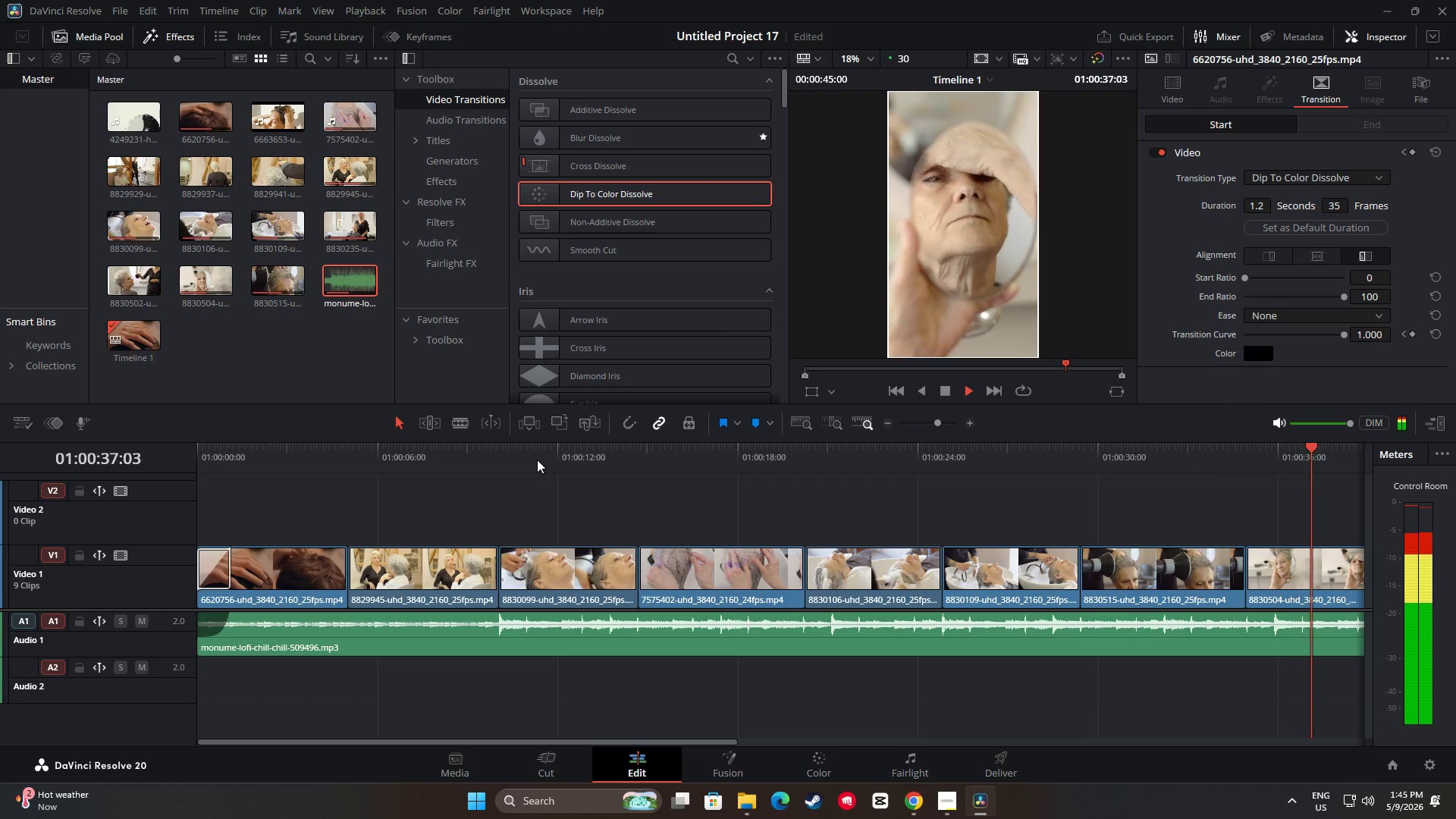 
left_click_drag(start_coordinate=[892, 458], to_coordinate=[653, 485])
 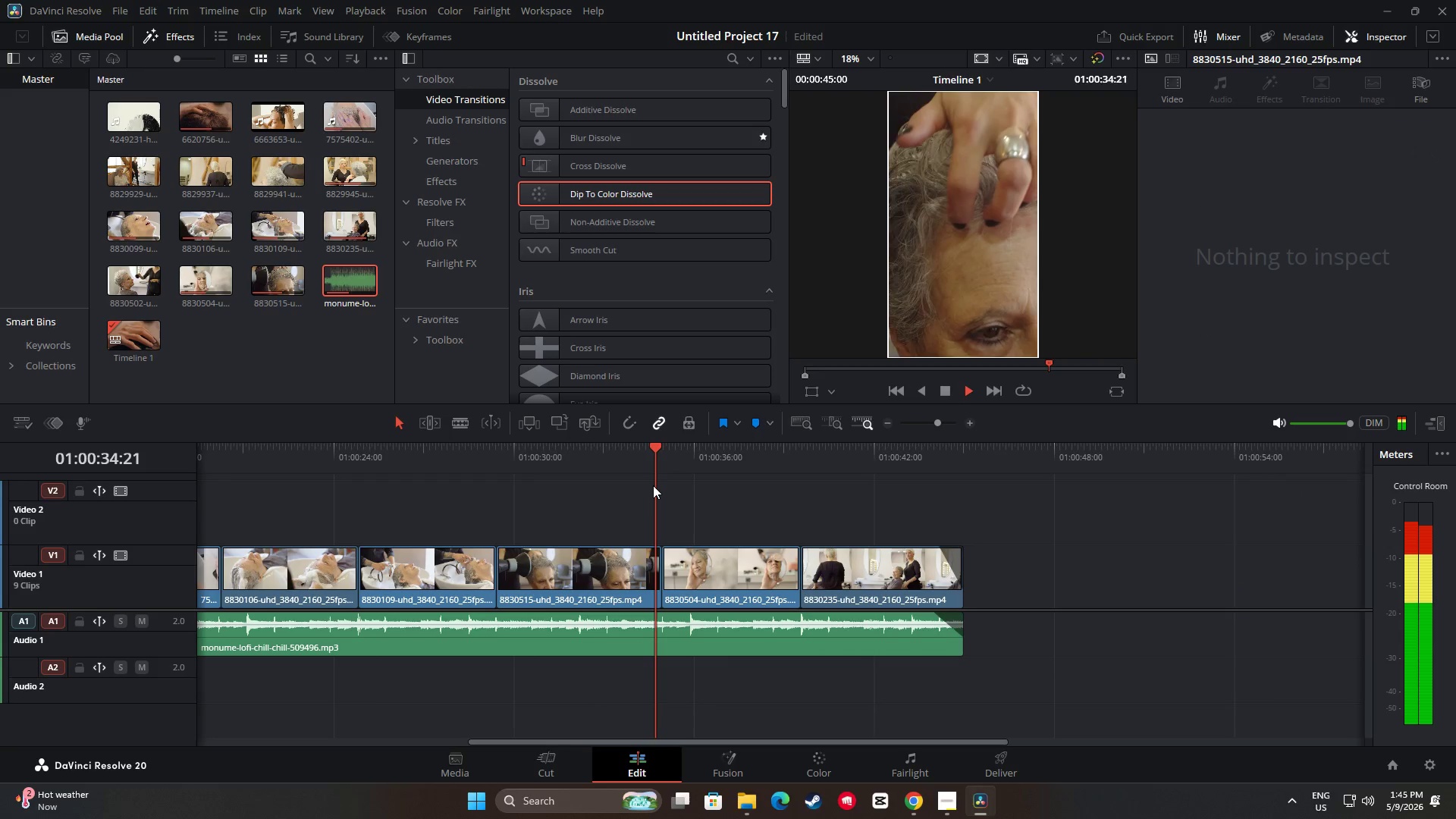 
key(Space)
 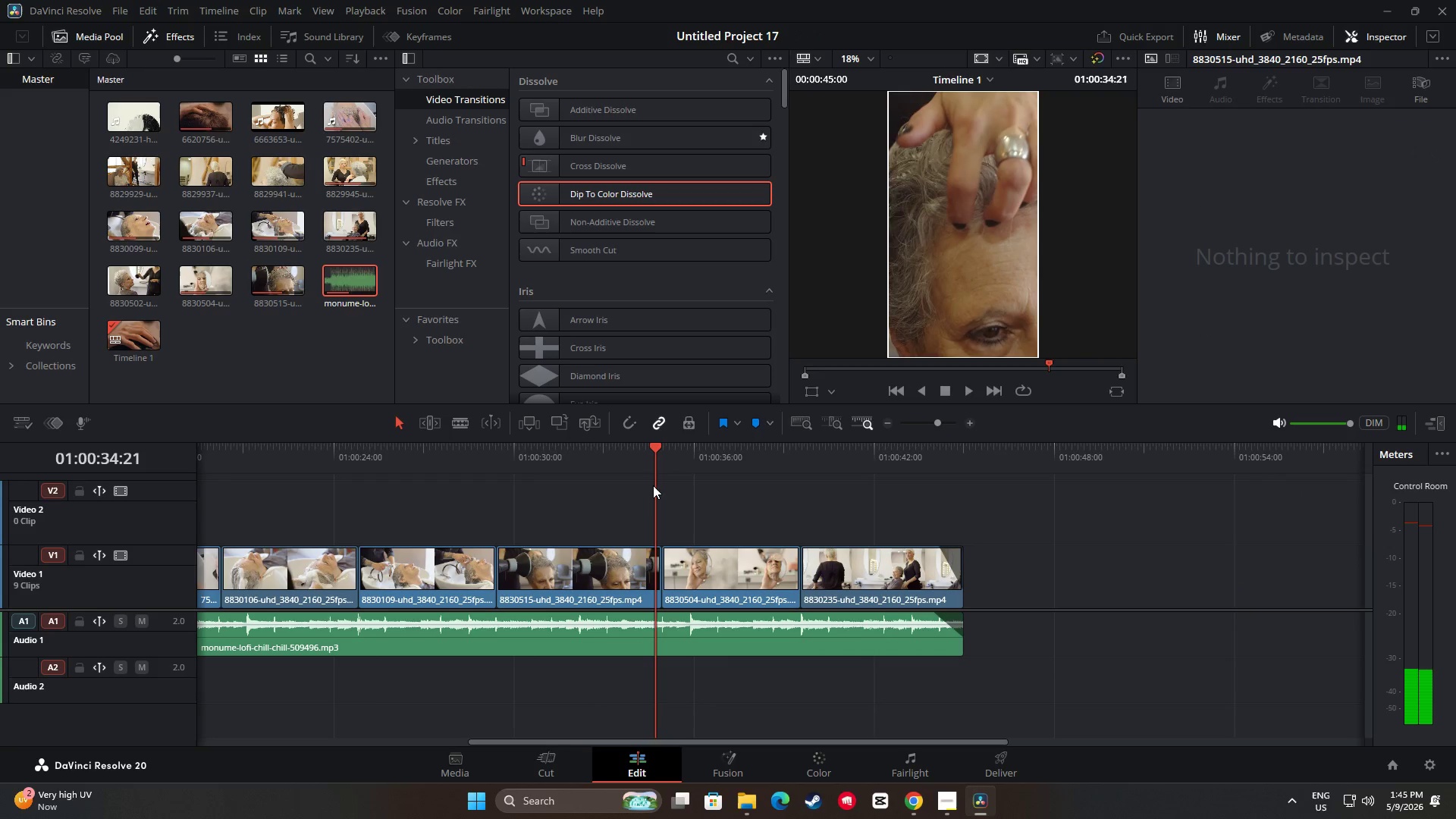 
key(Space)
 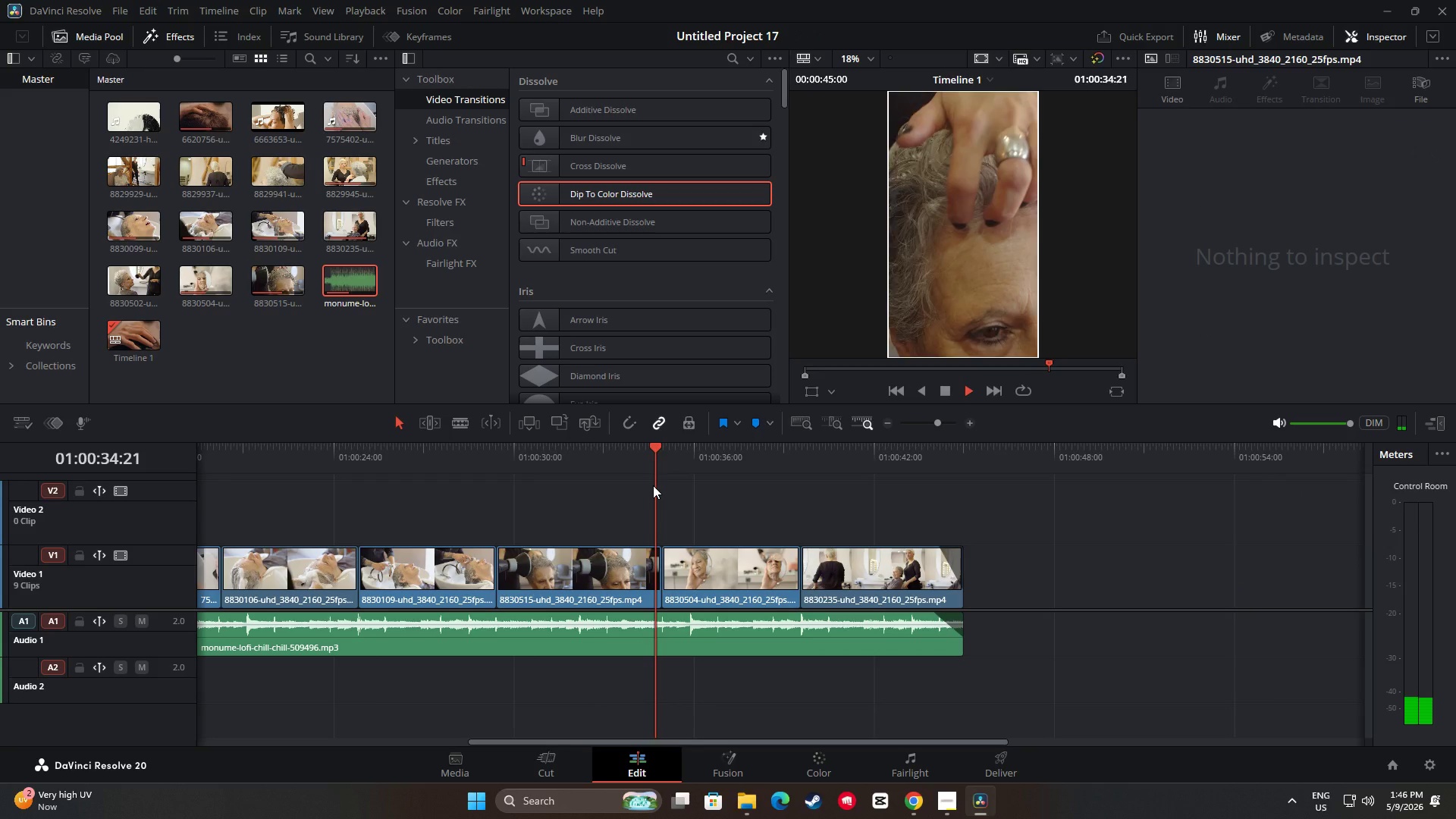 
key(Space)
 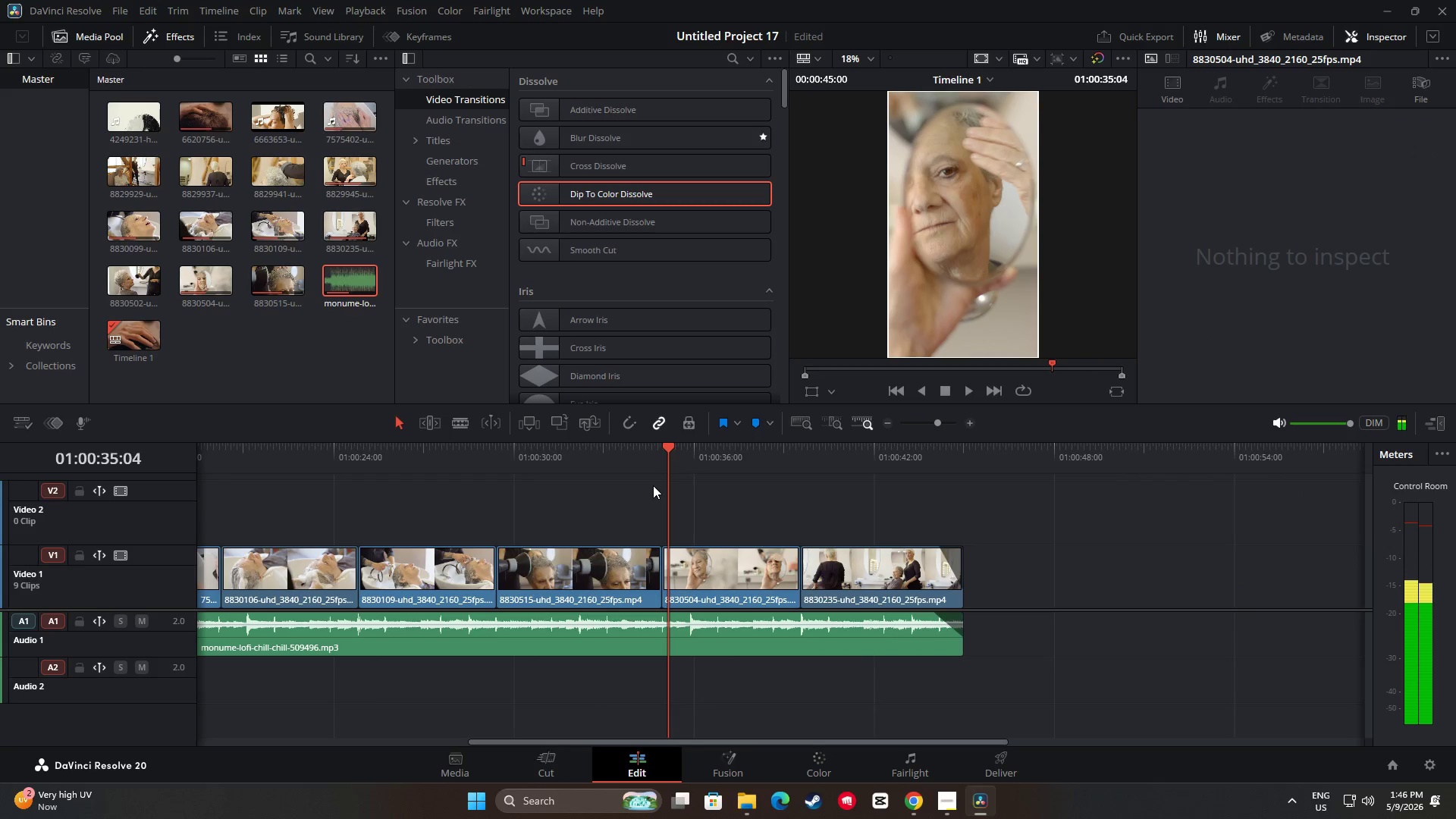 
key(Space)
 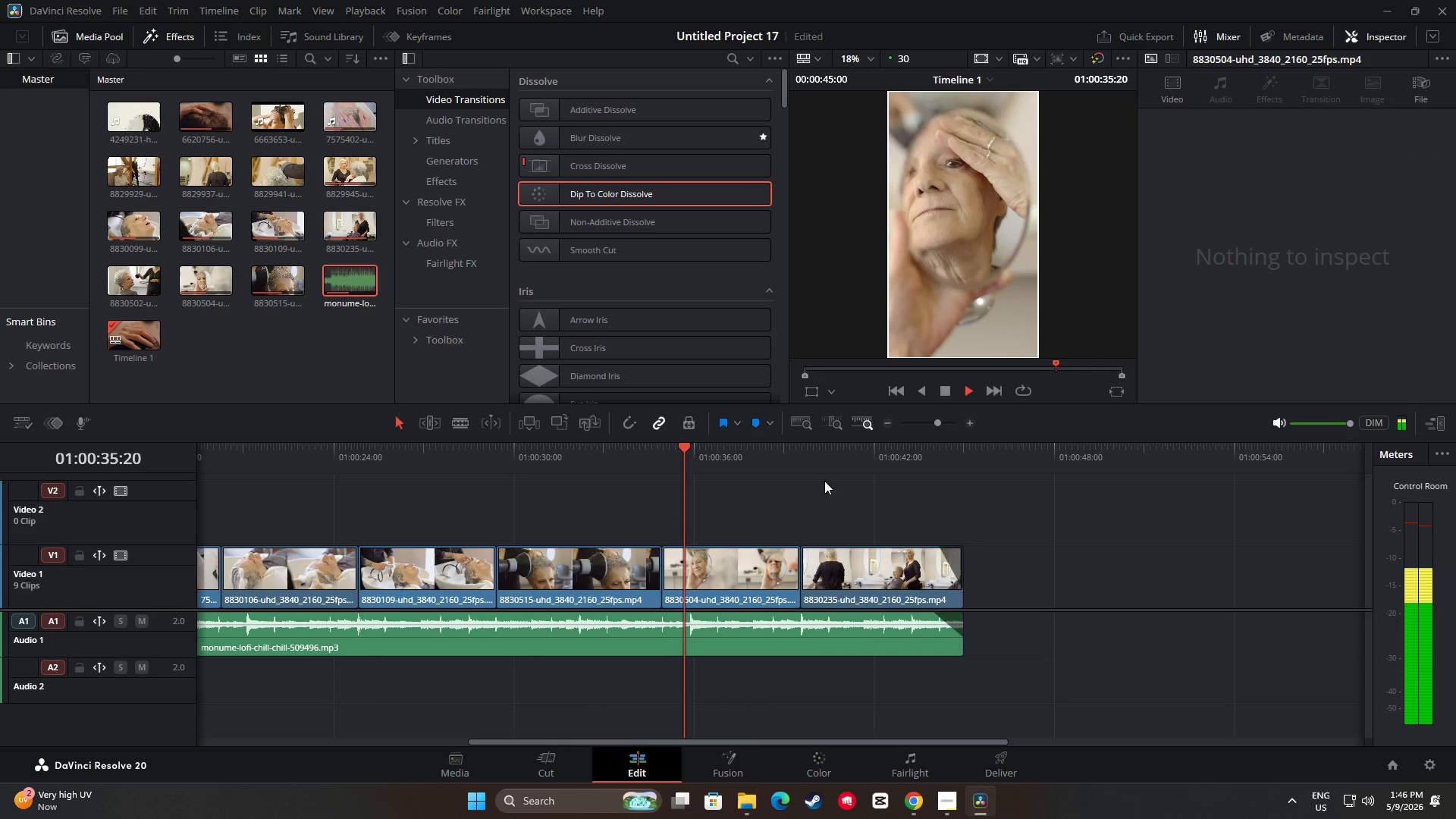 
key(Space)
 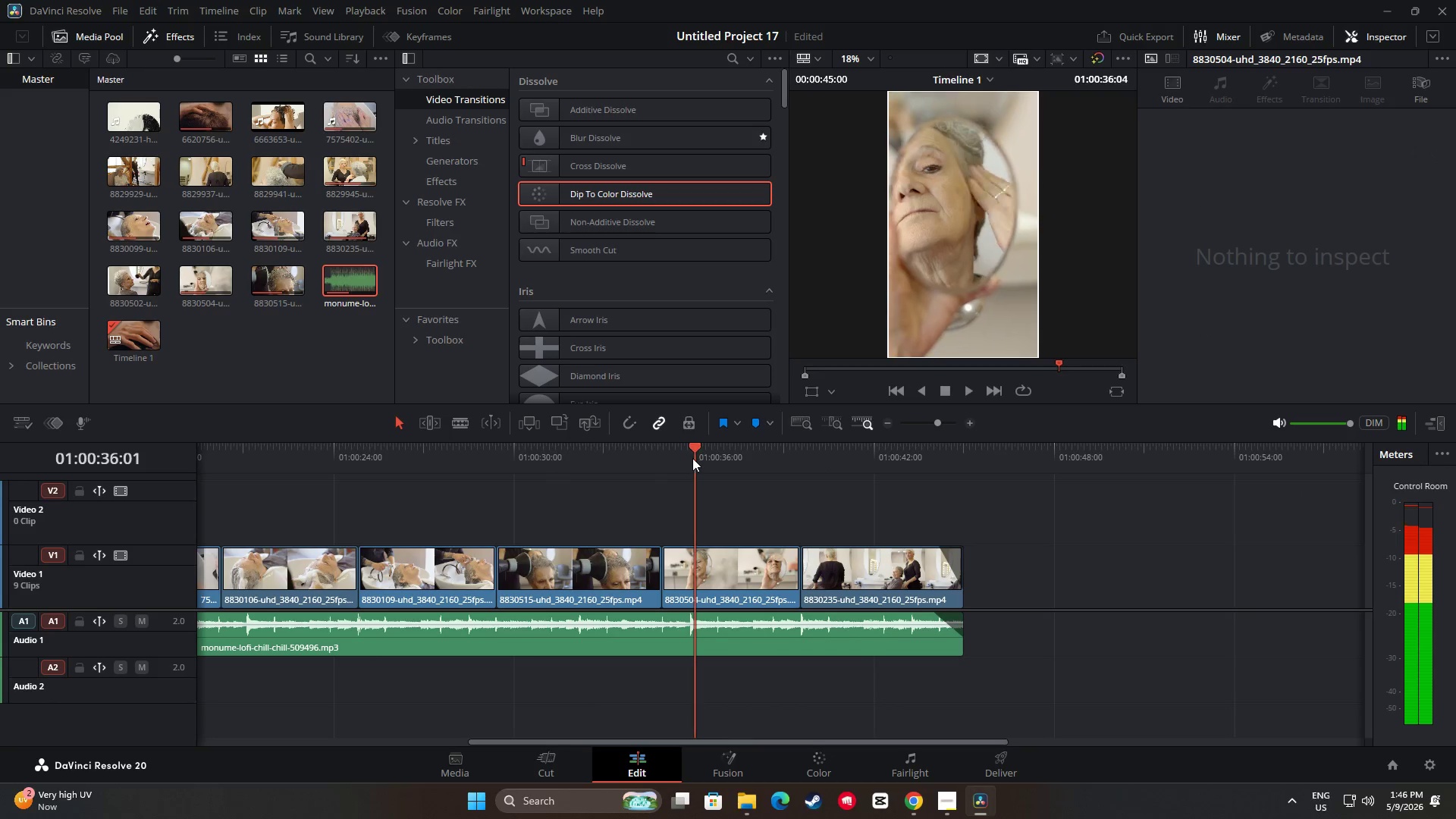 
left_click_drag(start_coordinate=[698, 458], to_coordinate=[119, 494])
 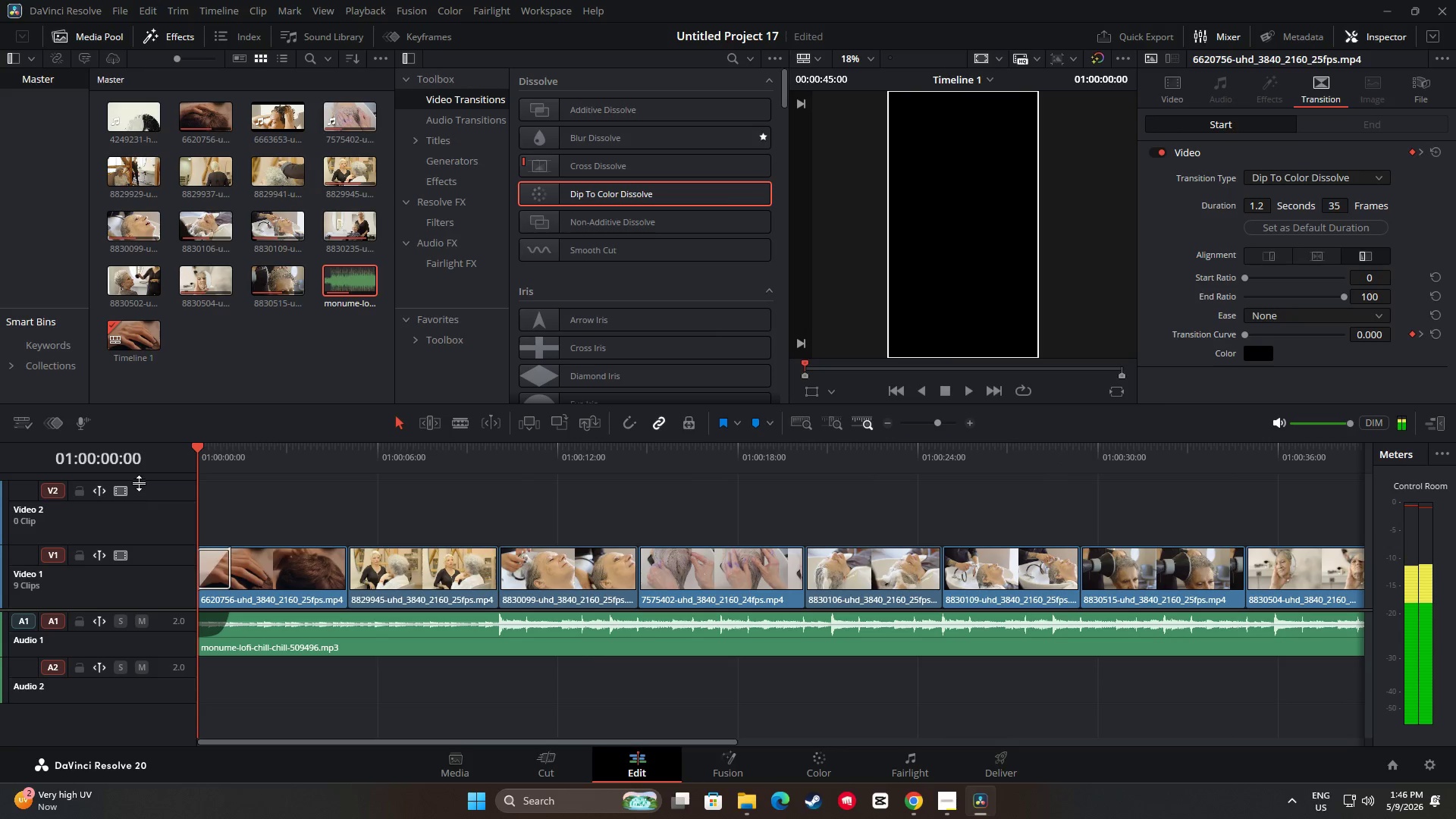 
key(Space)
 